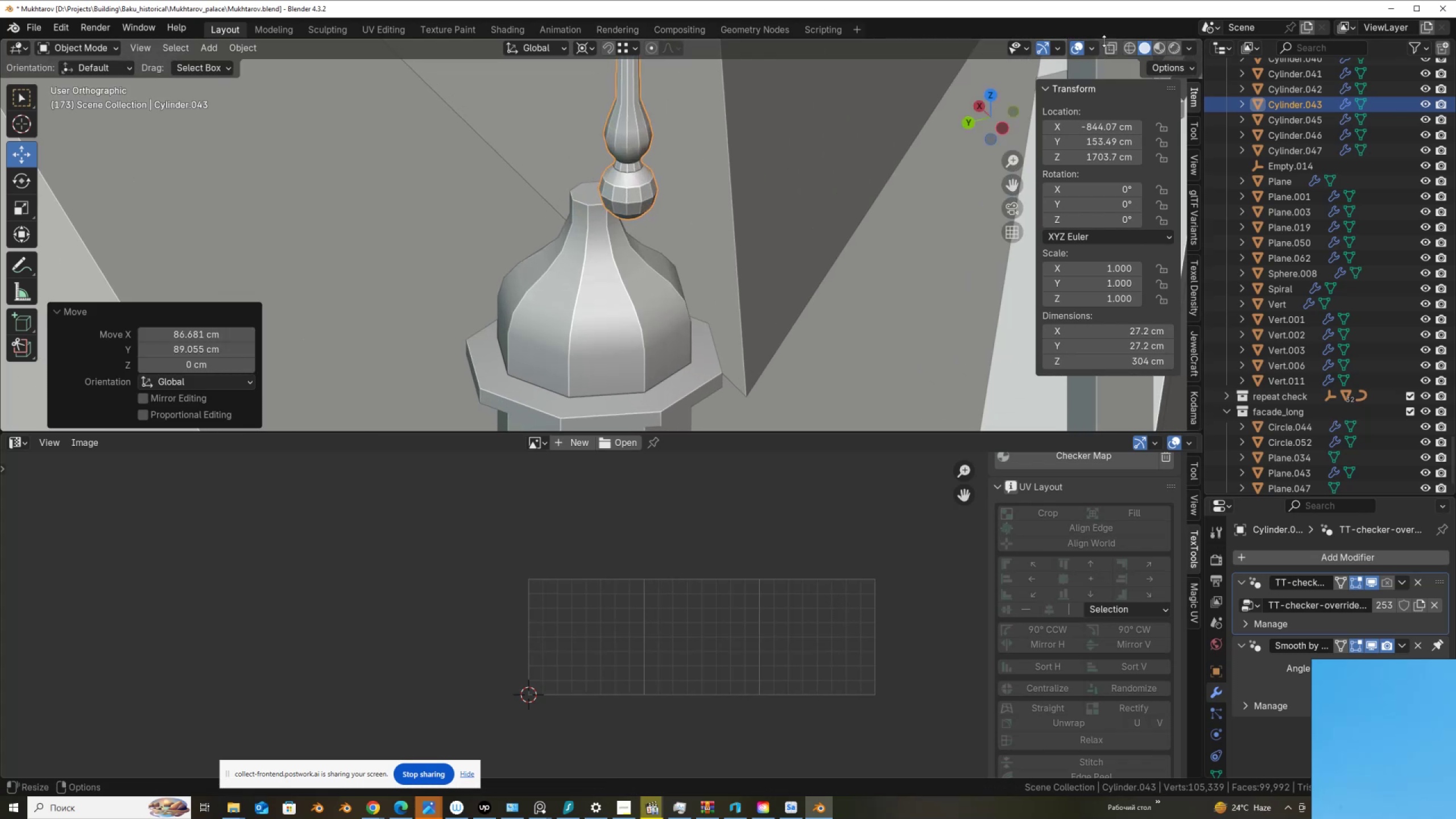 
left_click([1128, 53])
 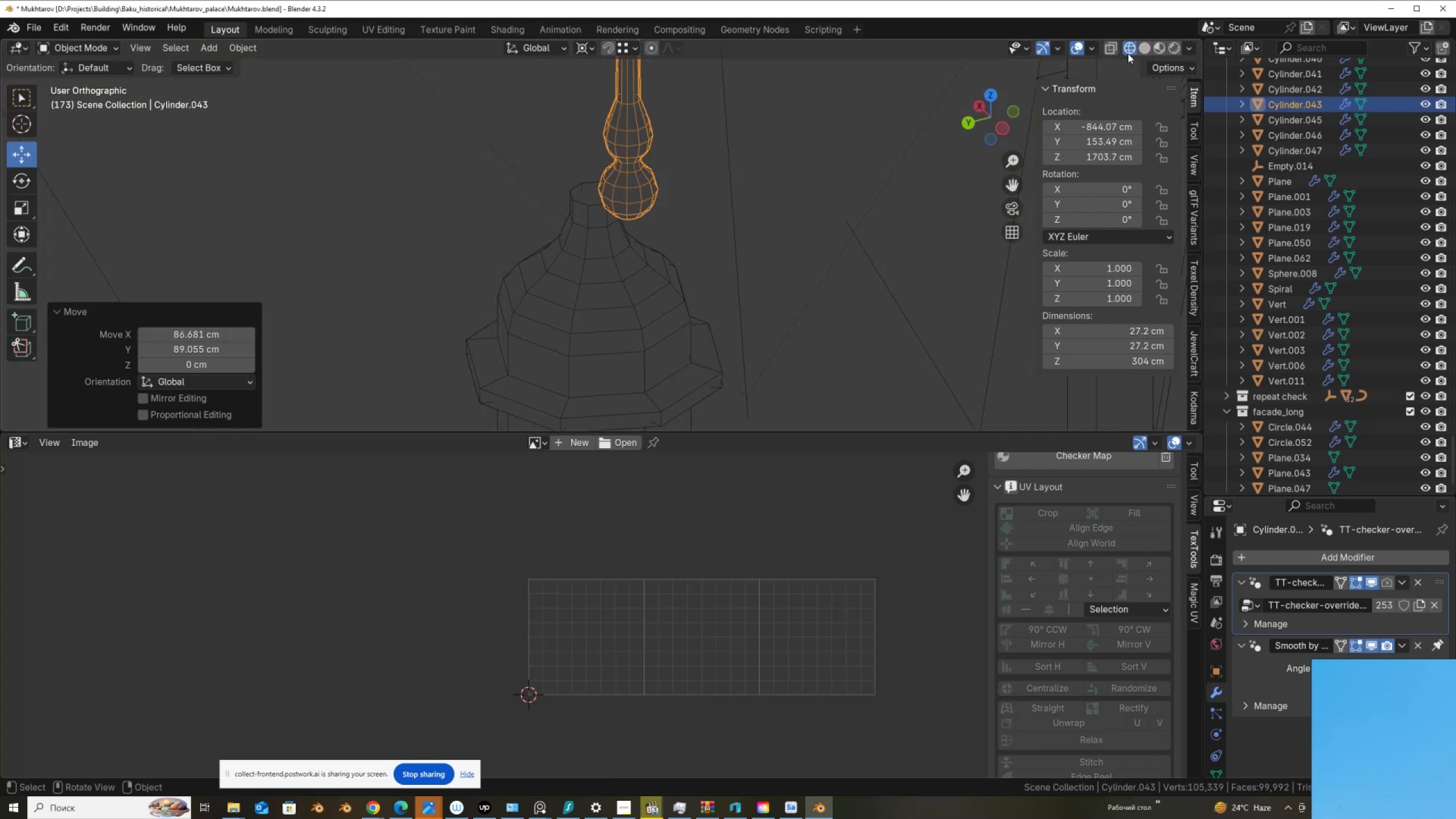 
left_click([1128, 53])
 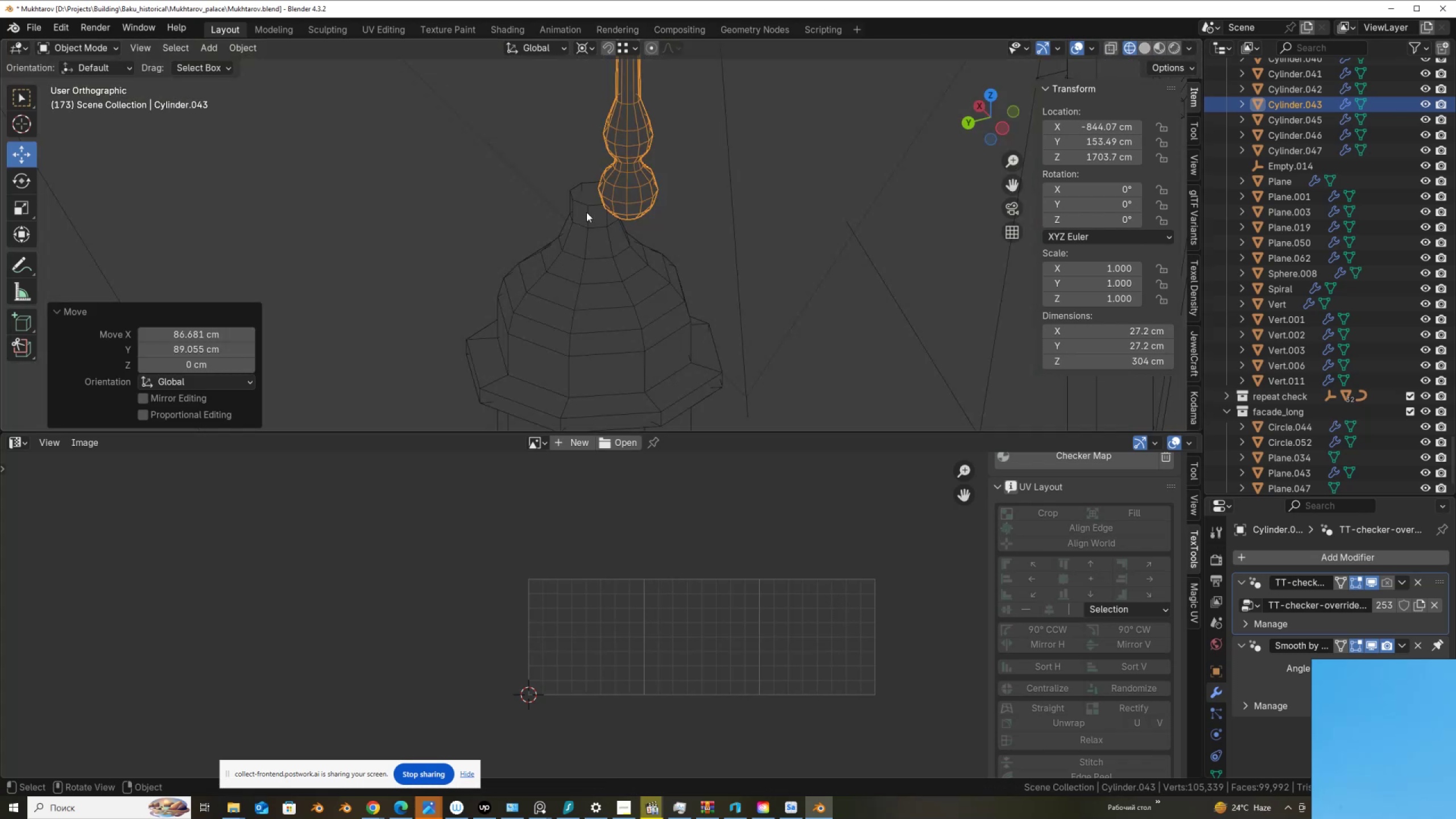 
left_click([588, 210])
 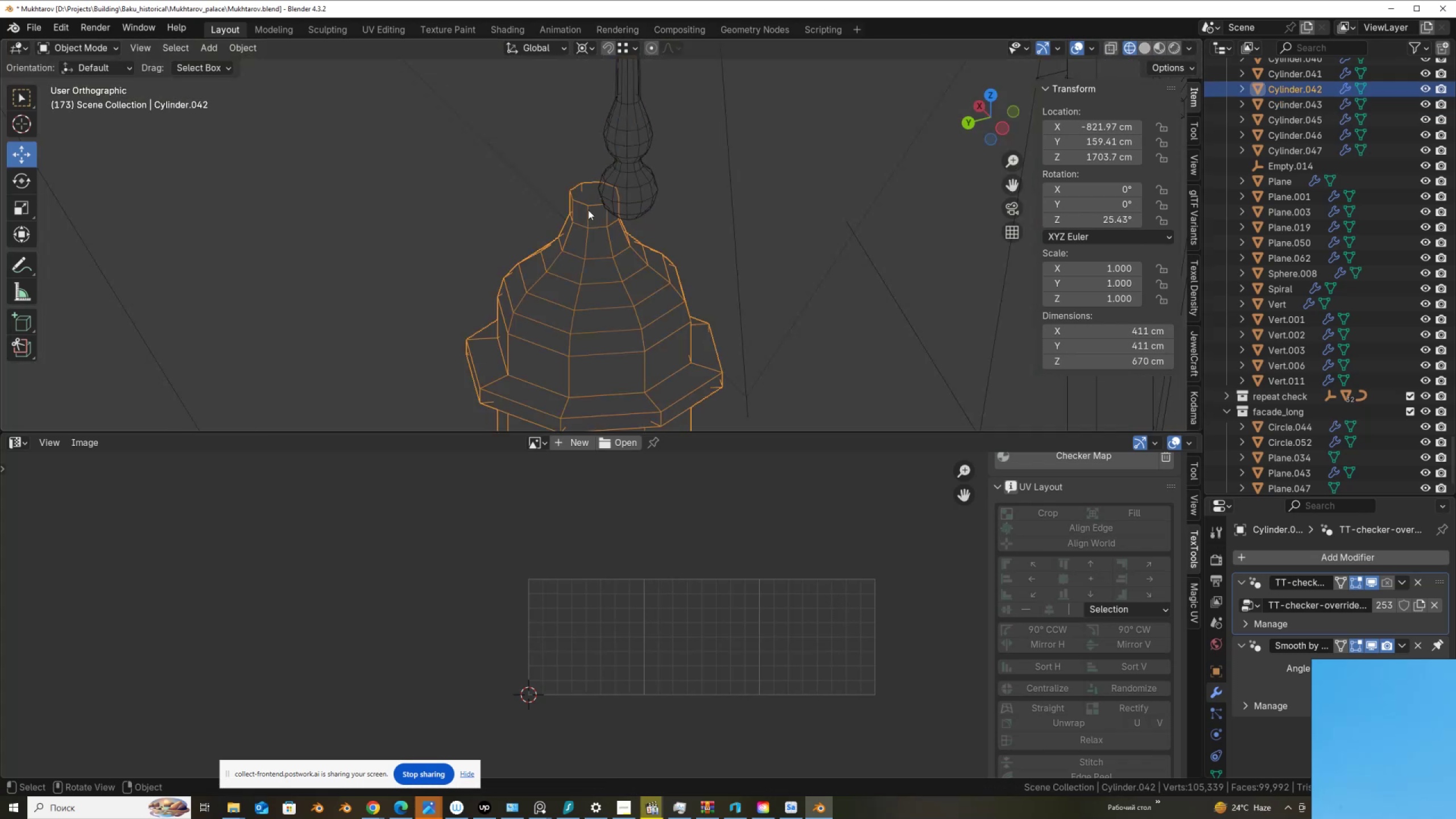 
key(Tab)
 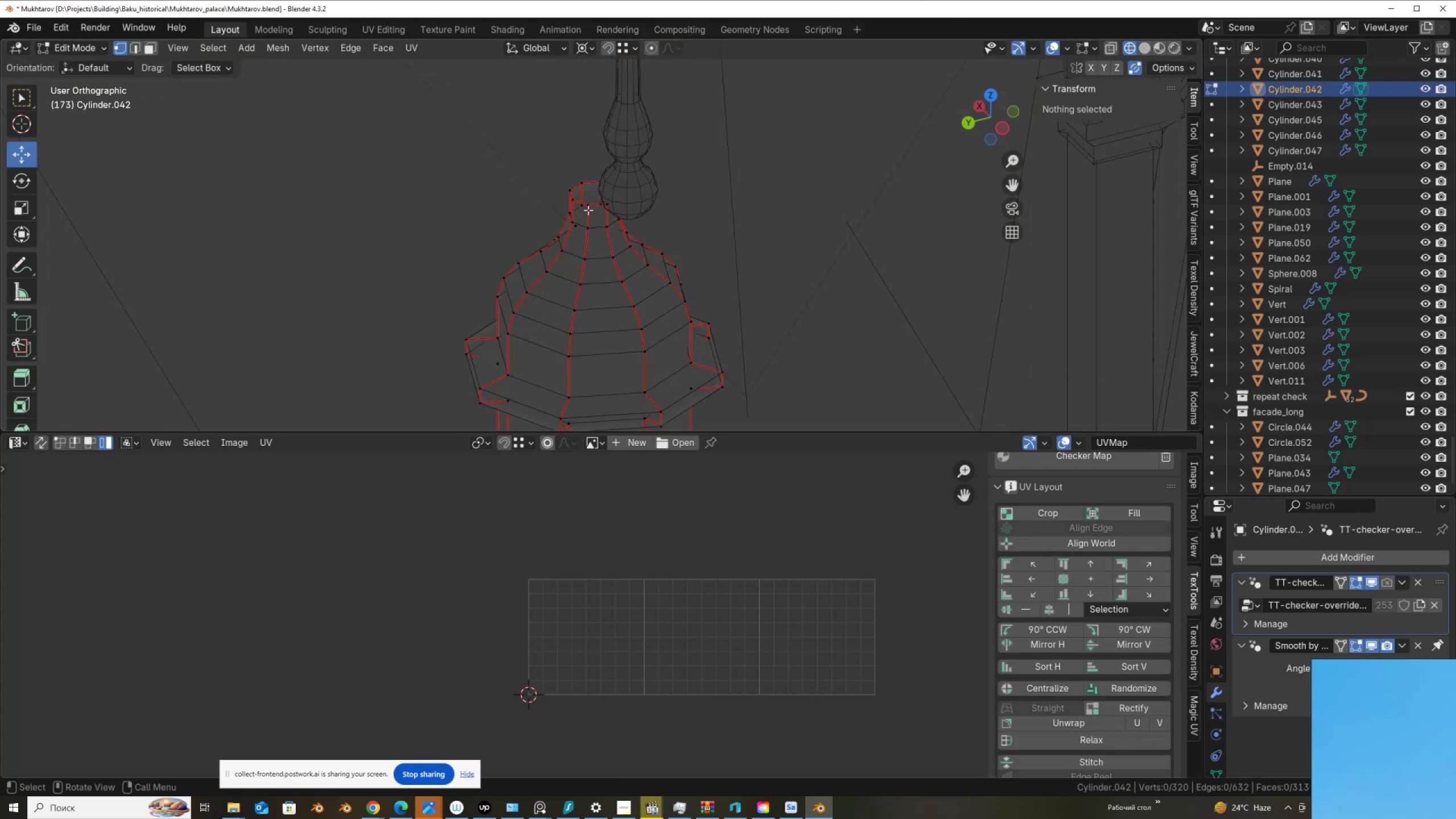 
scroll: coordinate [588, 210], scroll_direction: up, amount: 2.0
 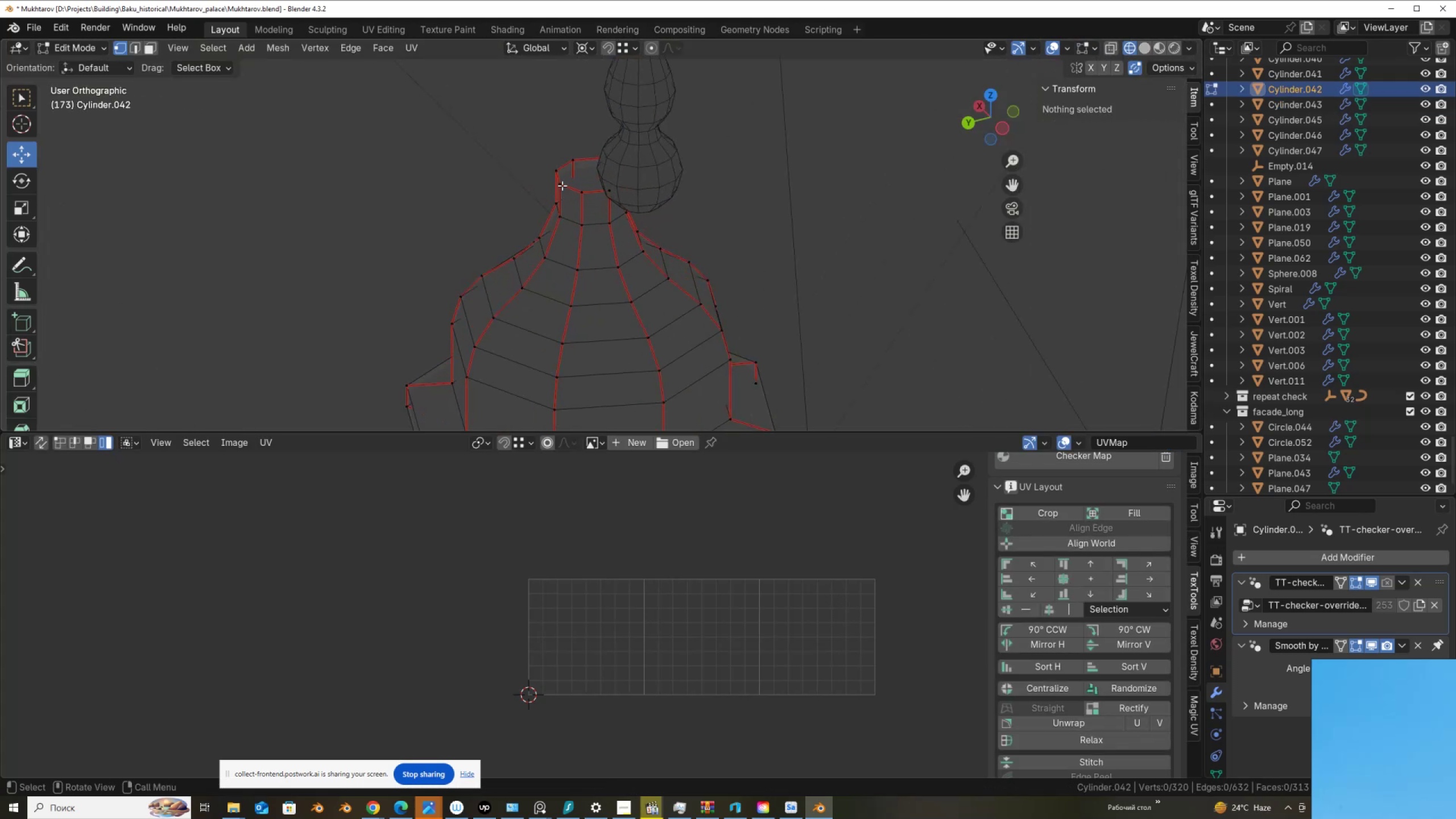 
left_click([562, 185])
 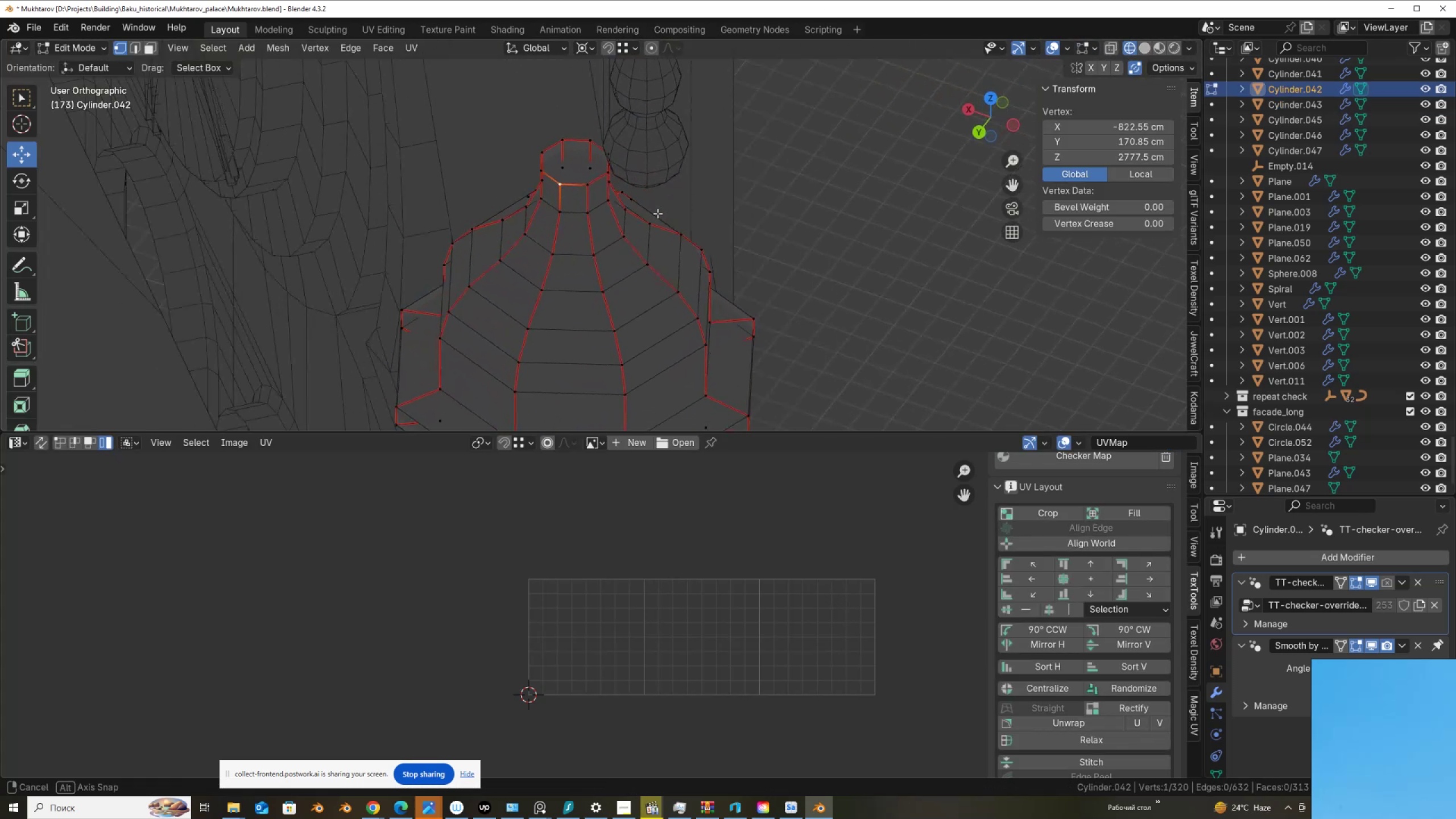 
hold_key(key=ShiftLeft, duration=0.59)
left_click([593, 144])
 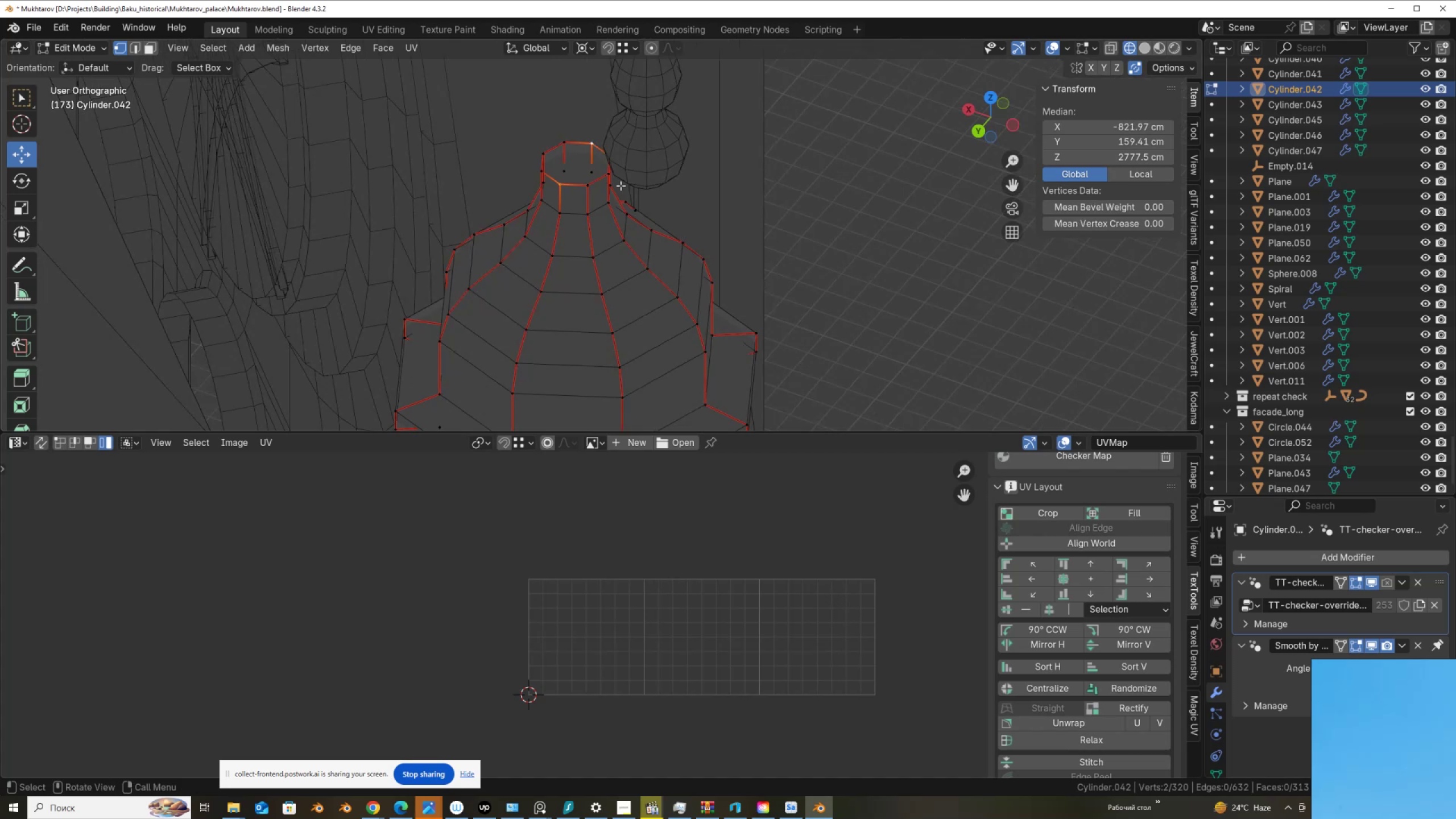 
key(J)
 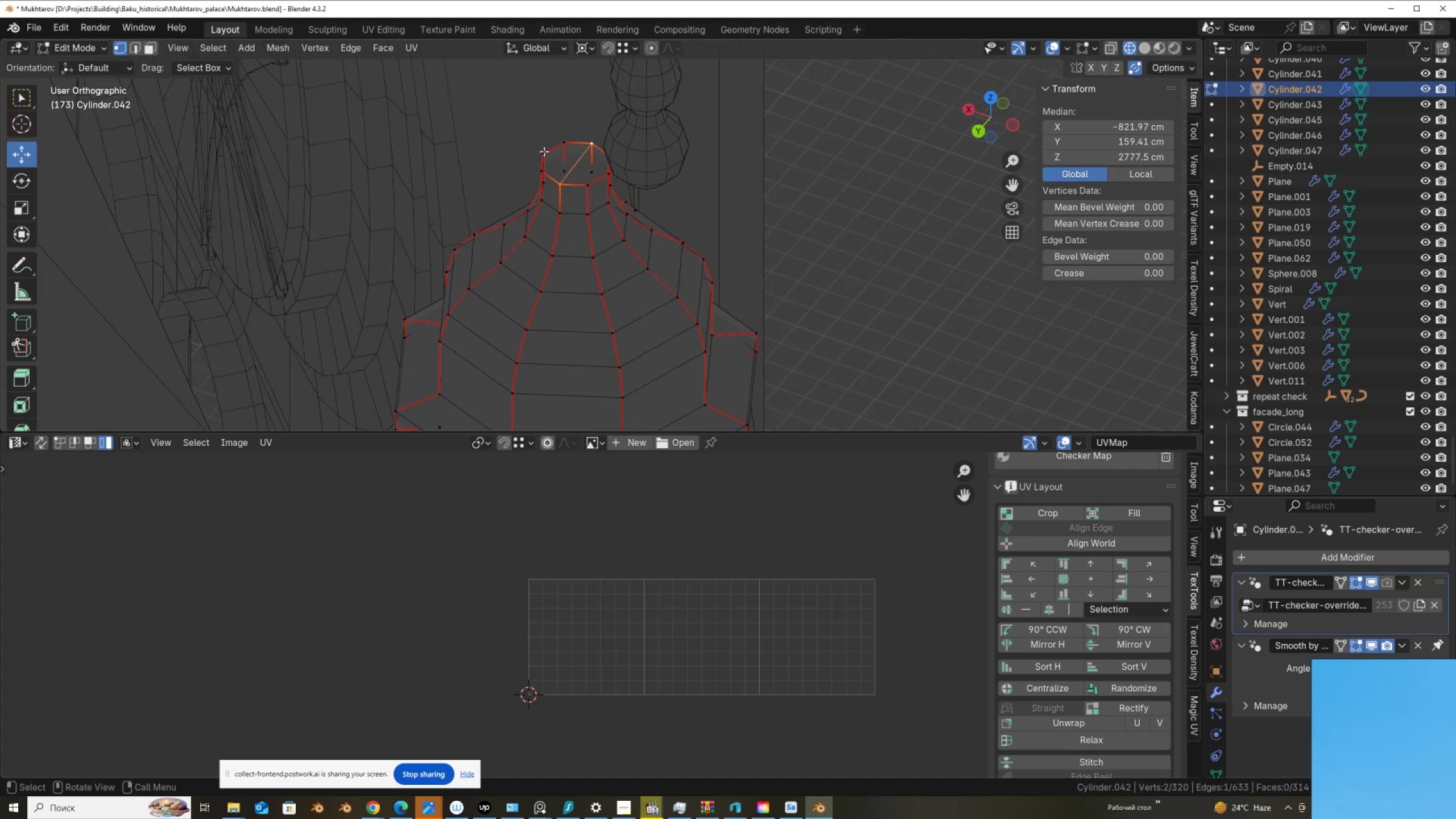 
left_click([544, 151])
 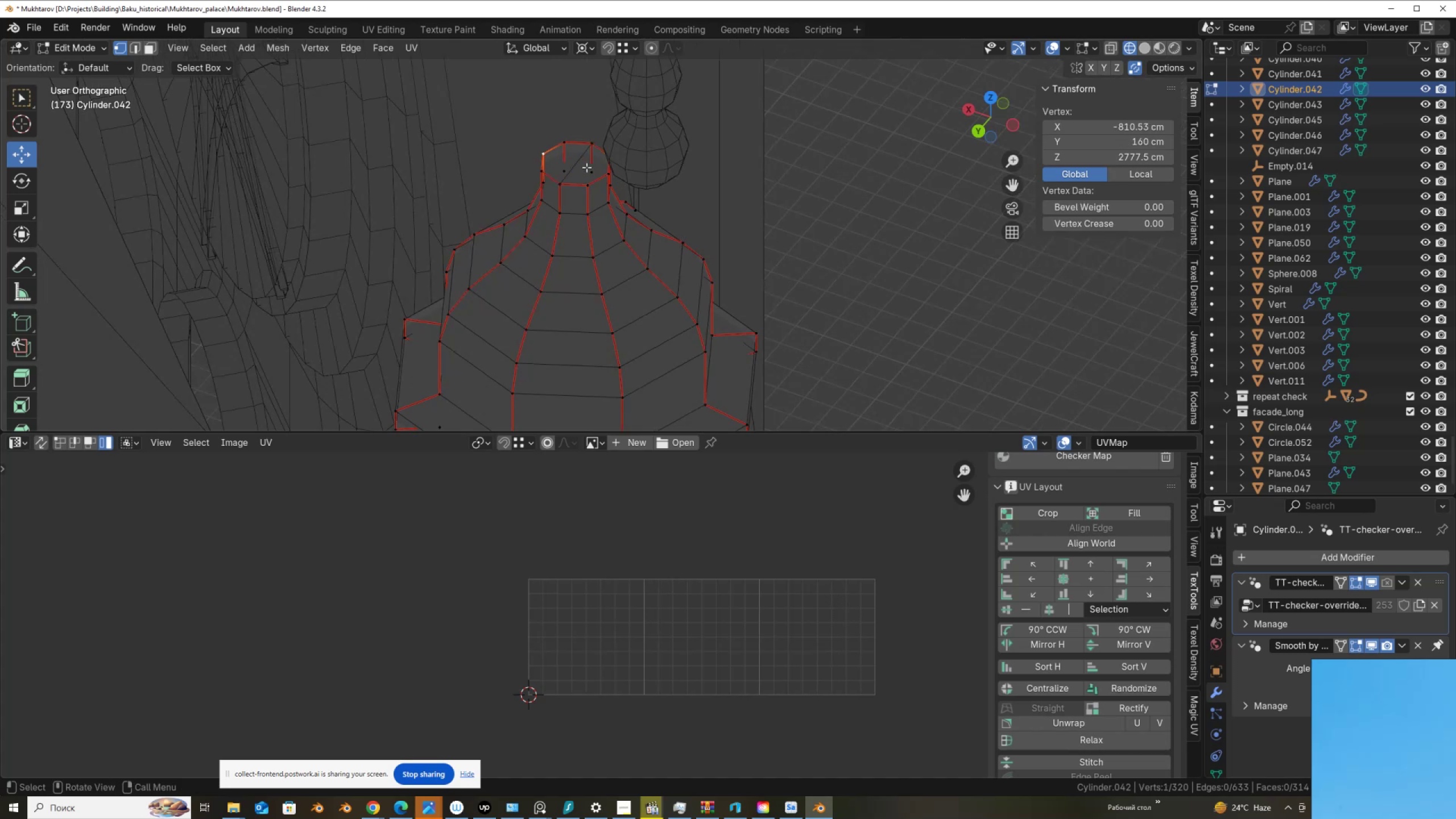 
hold_key(key=ShiftLeft, duration=0.44)
left_click([607, 172])
 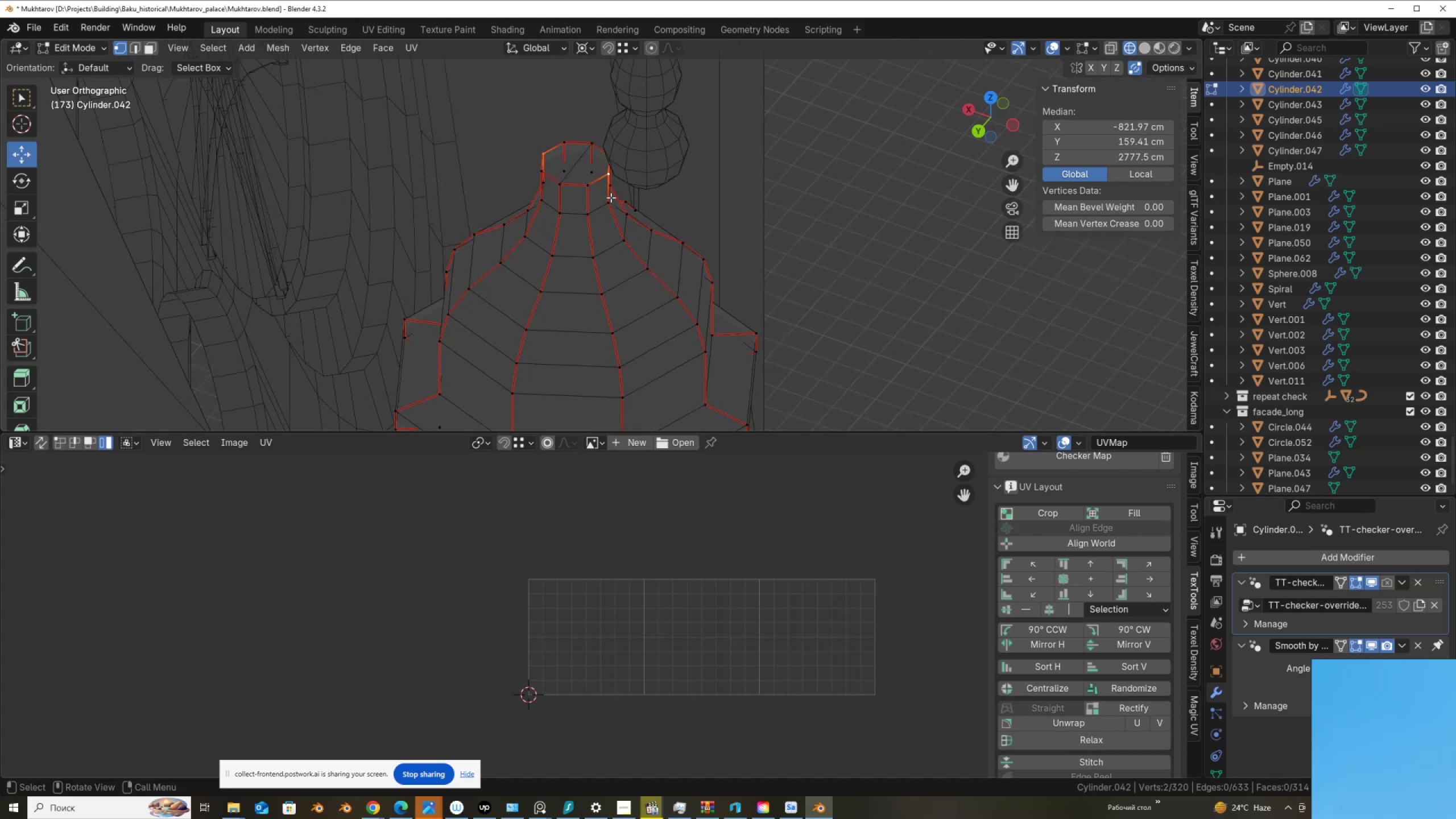 
key(J)
 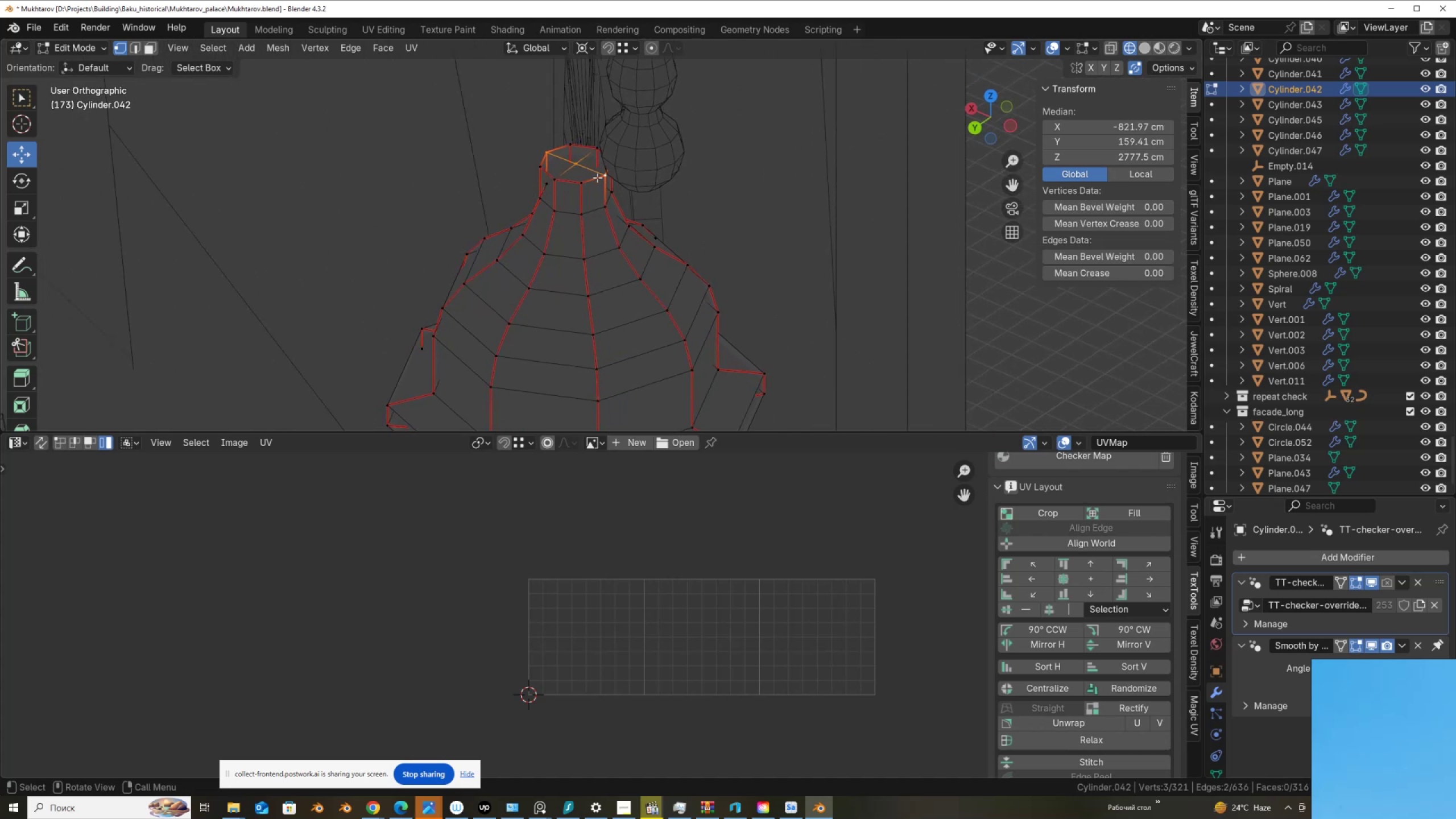 
key(Tab)
 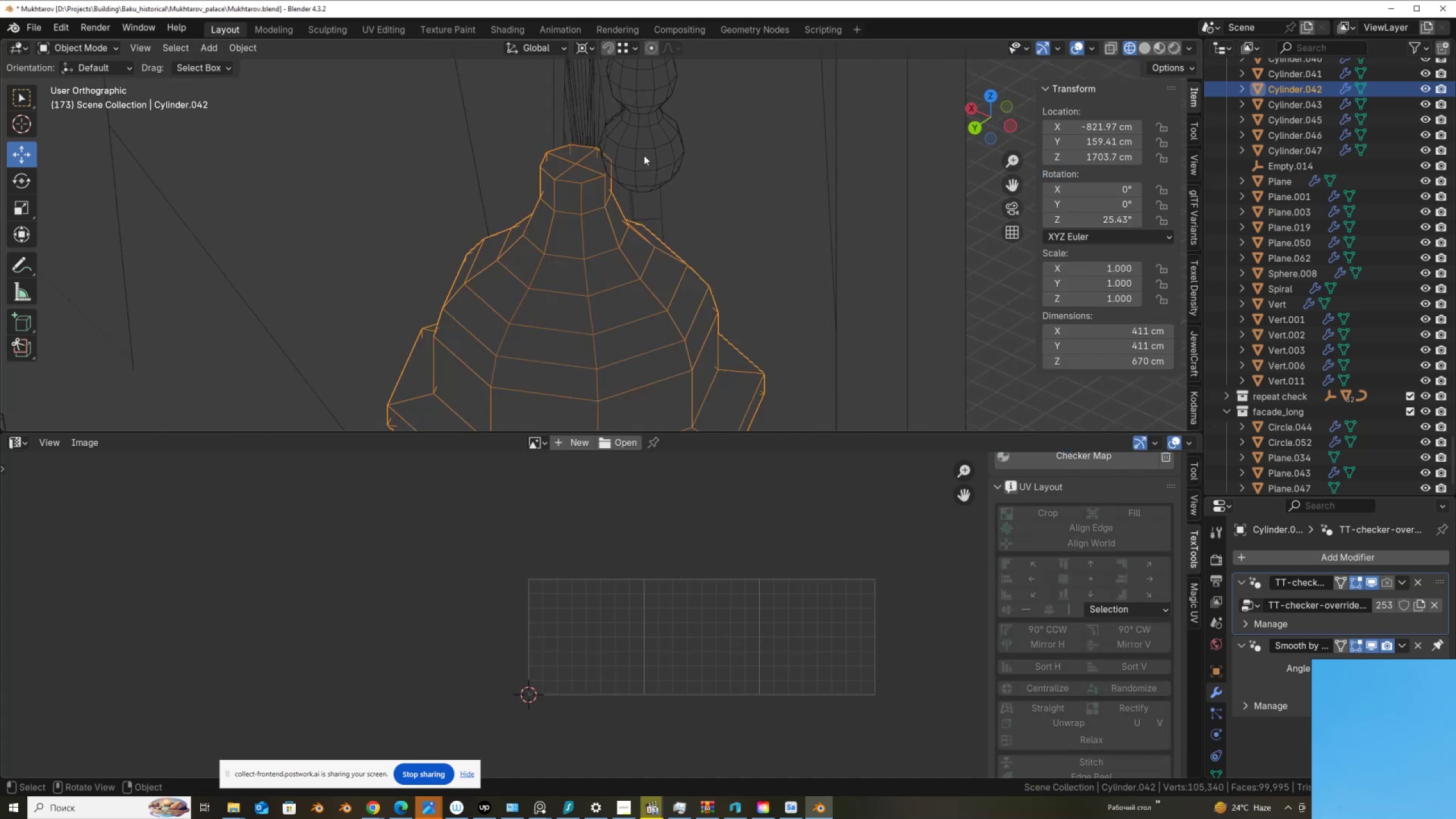 
left_click([644, 155])
 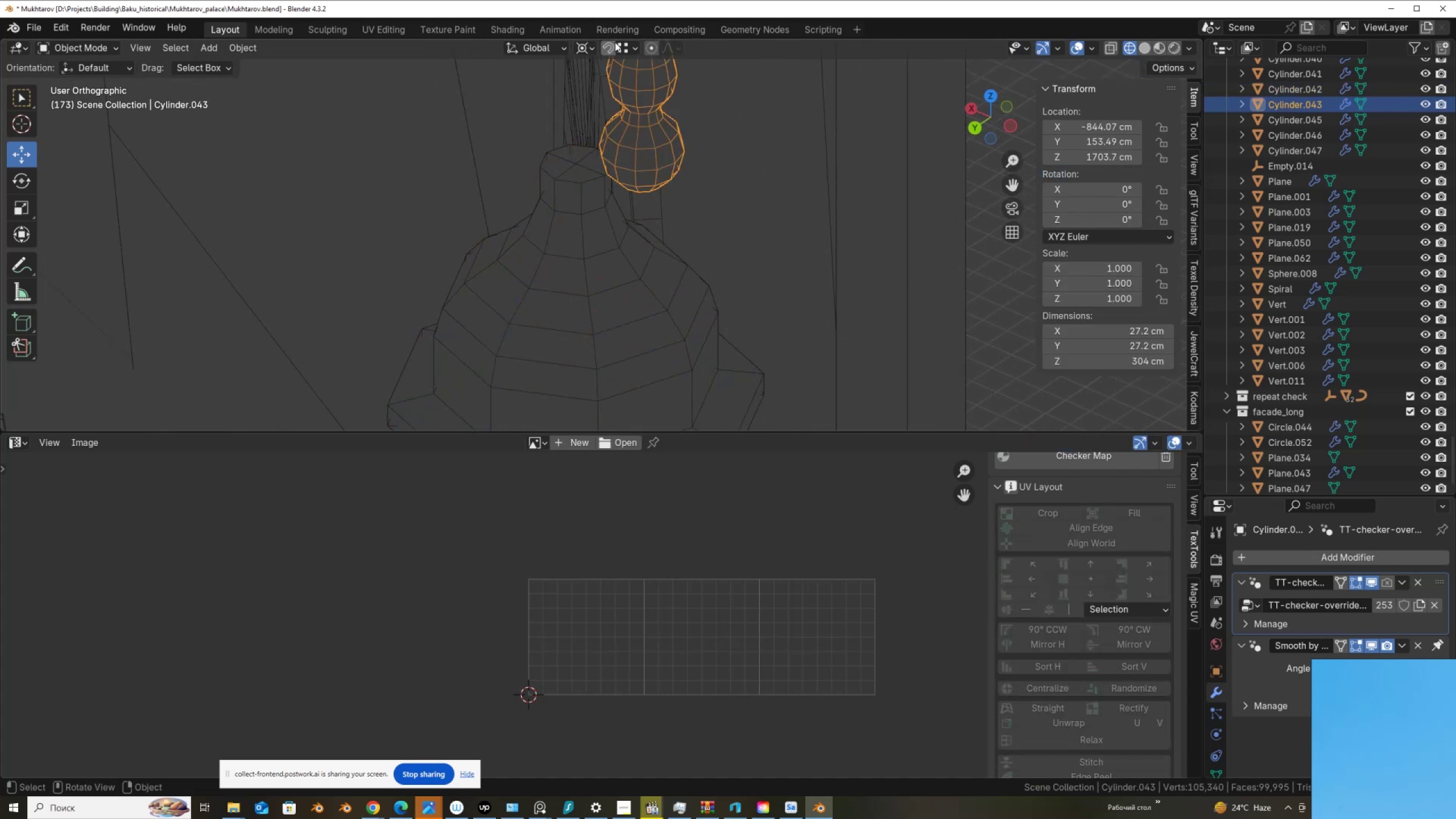 
left_click([592, 44])
 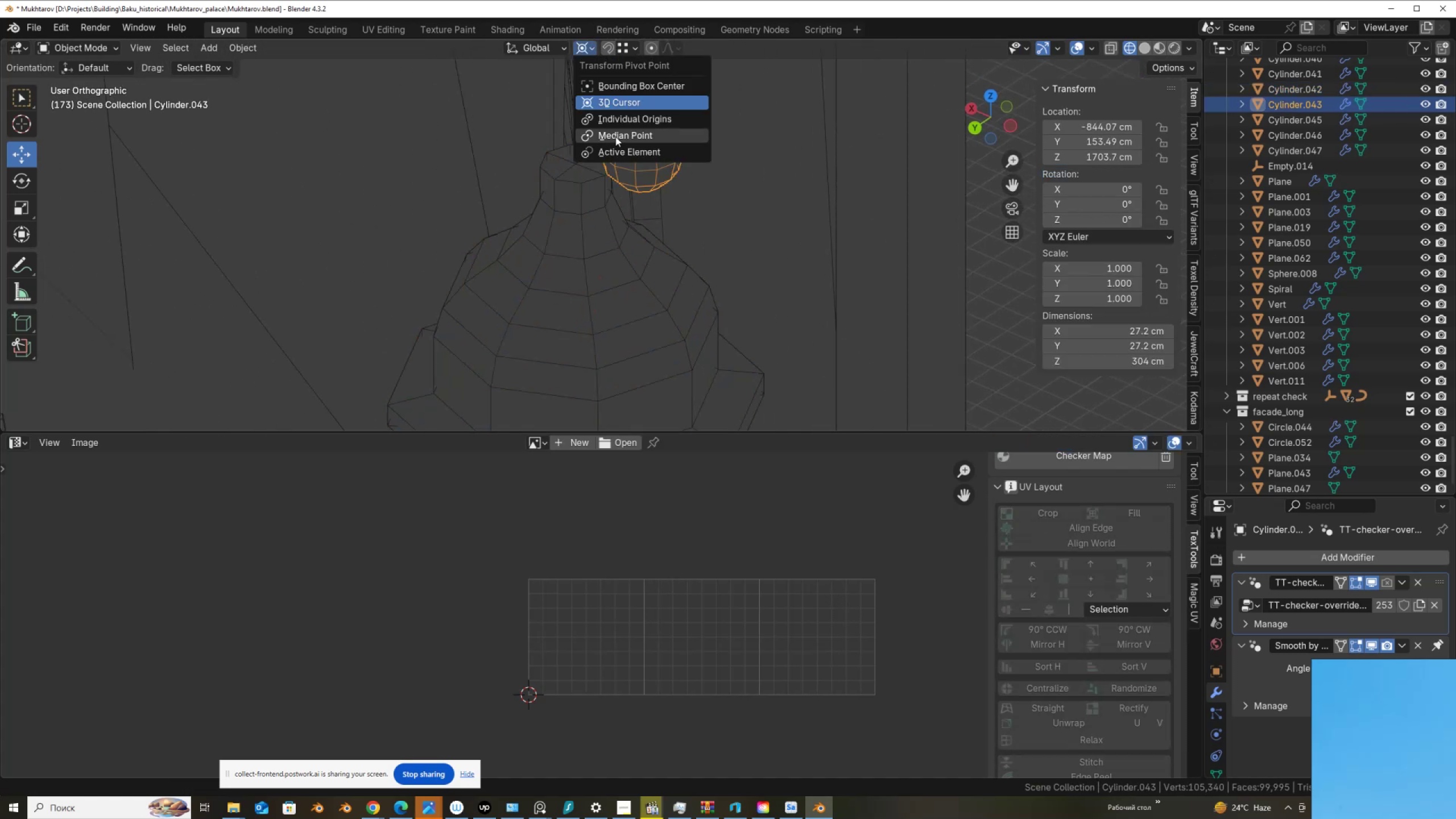 
left_click([615, 136])
 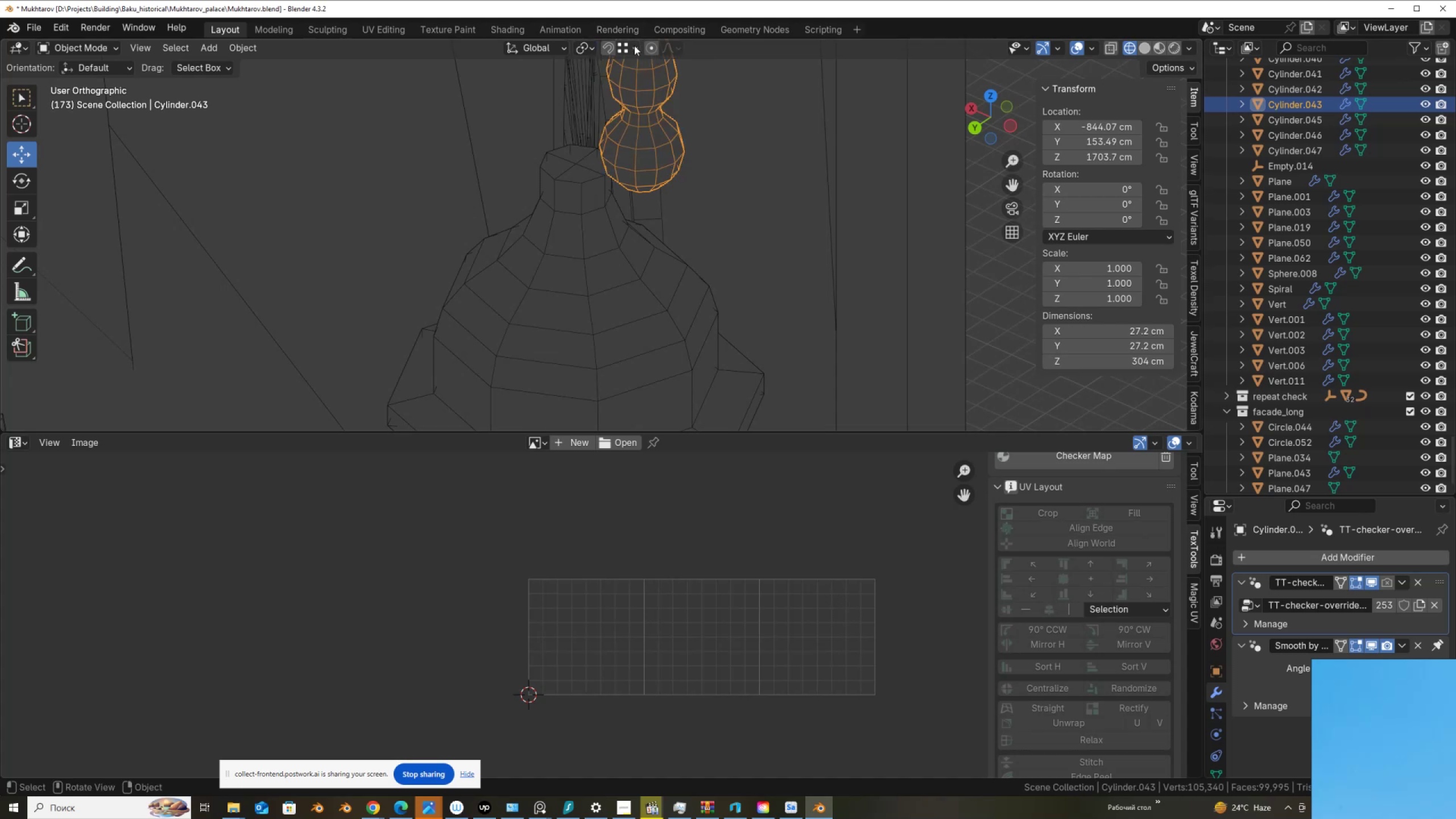 
left_click([634, 48])
 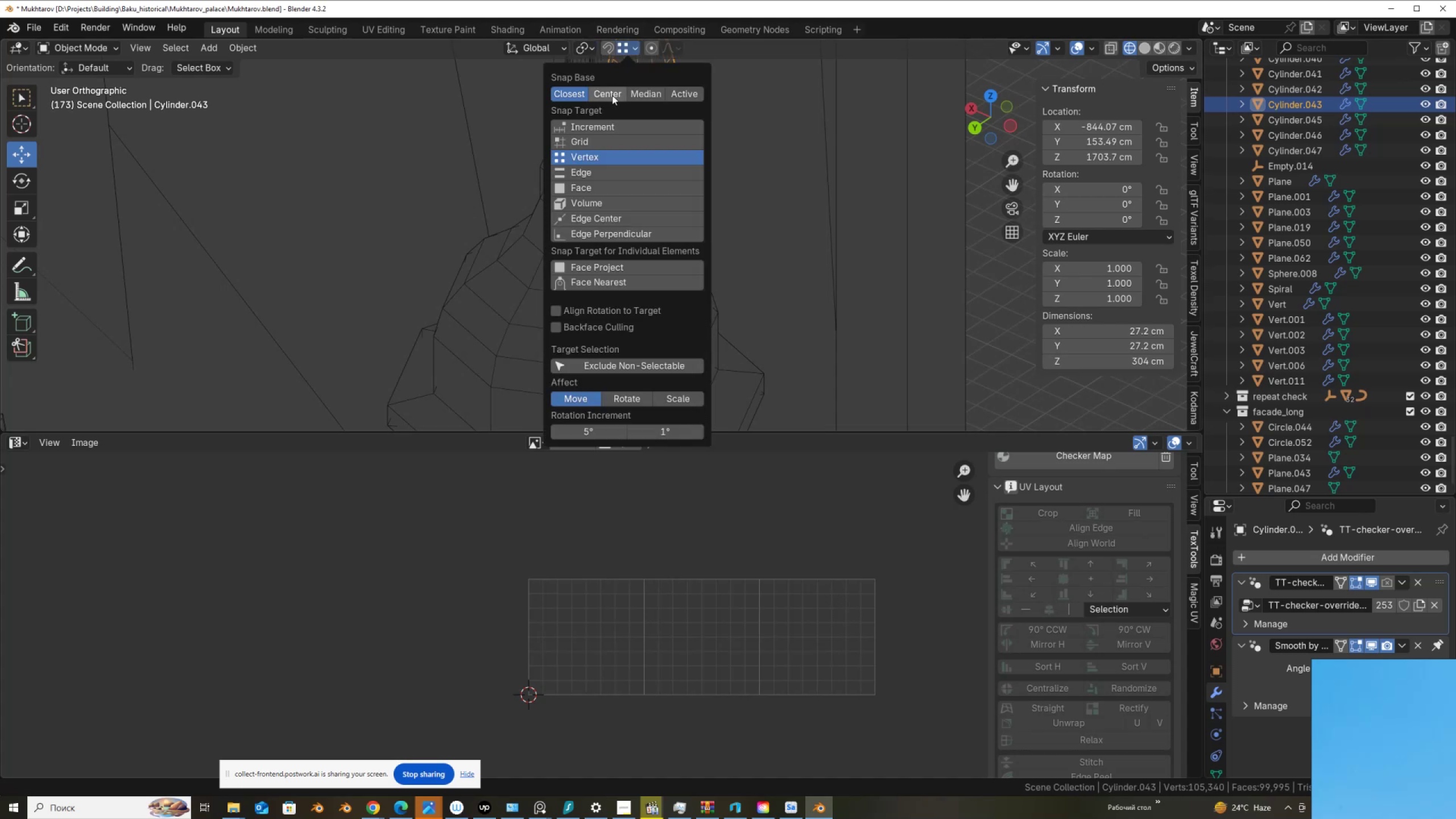 
left_click([611, 94])
 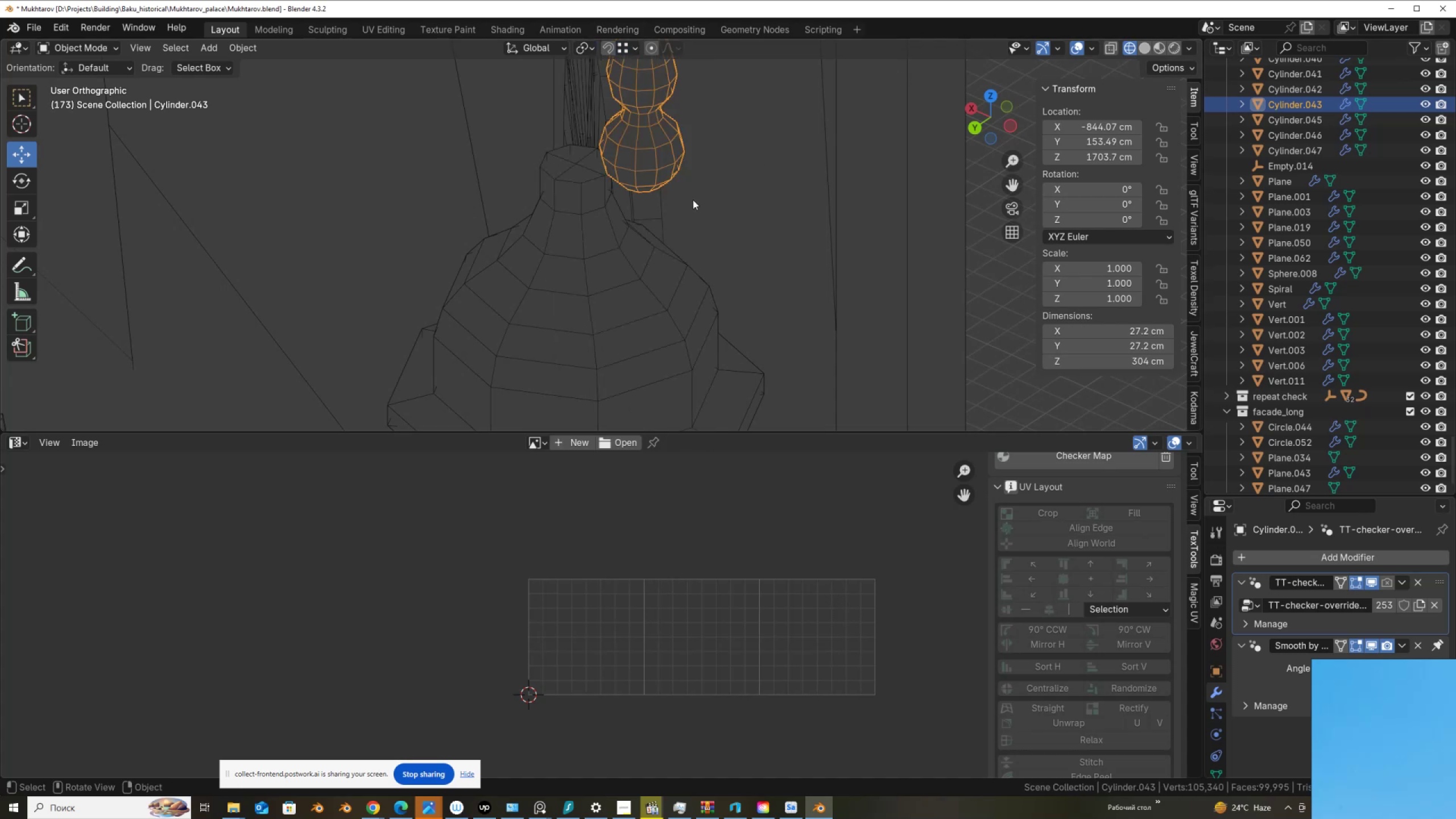 
key(G)
 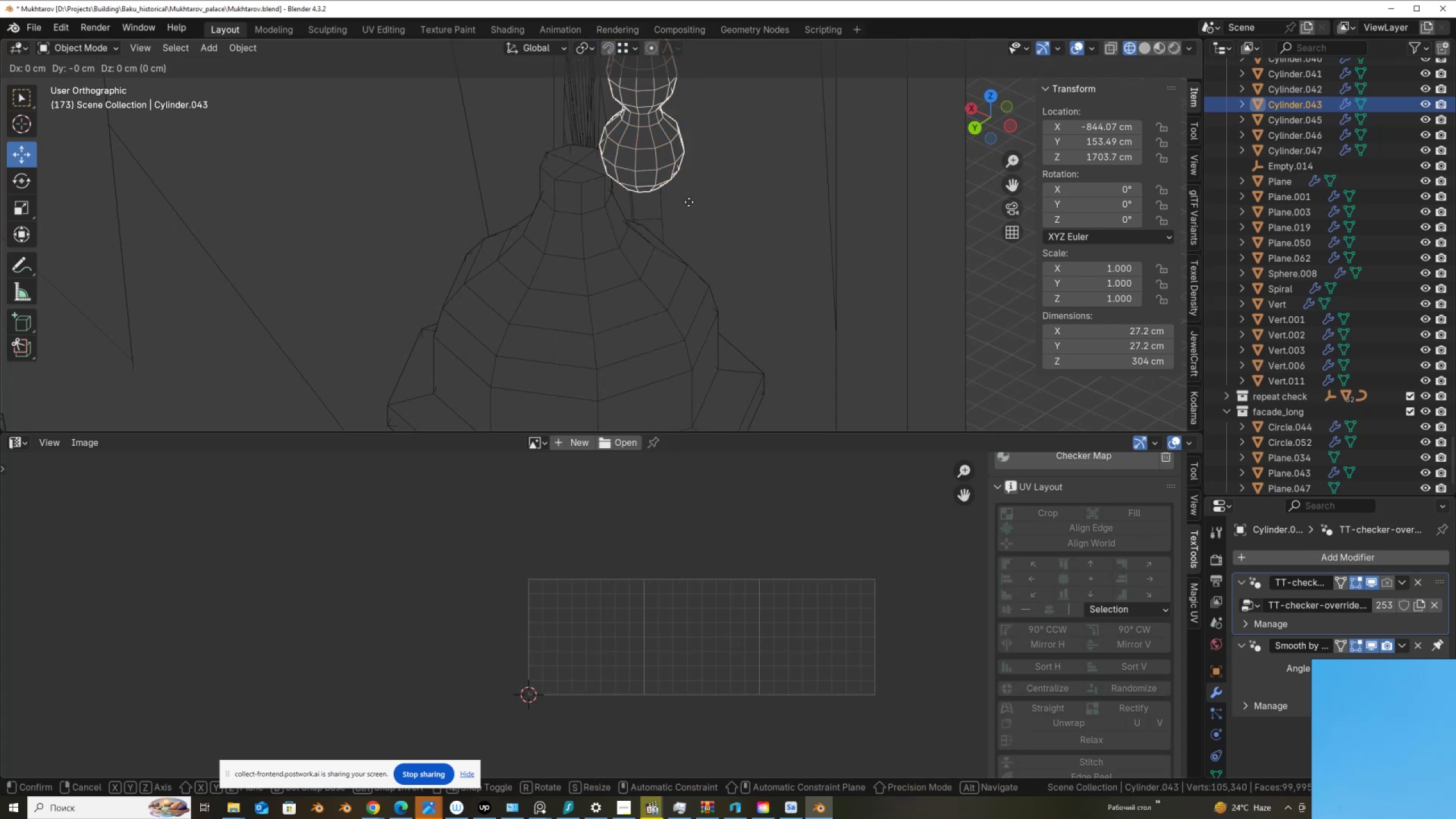 
key(Shift+ShiftLeft)
 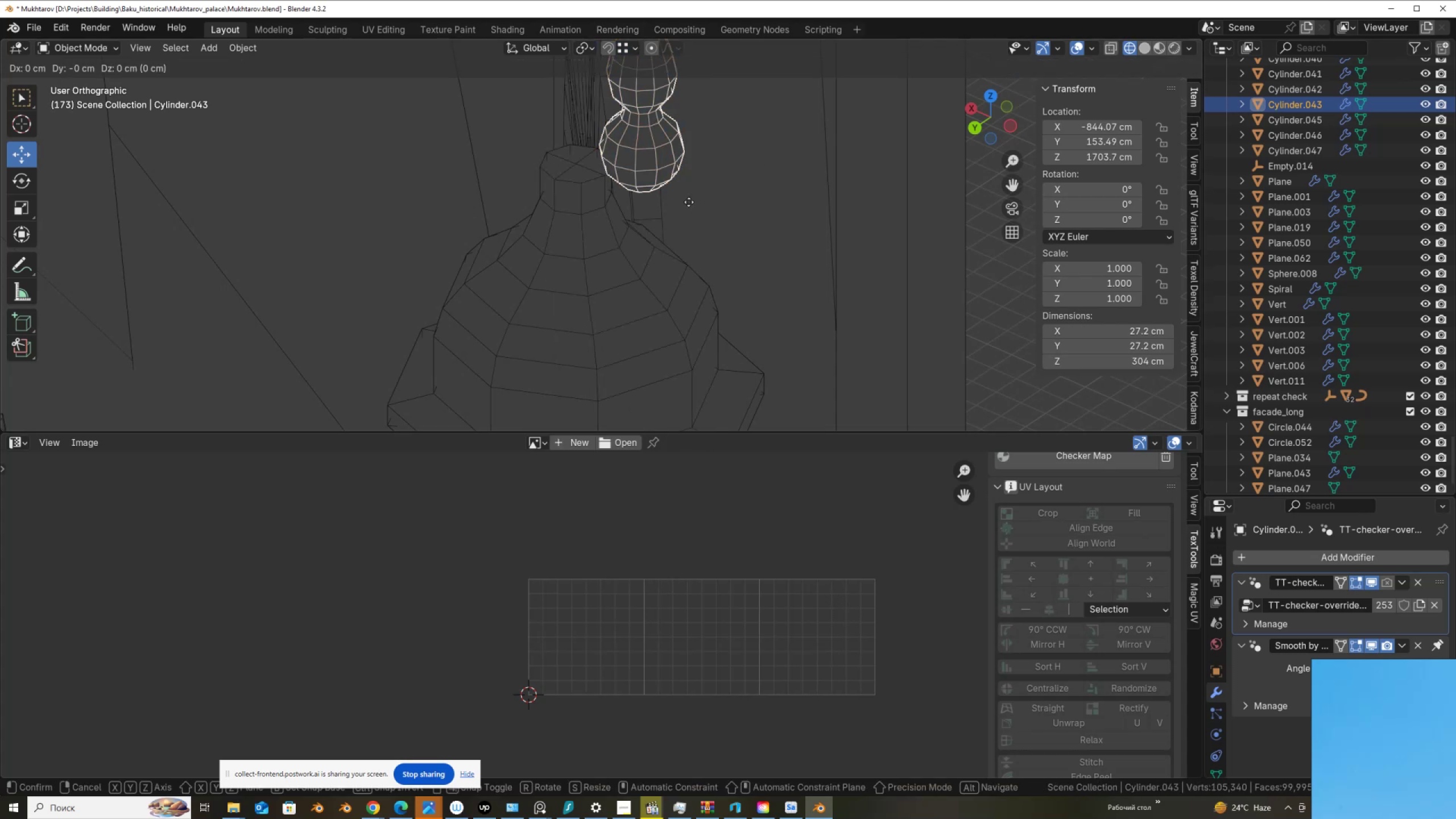 
key(Shift+Z)
 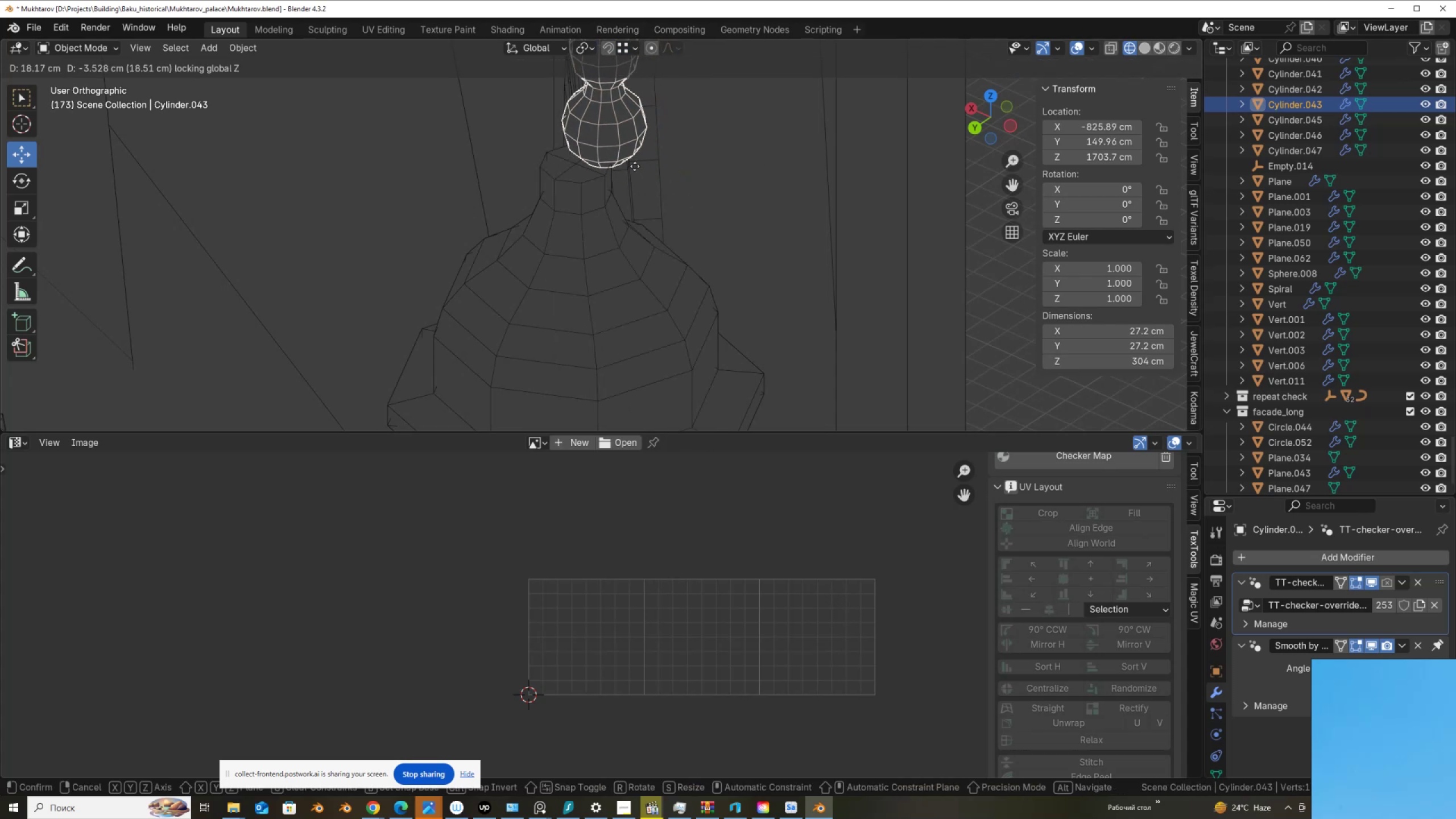 
hold_key(key=ControlLeft, duration=0.86)
left_click([573, 163])
 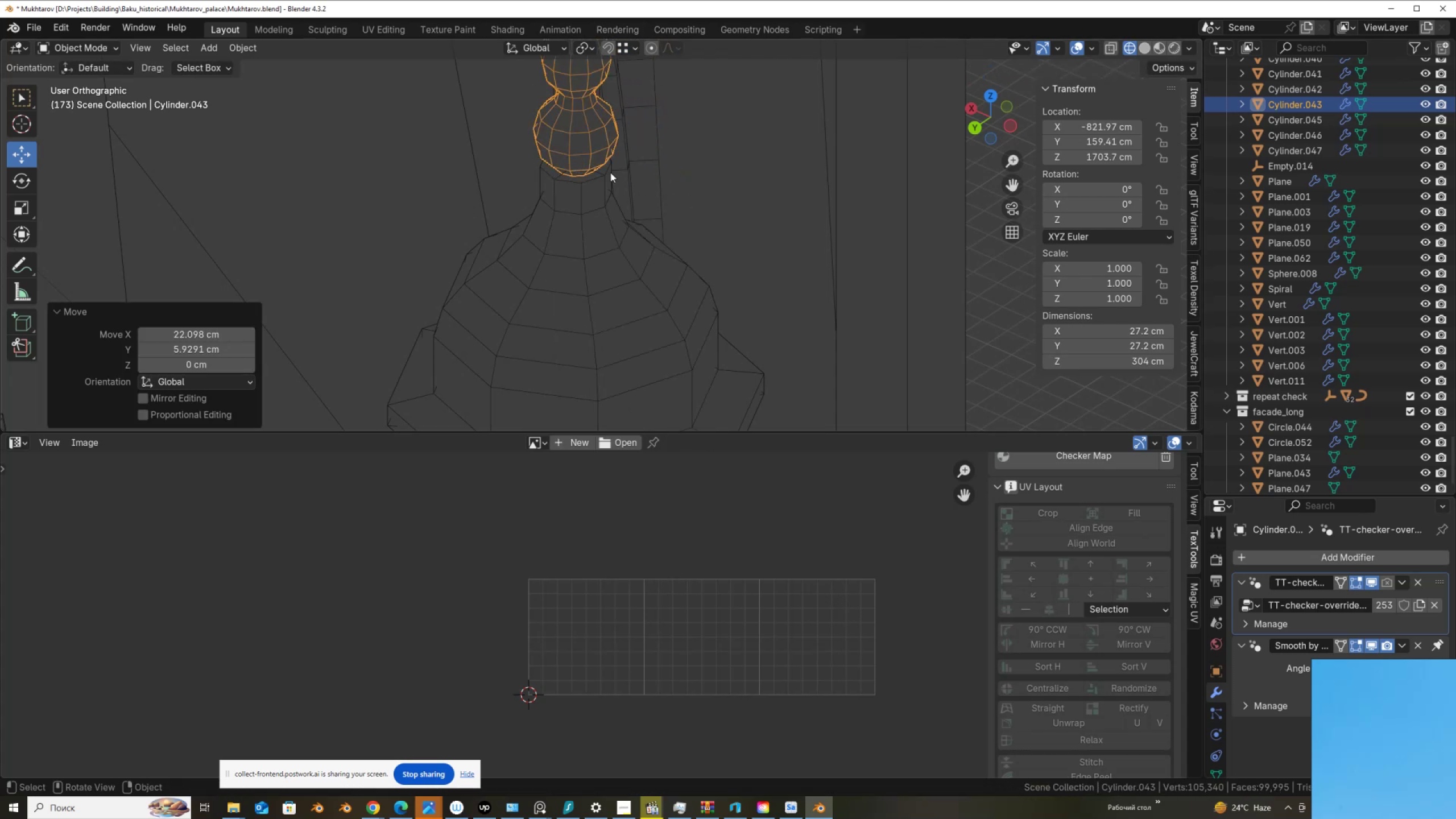 
scroll: coordinate [568, 202], scroll_direction: down, amount: 9.0
 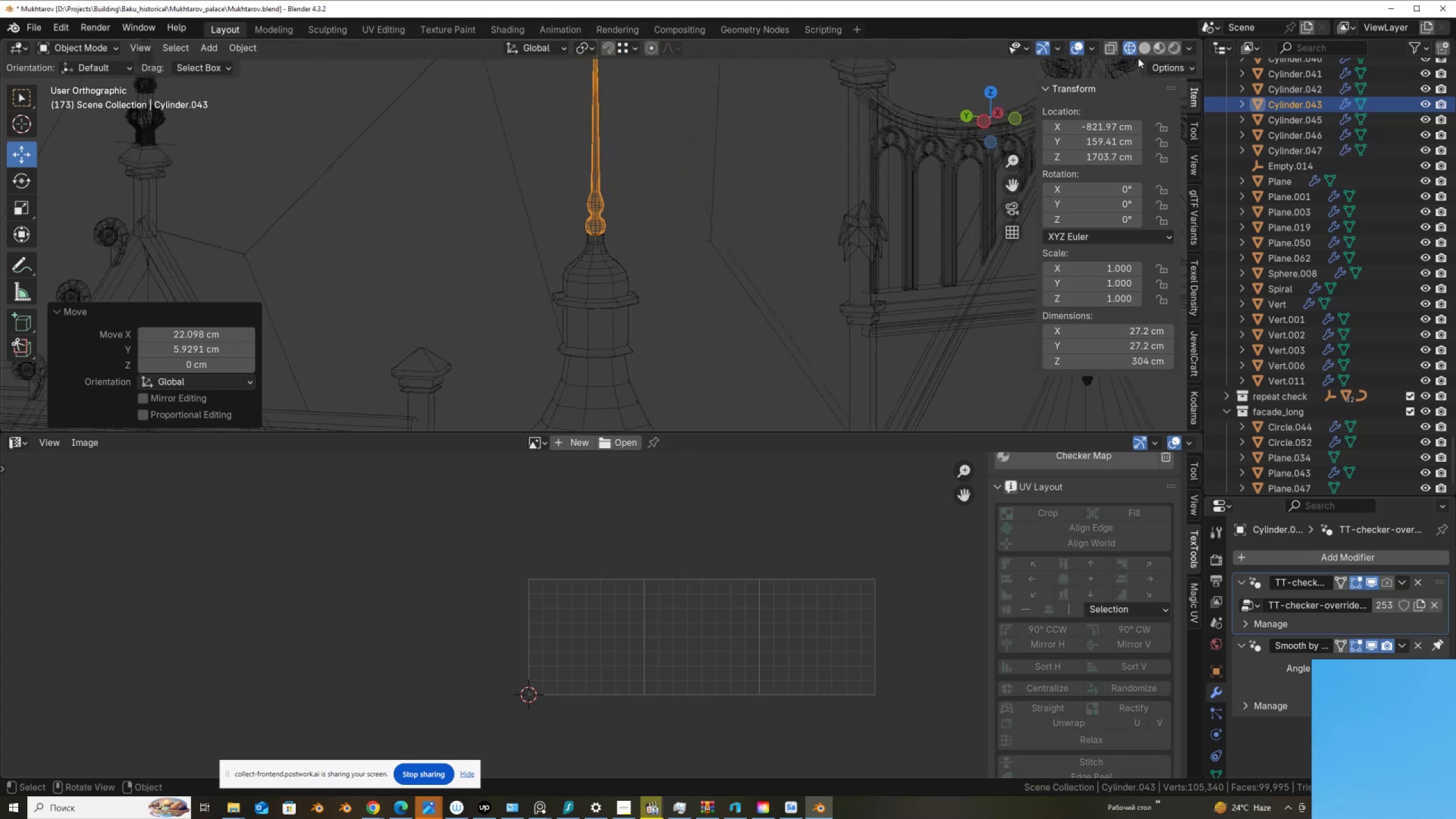 
left_click([1147, 52])
 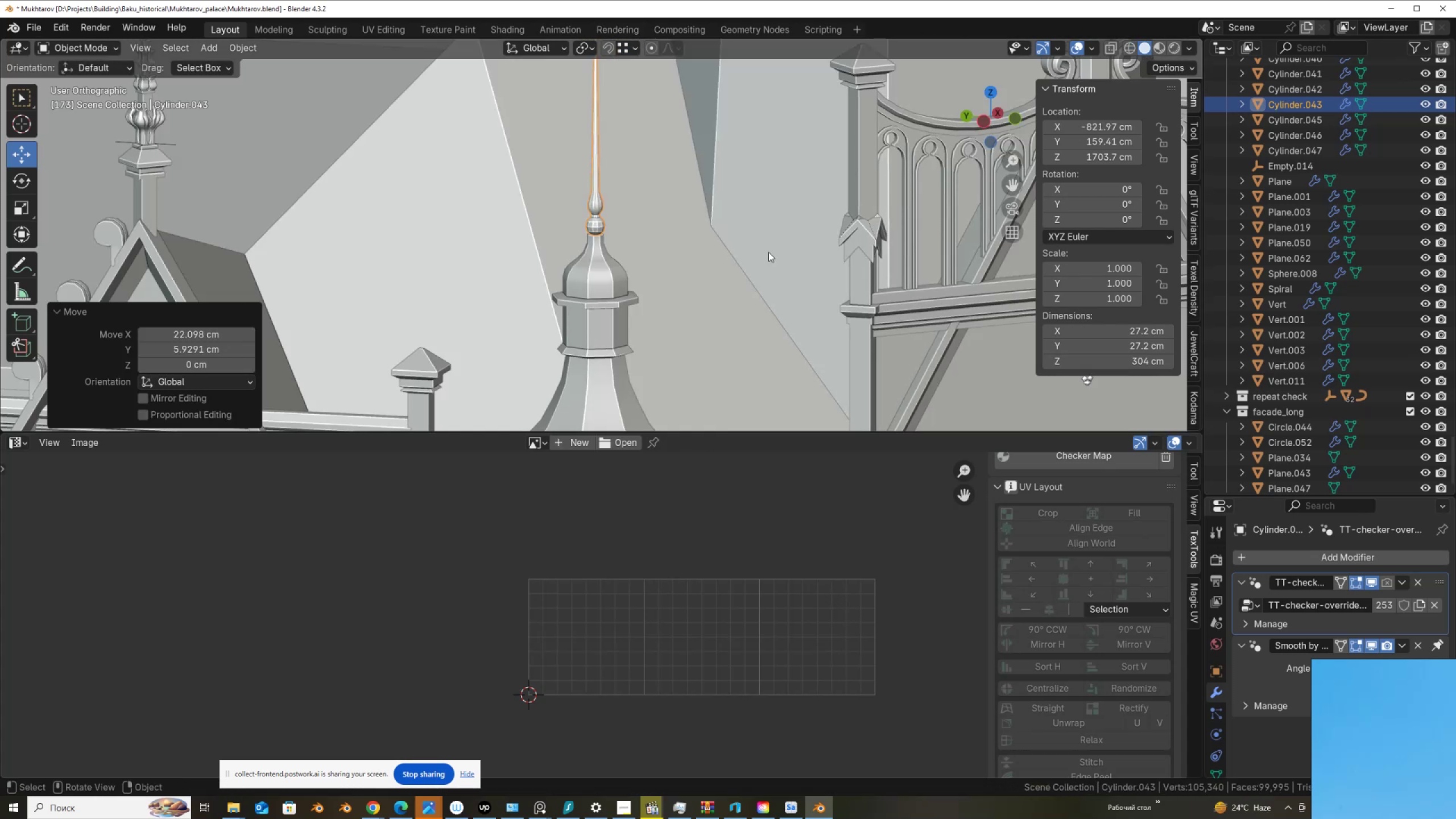 
scroll: coordinate [613, 234], scroll_direction: down, amount: 5.0
 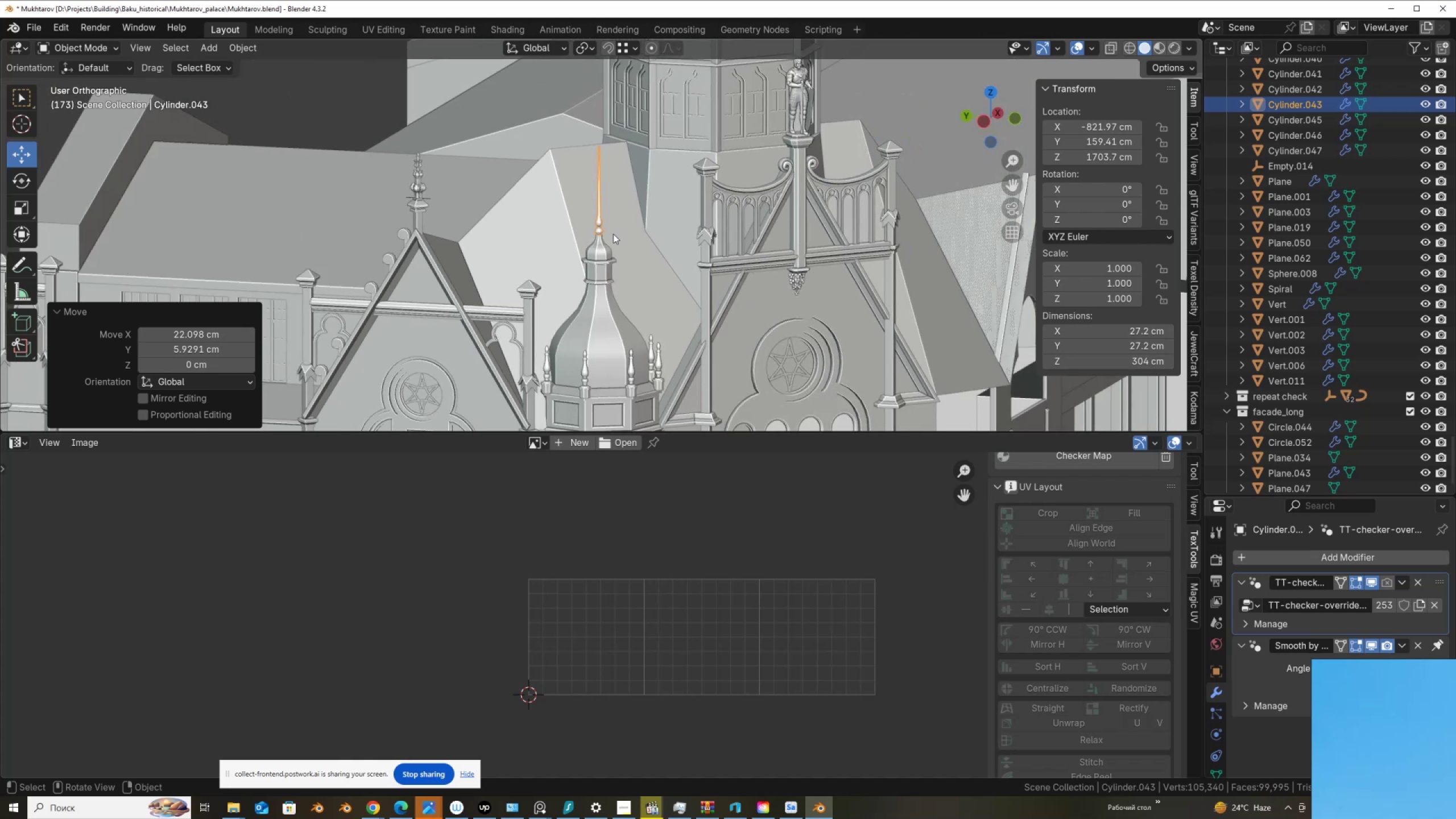 
hold_key(key=ShiftLeft, duration=0.45)
 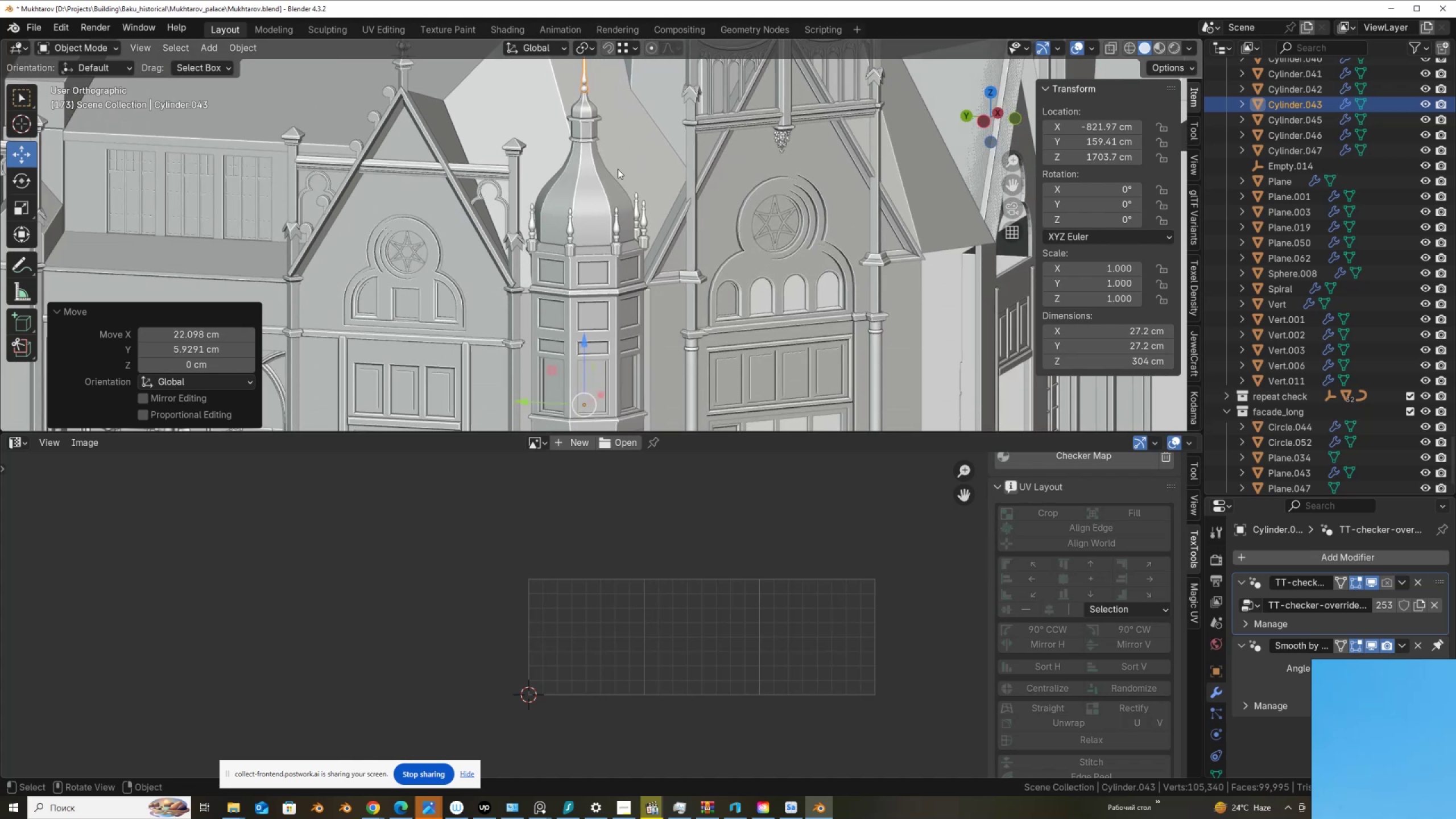 
scroll: coordinate [618, 169], scroll_direction: down, amount: 4.0
 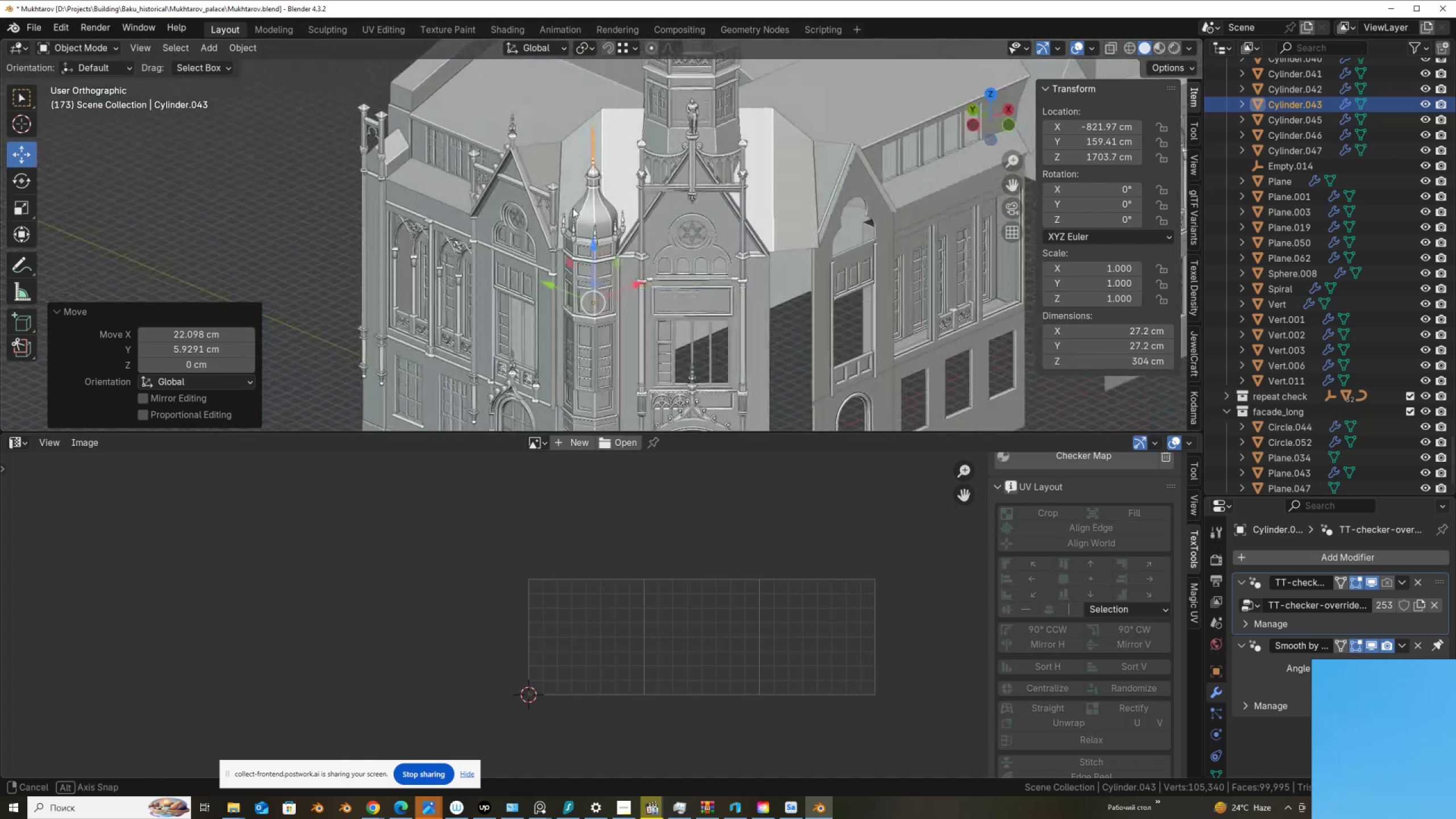 
key(Control+ControlLeft)
 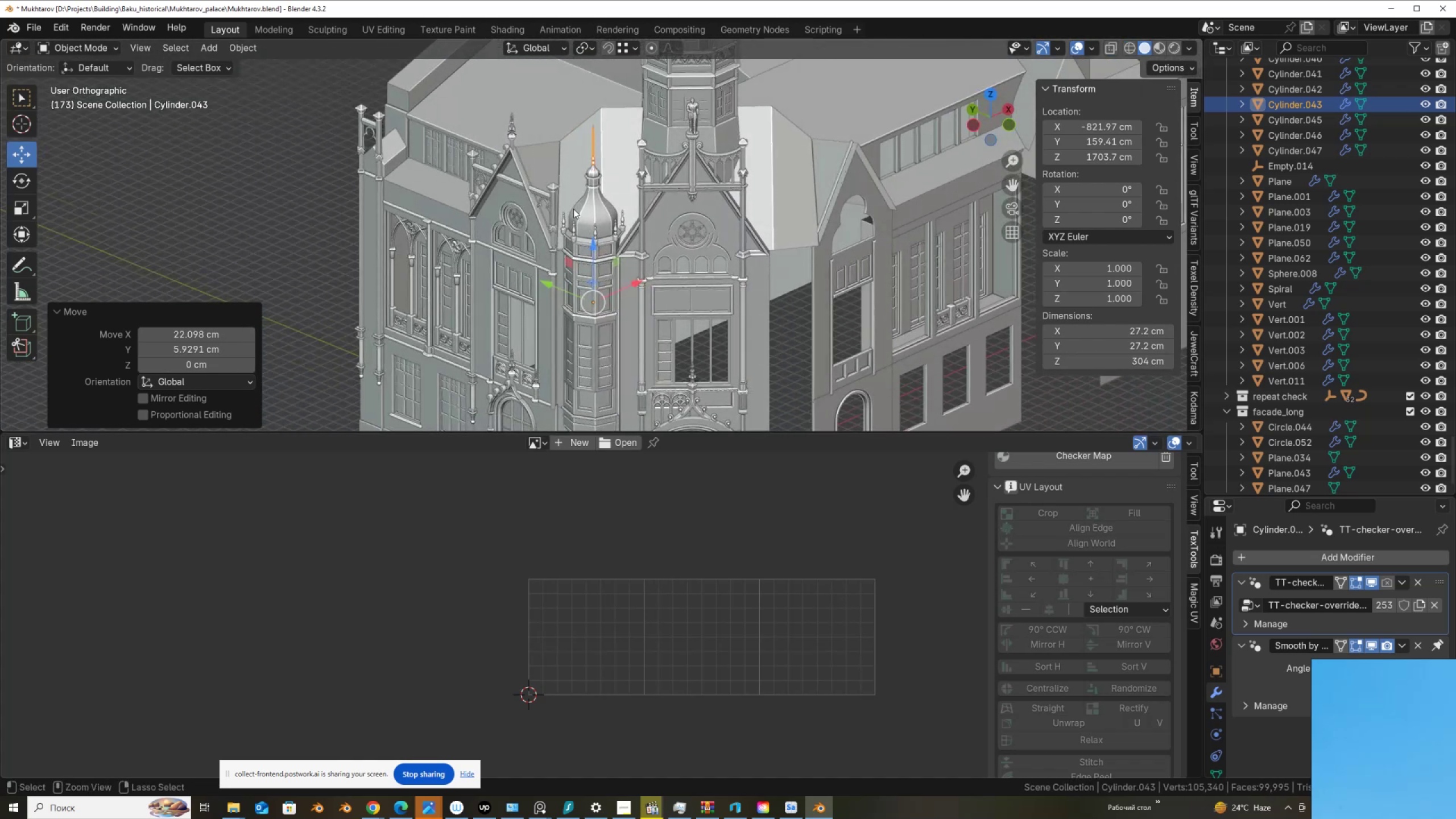 
key(Control+S)
 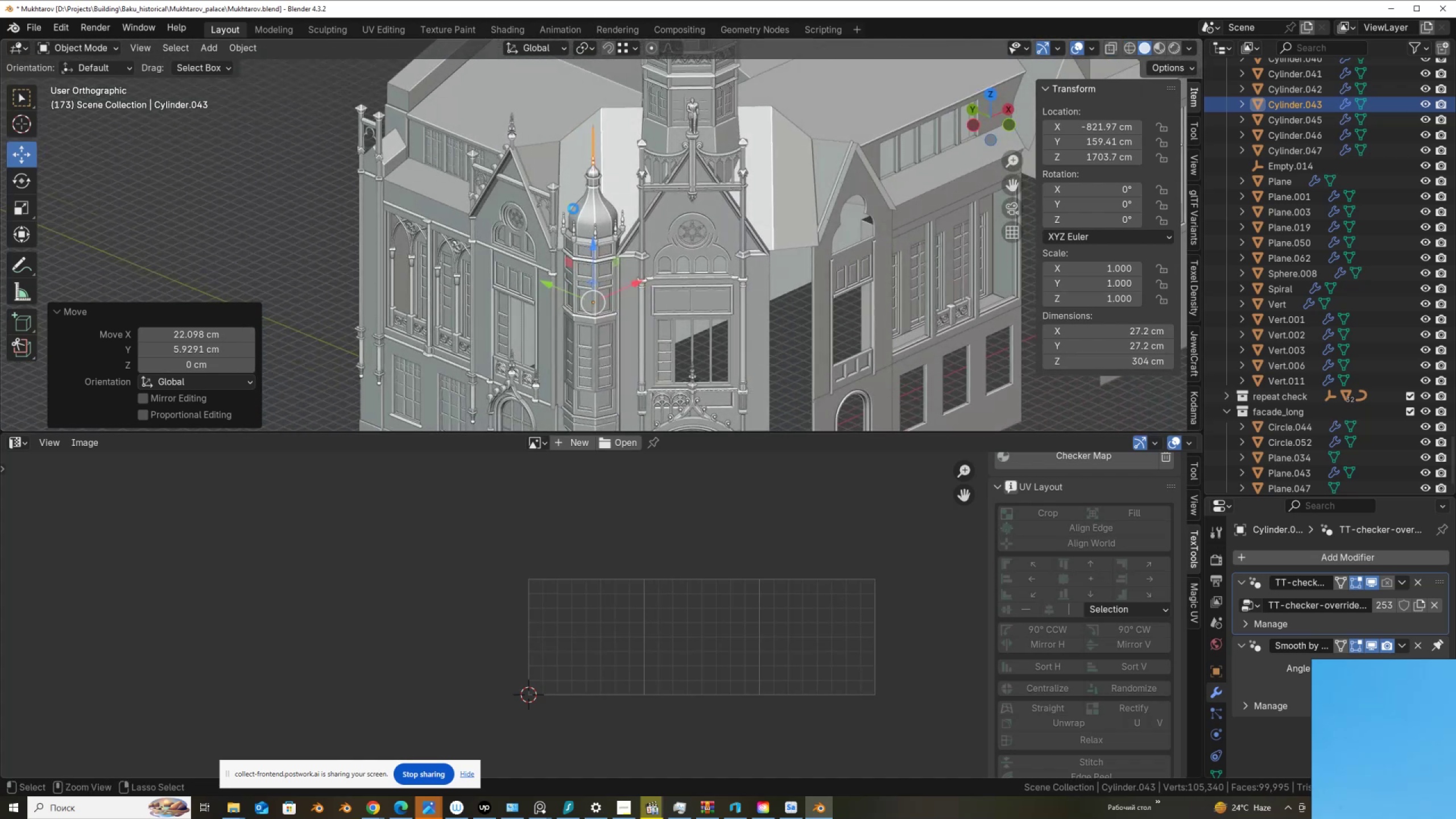 
scroll: coordinate [578, 210], scroll_direction: down, amount: 3.0
 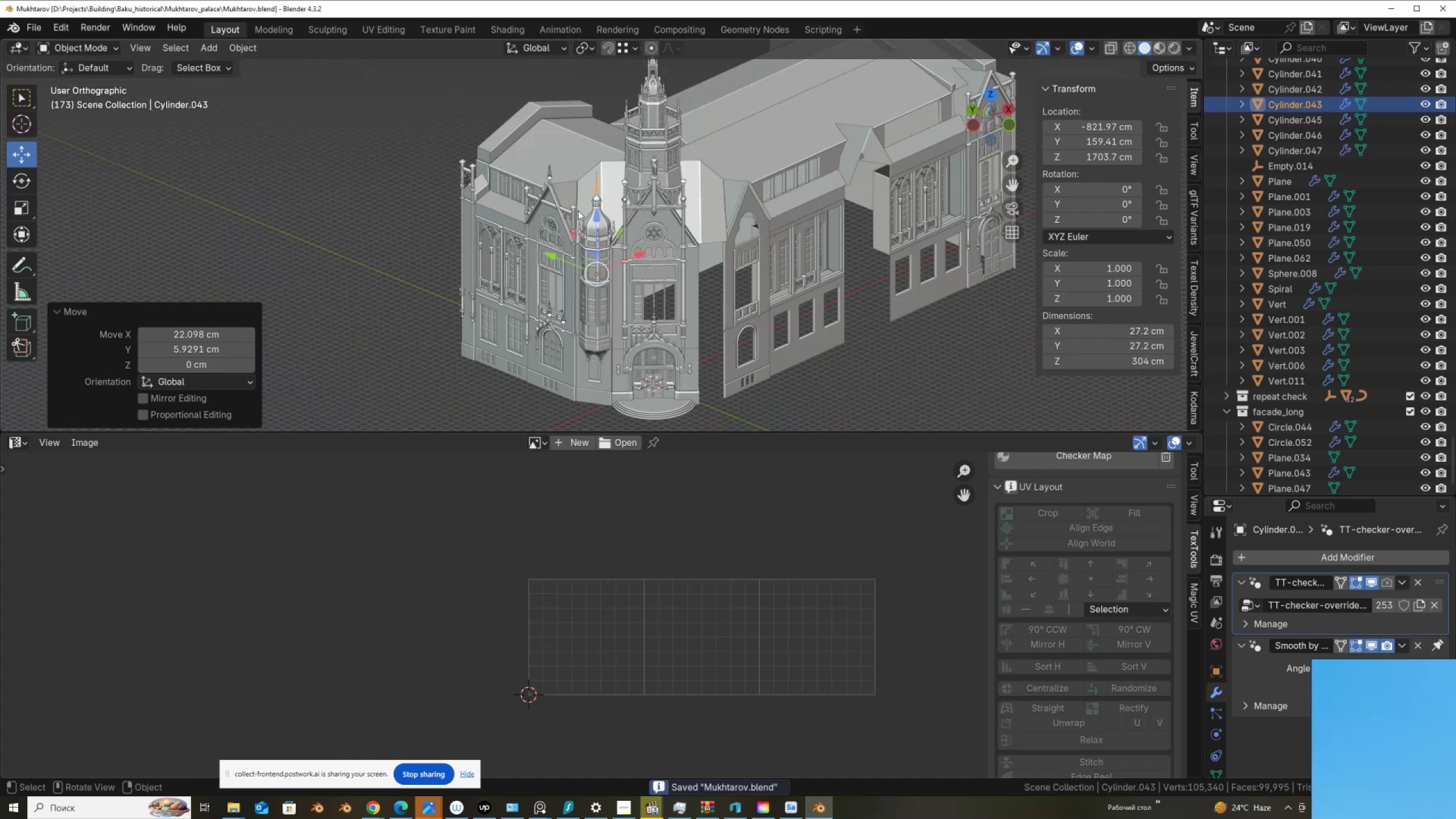 
scroll: coordinate [578, 212], scroll_direction: up, amount: 4.0
 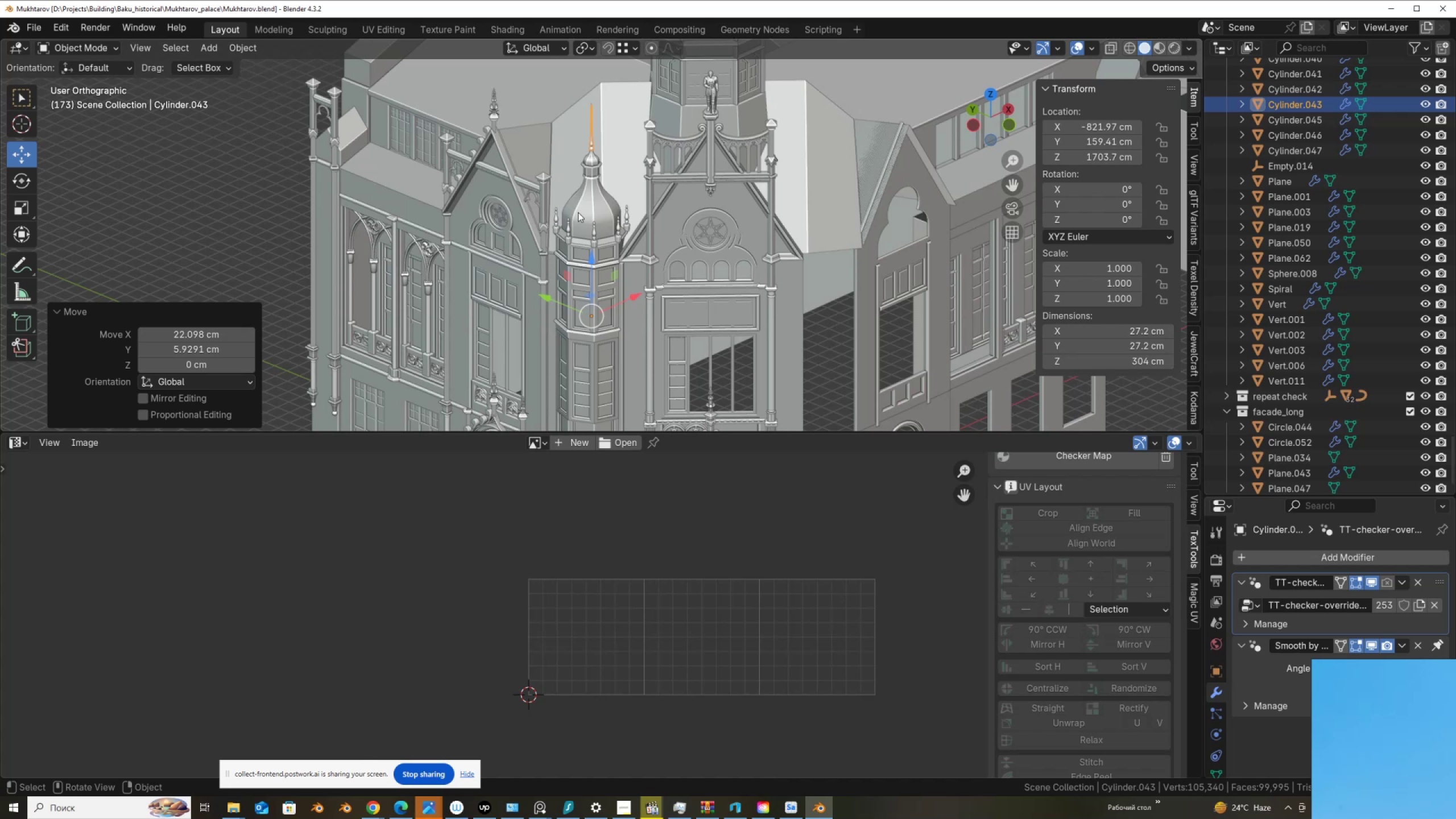 
wait(11.64)
 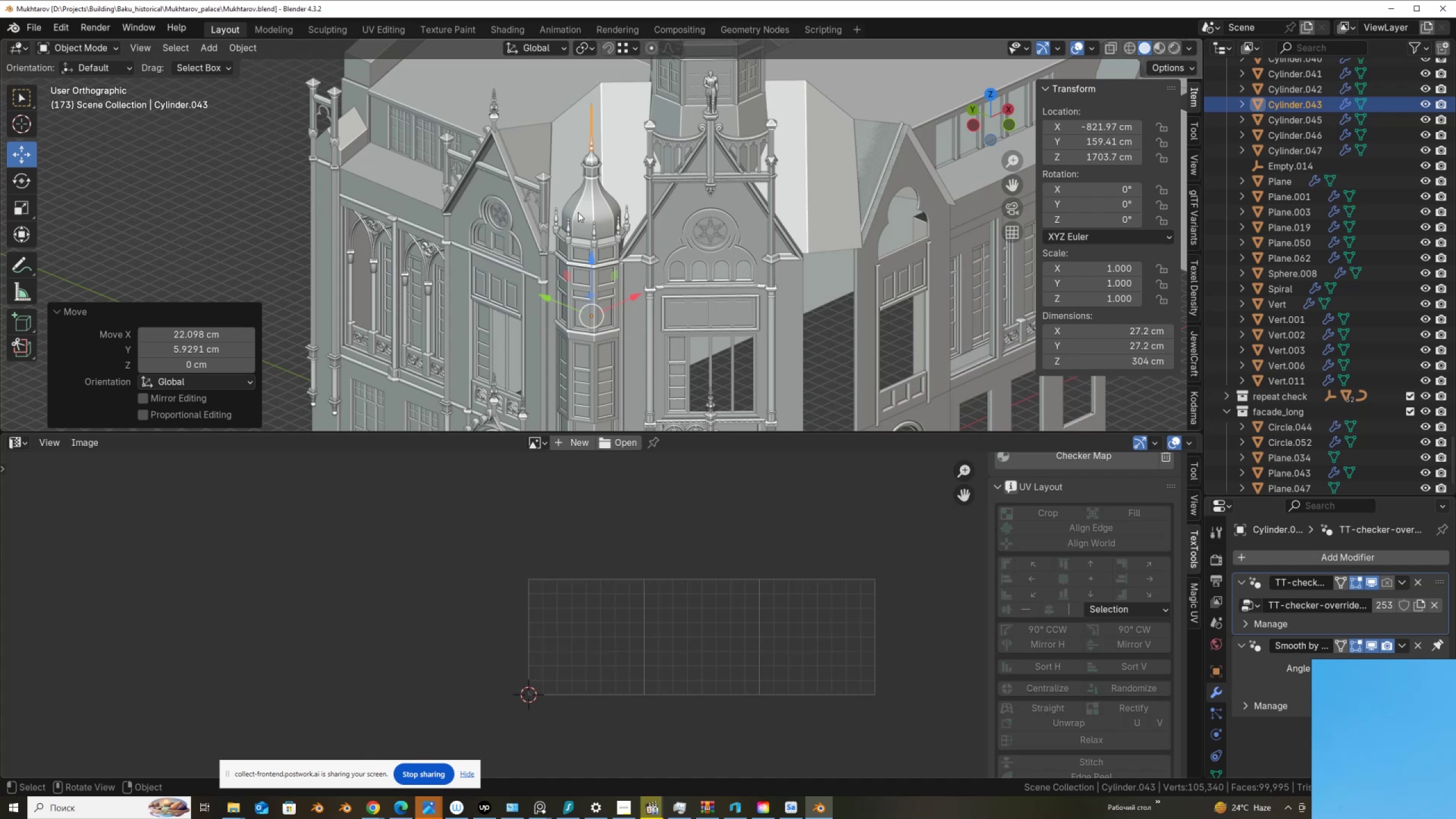 
left_click([593, 231])
 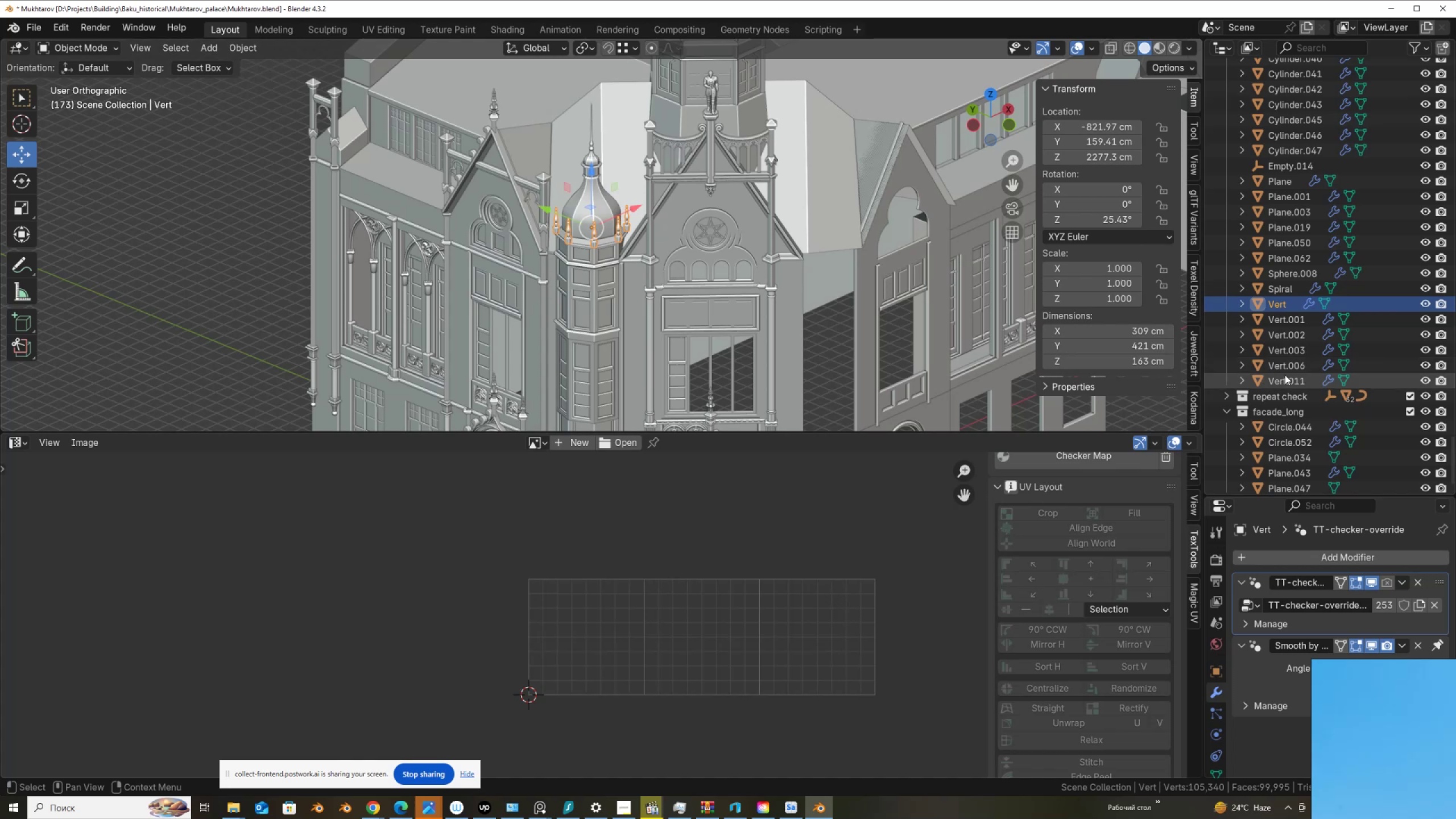 
left_click([1285, 375])
 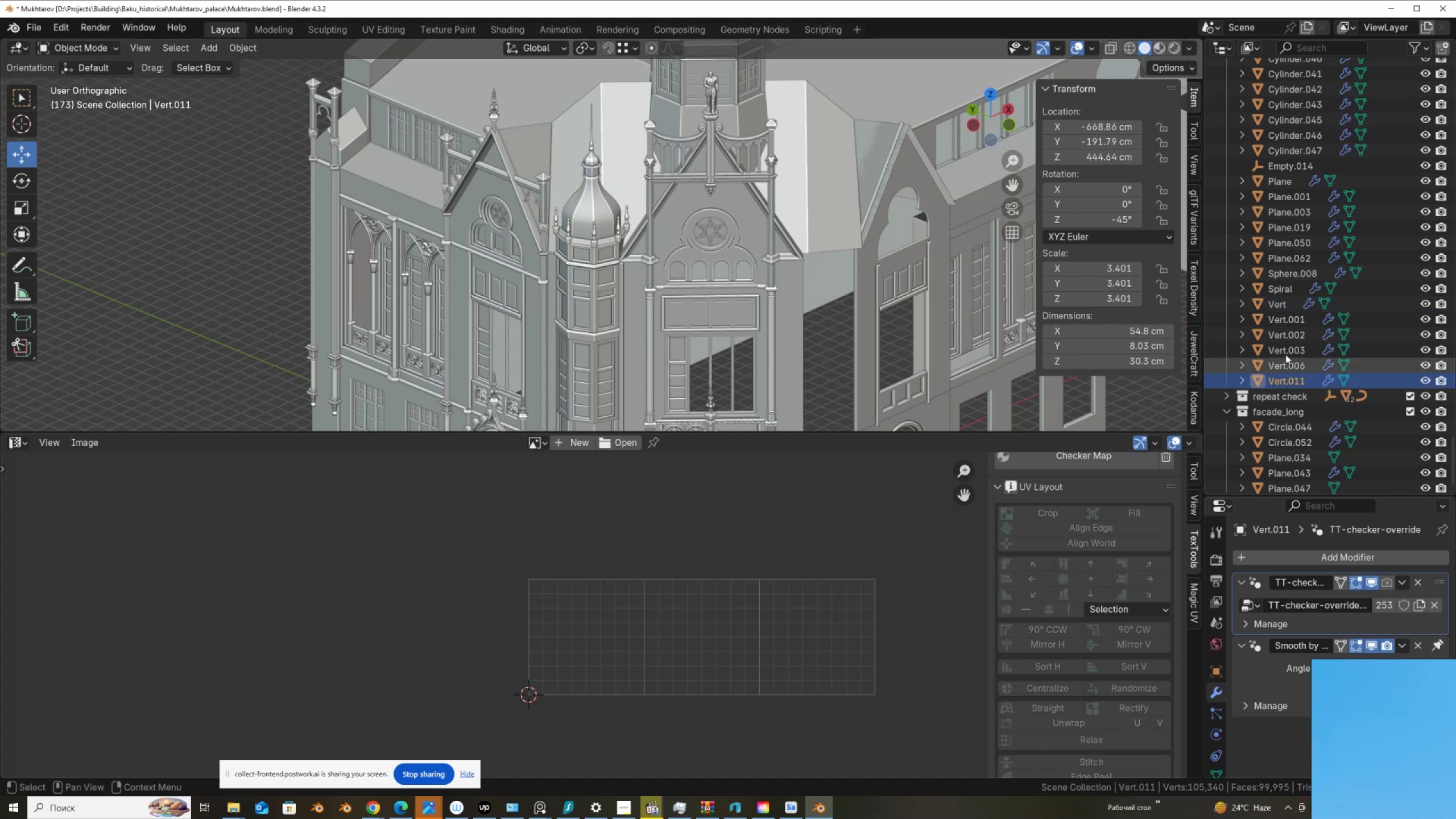 
scroll: coordinate [1296, 278], scroll_direction: up, amount: 49.0
 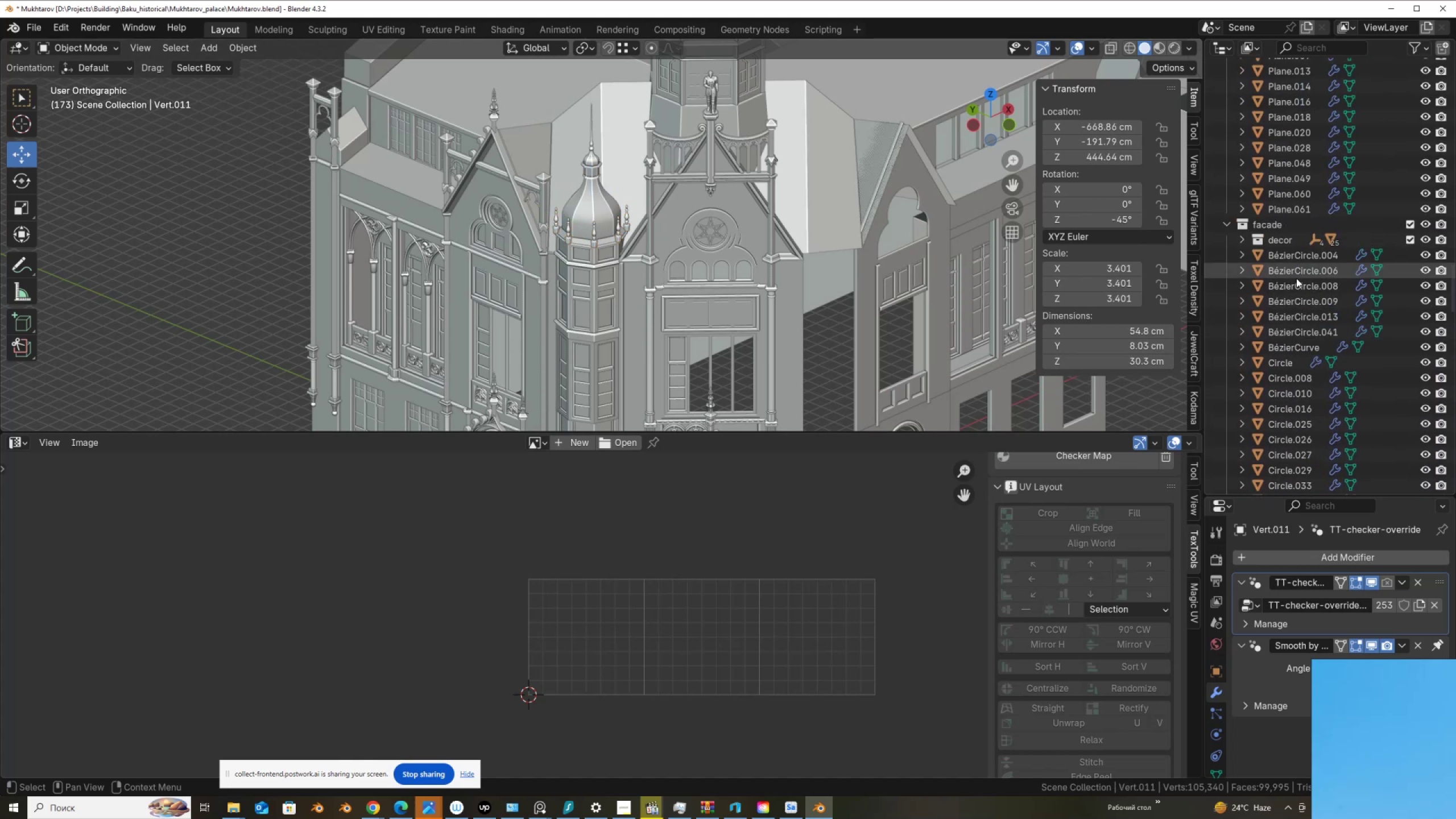 
hold_key(key=ShiftLeft, duration=0.9)
left_click([1298, 257])
 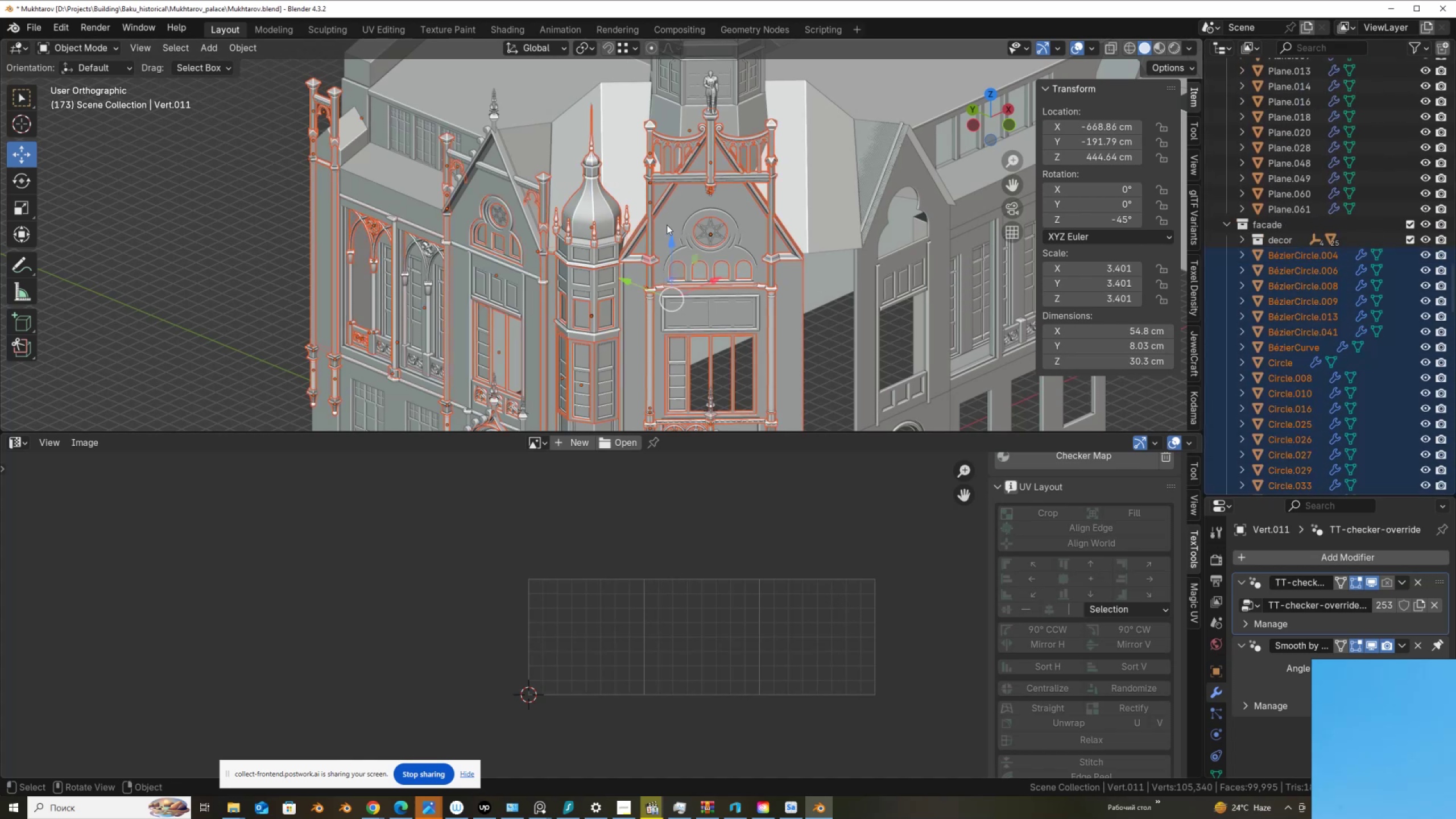 
key(Tab)
 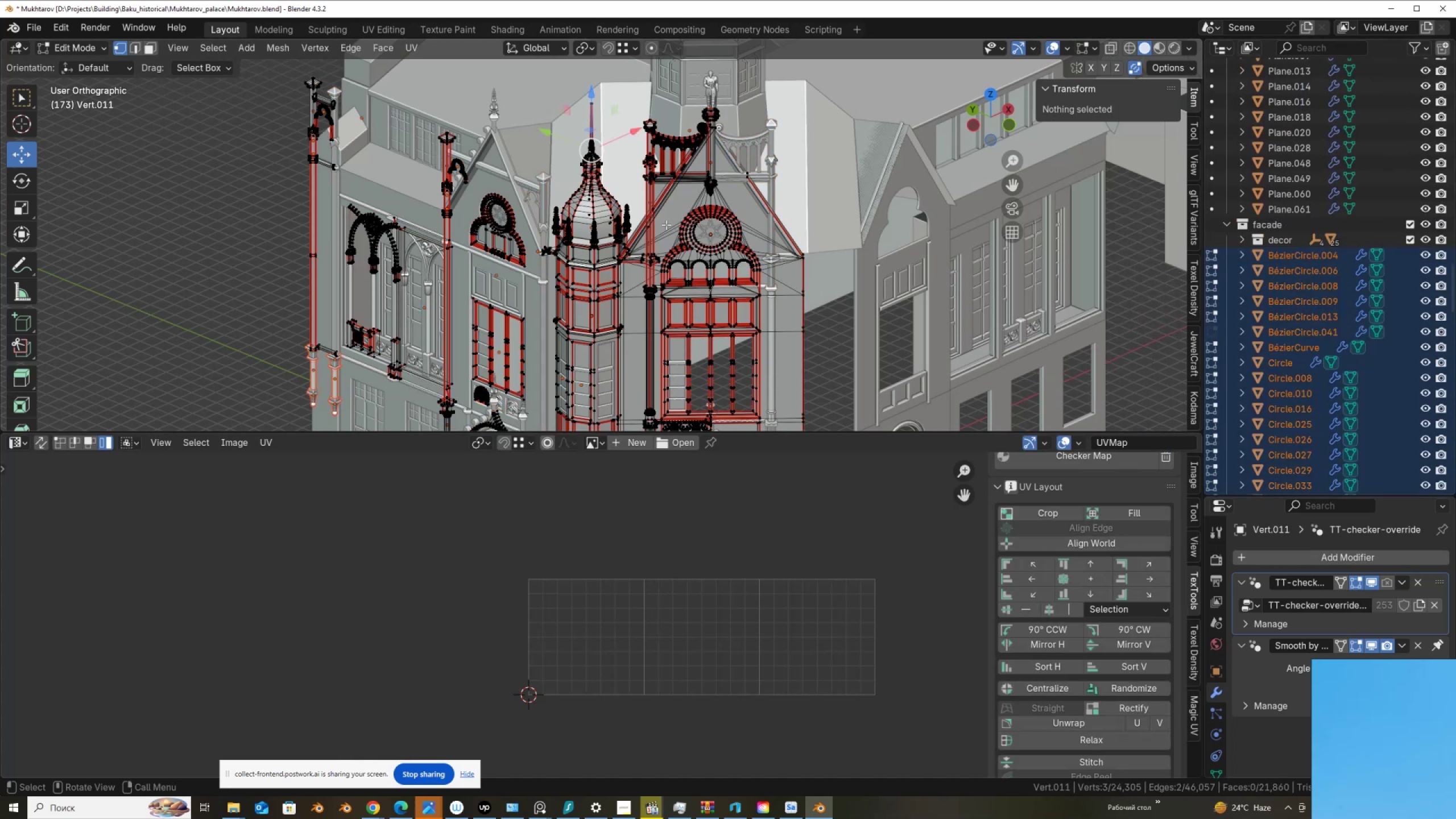 
scroll: coordinate [598, 230], scroll_direction: up, amount: 8.0
 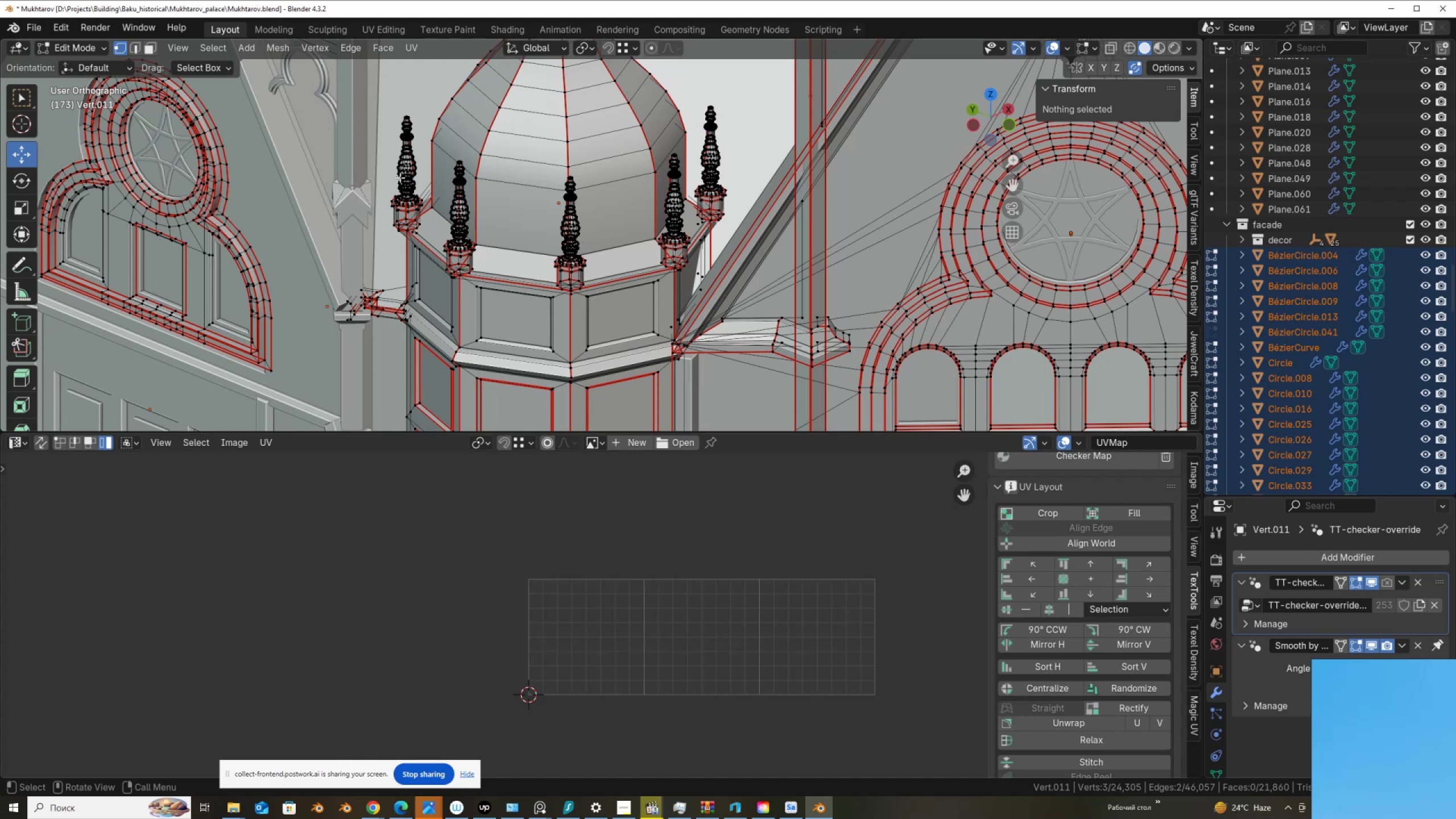 
left_click([407, 166])
 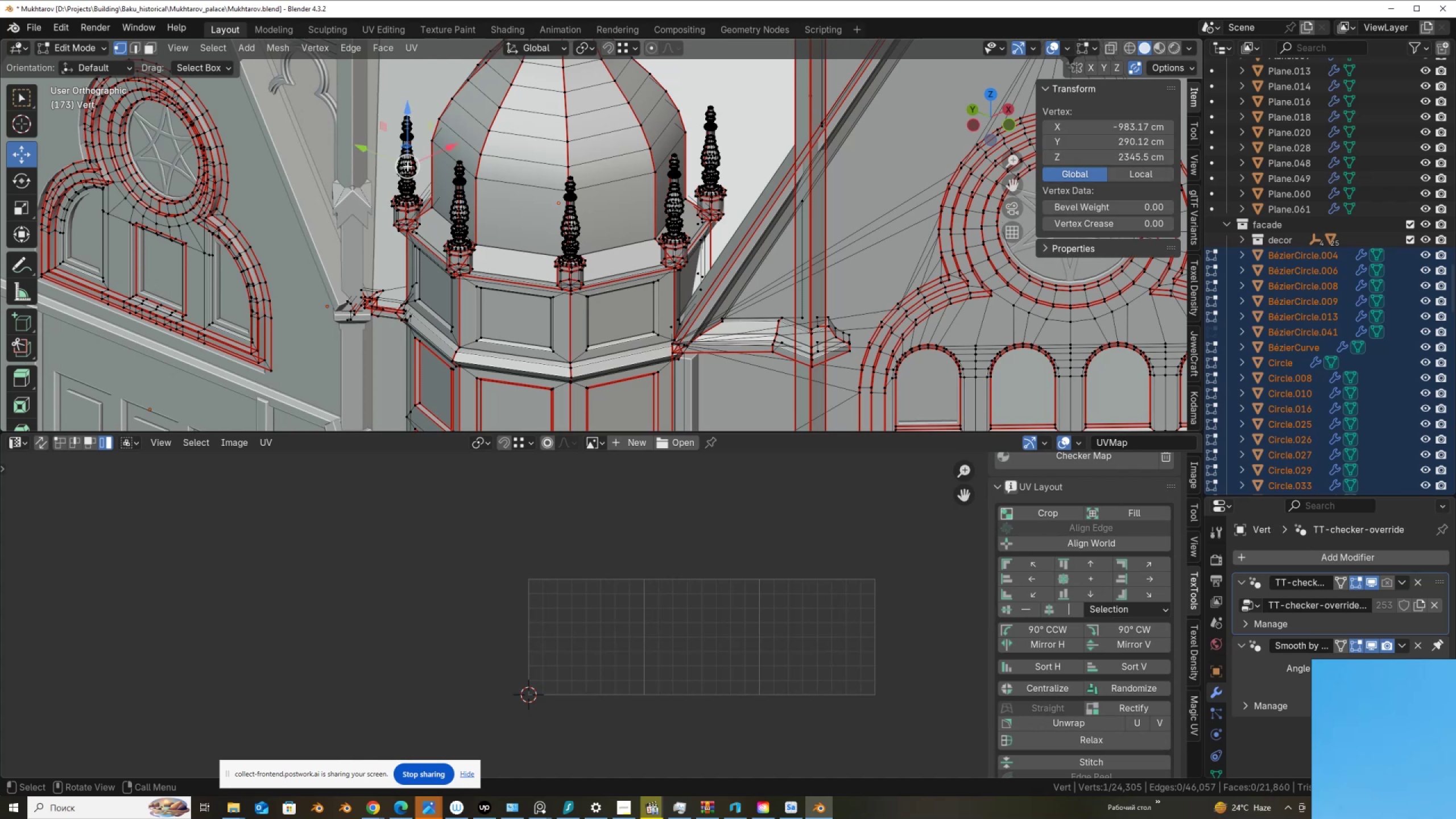 
type(lllllllllll)
 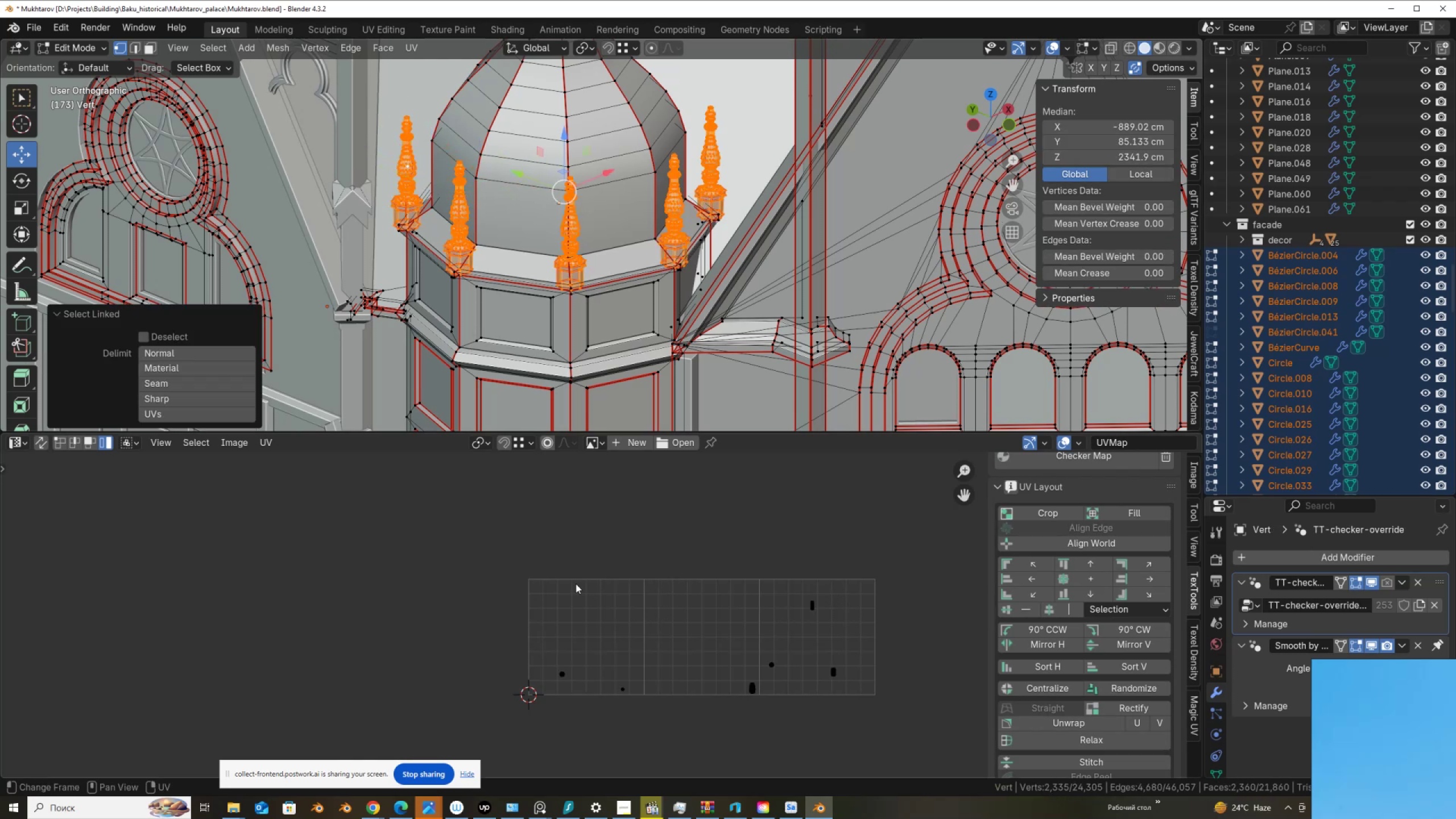 
scroll: coordinate [714, 270], scroll_direction: down, amount: 3.0
 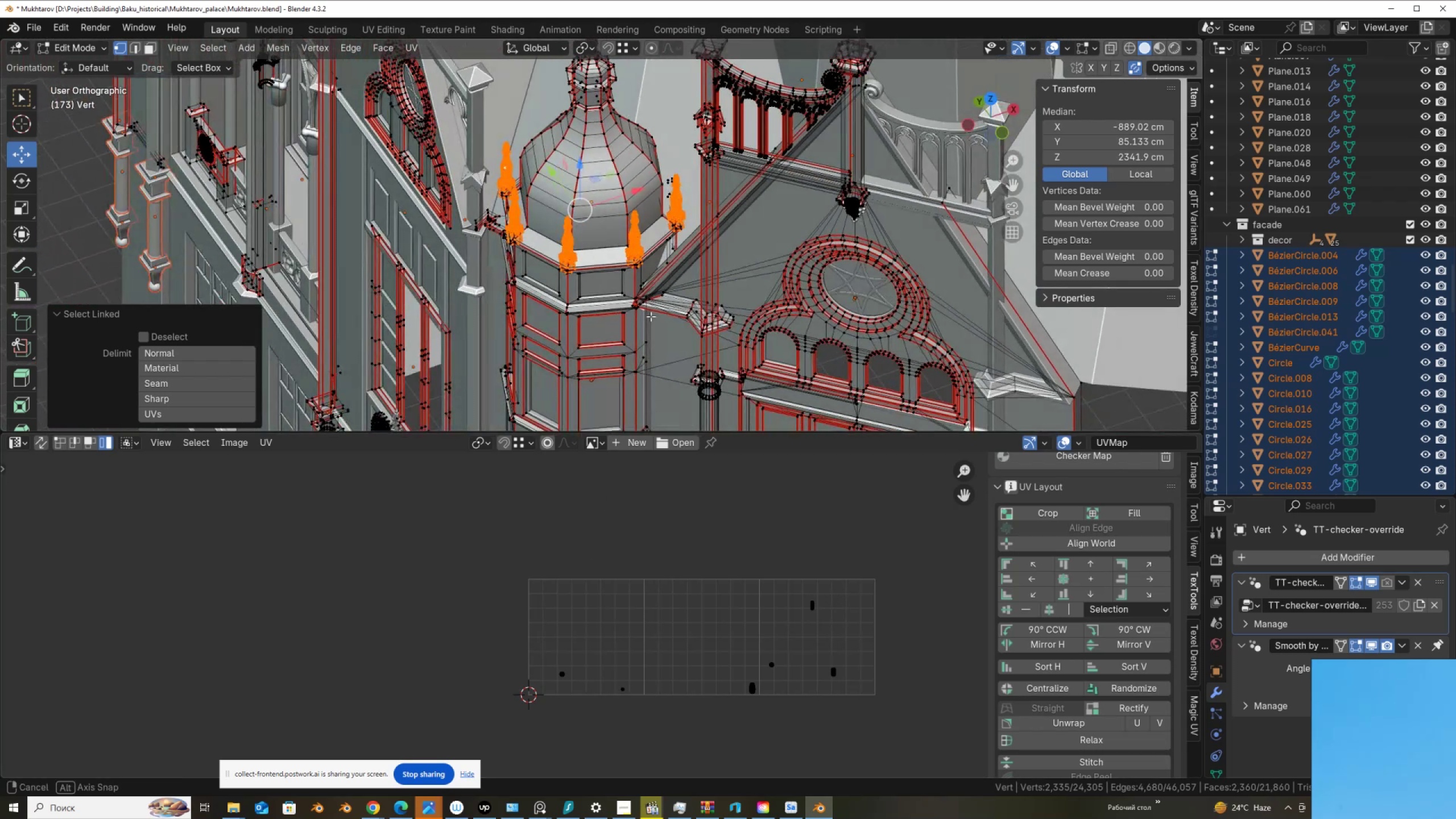 
key(Alt+AltLeft)
 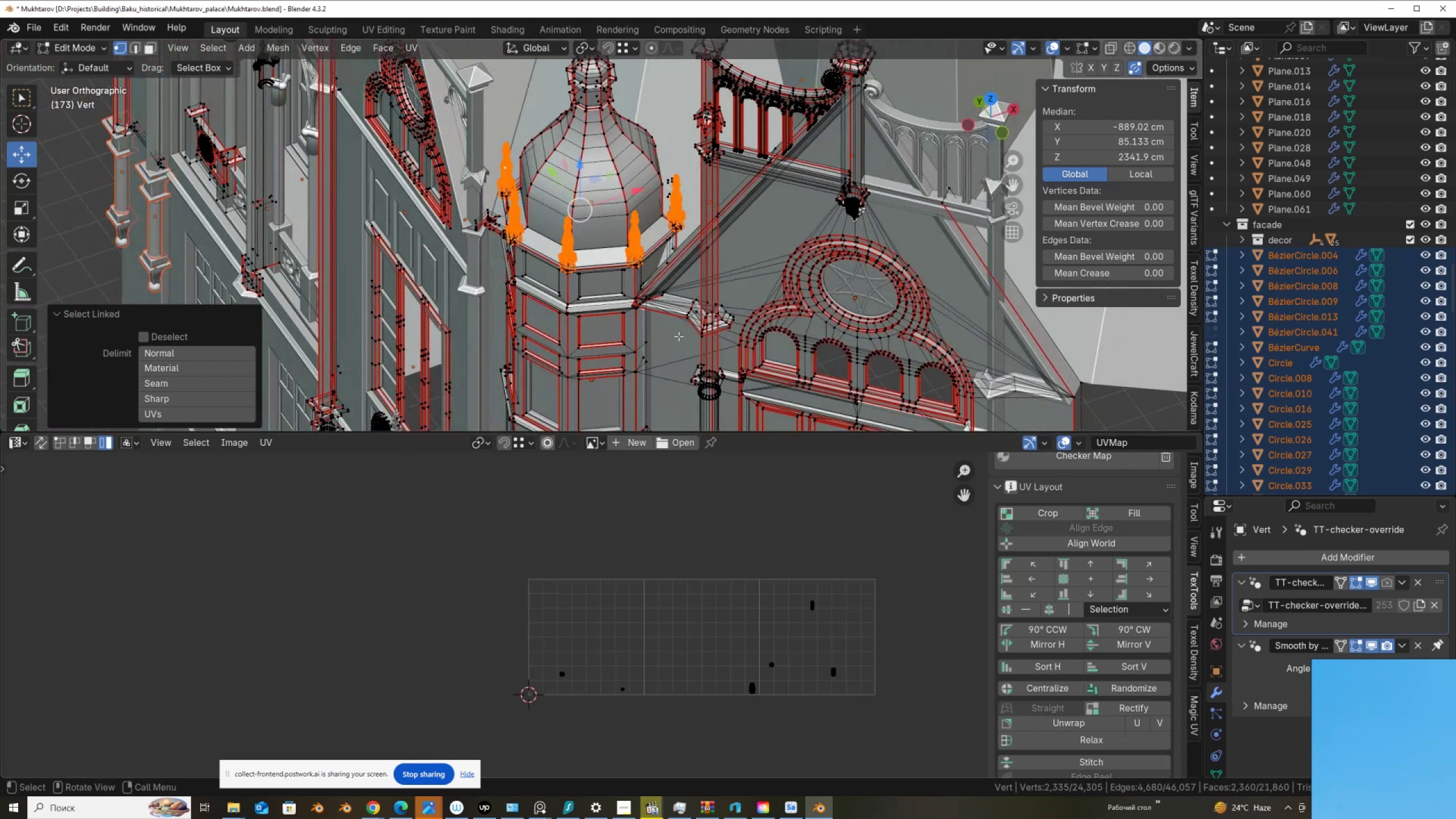 
key(Alt+Z)
 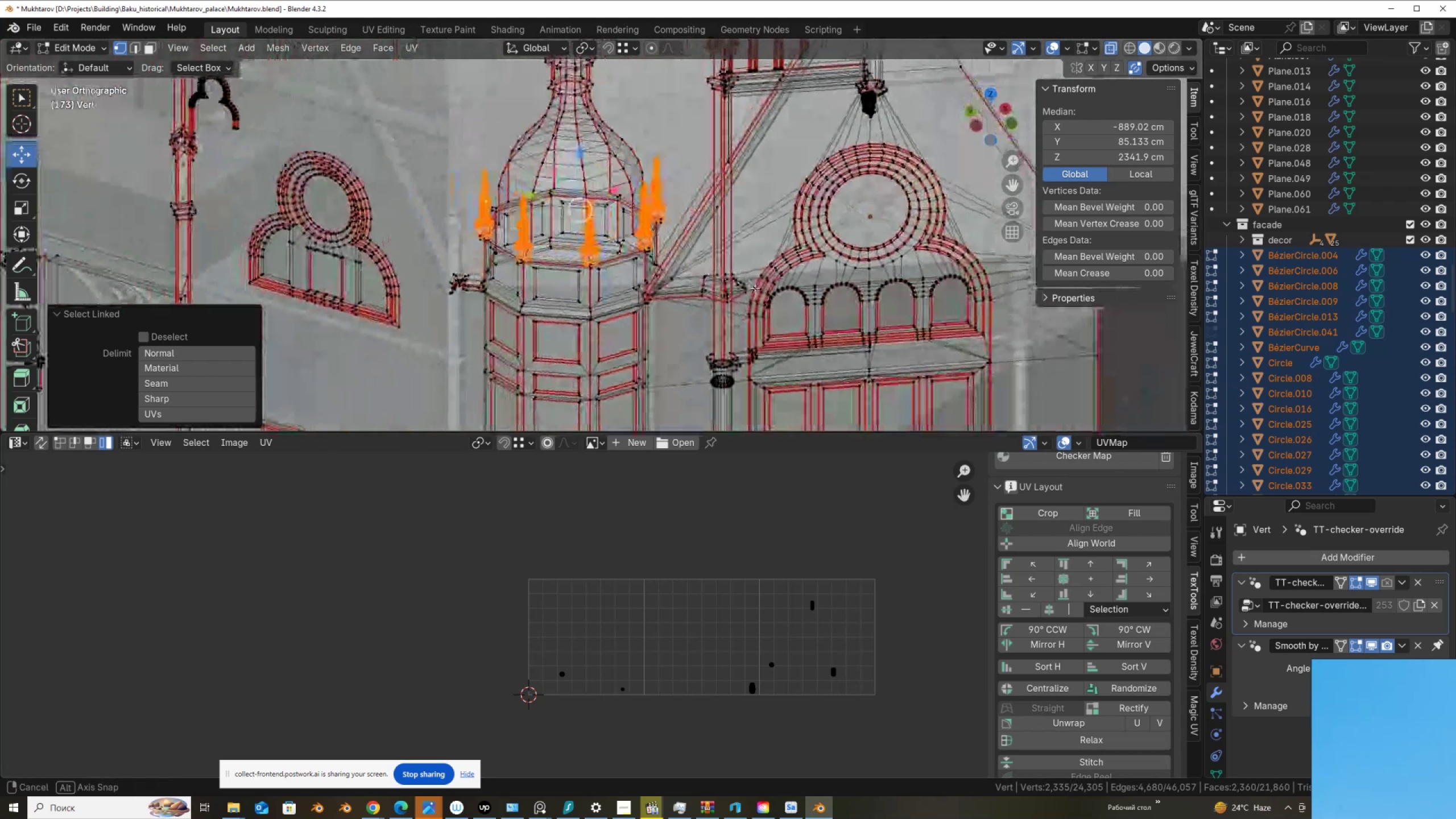 
key(Alt+AltLeft)
 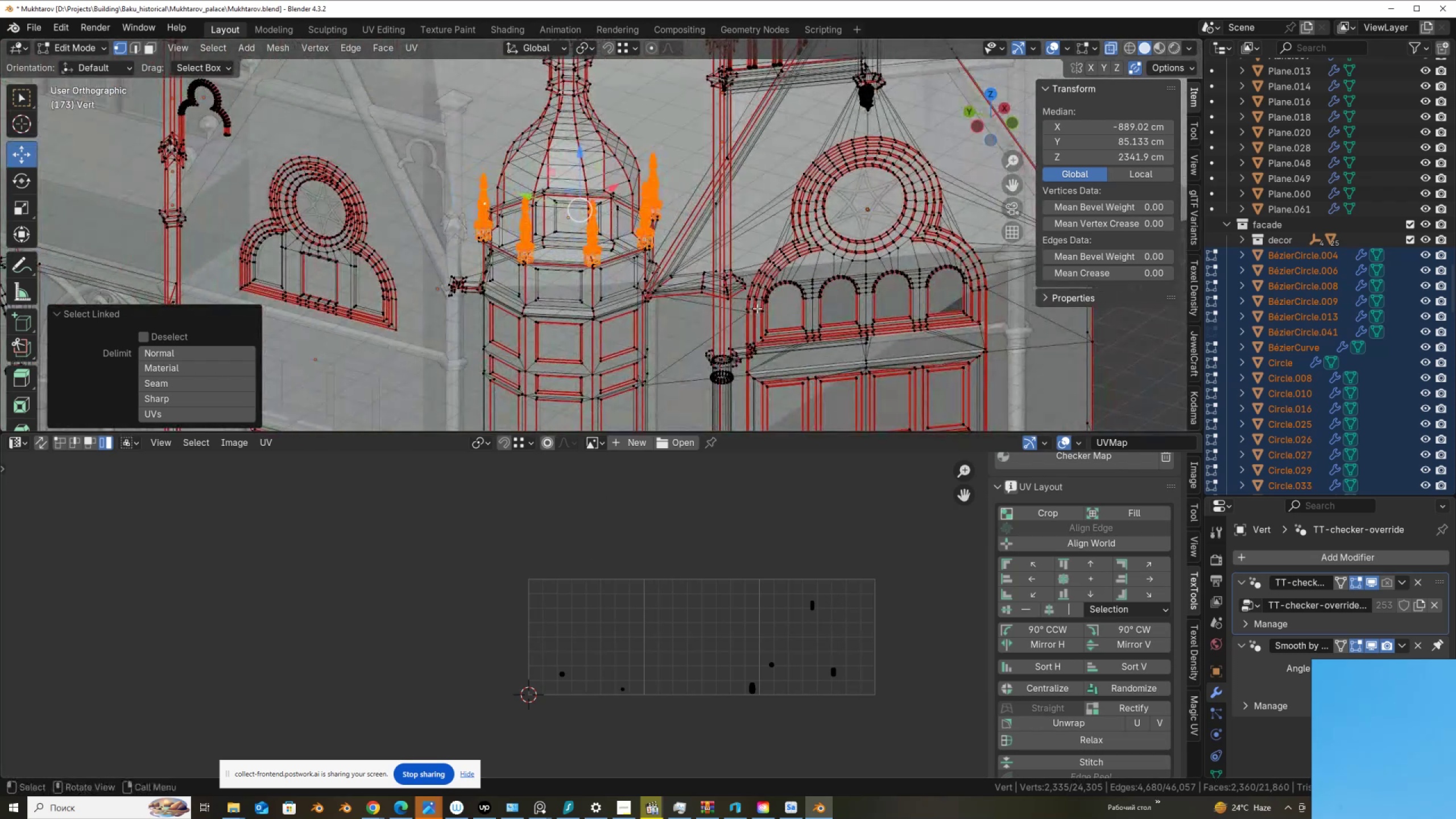 
key(Alt+Z)
 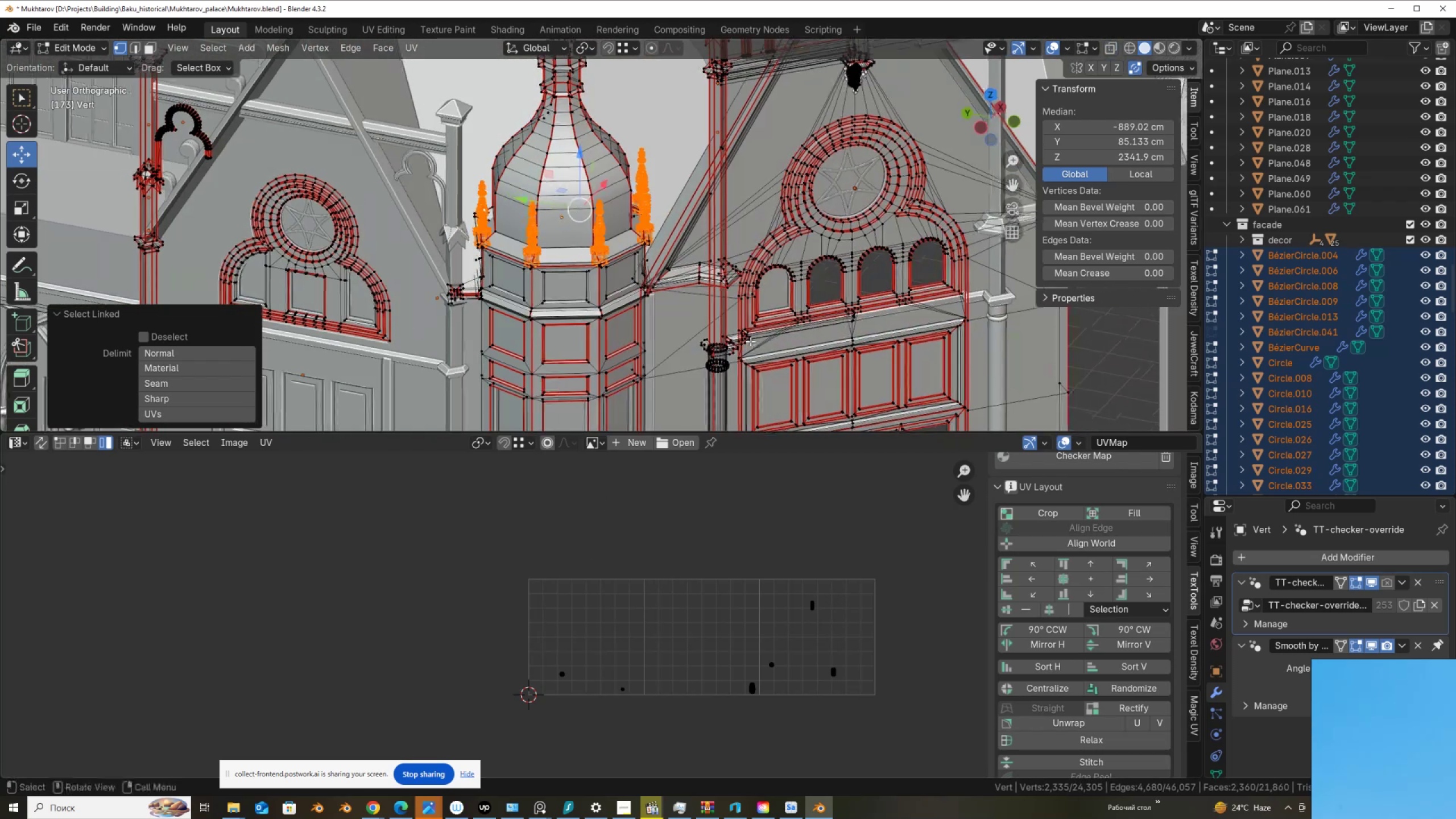 
left_click_drag(start_coordinate=[497, 553], to_coordinate=[914, 743])
 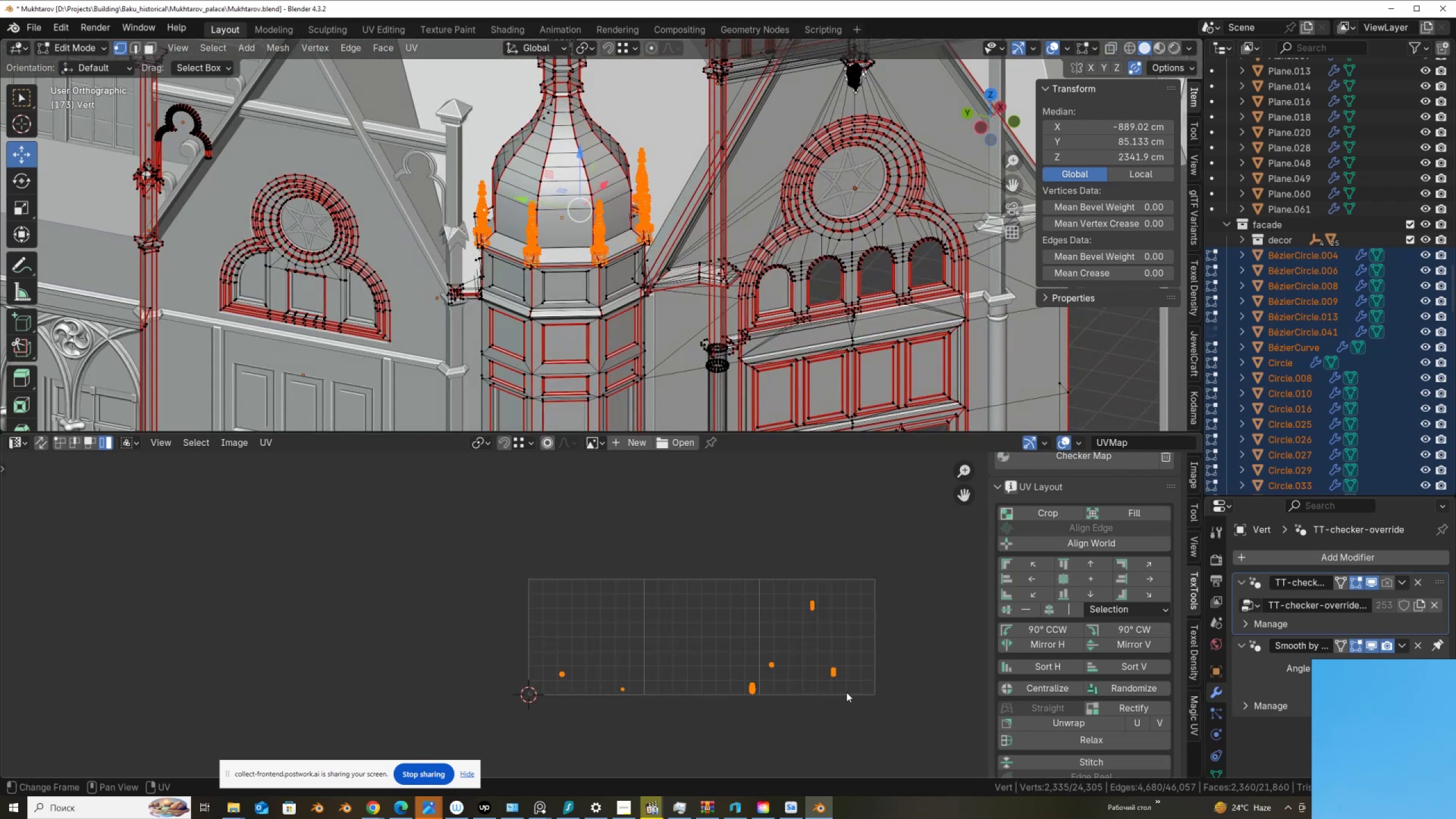 
key(G)
 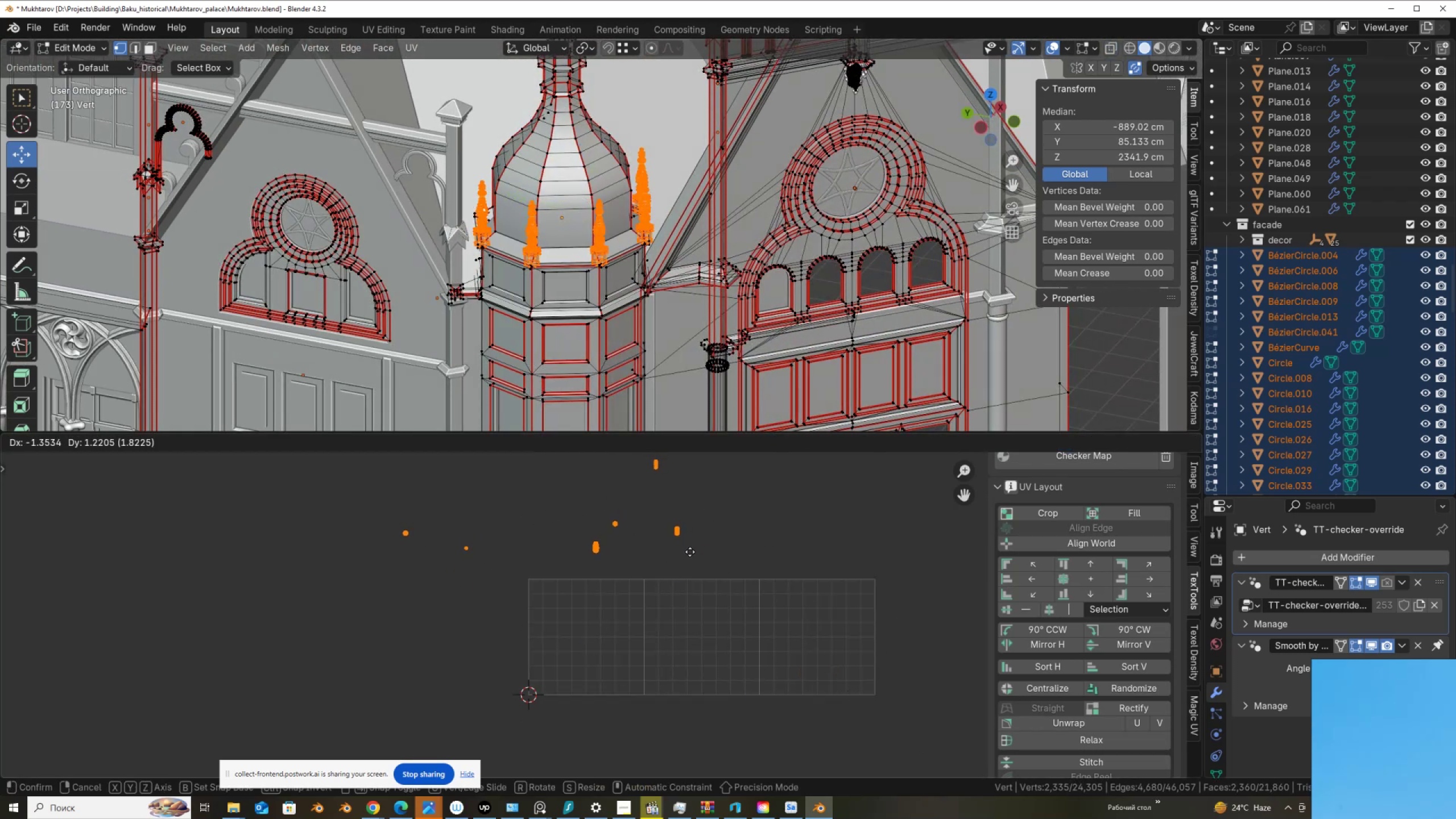 
left_click([690, 552])
 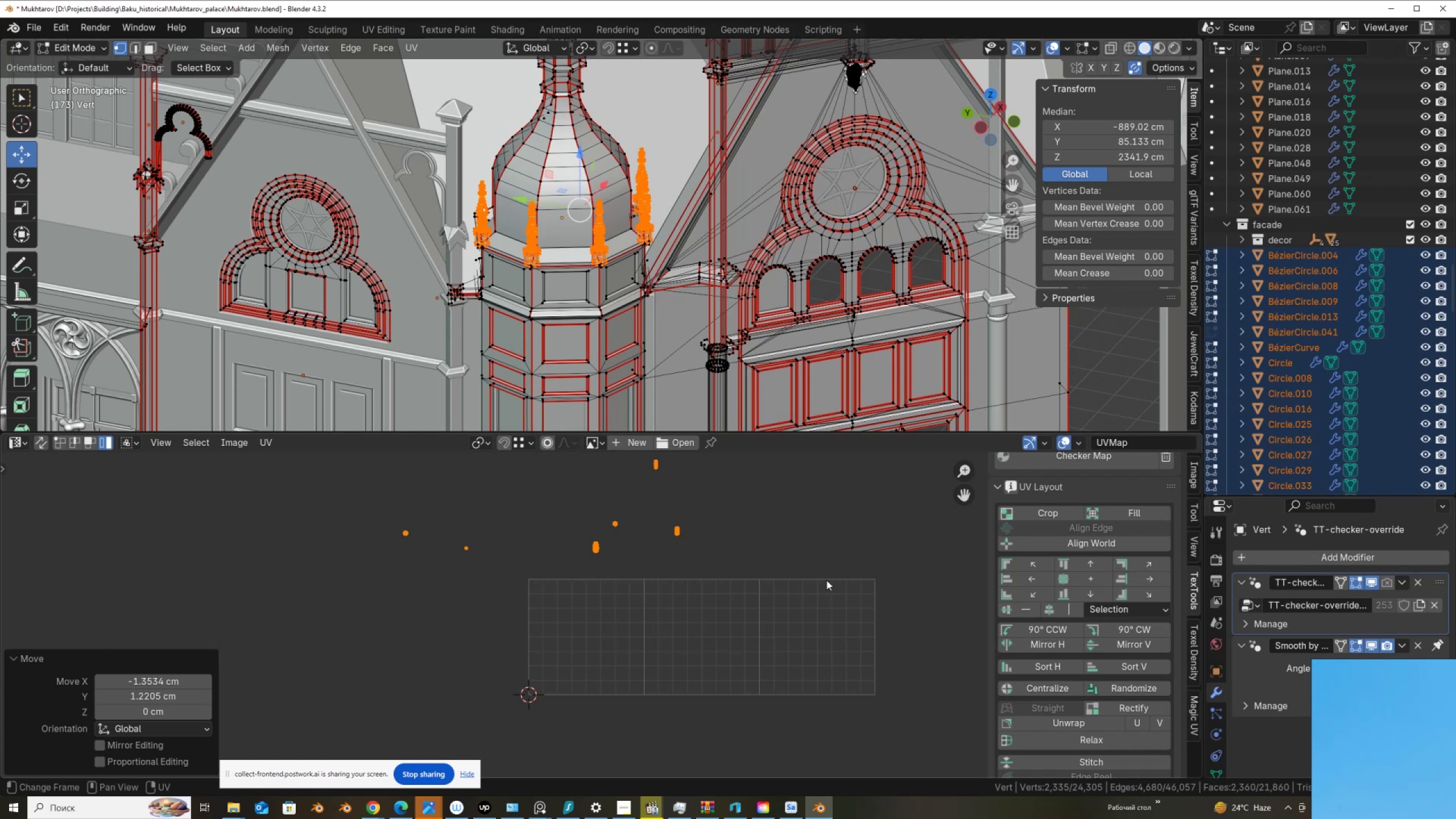 
scroll: coordinate [577, 537], scroll_direction: up, amount: 2.0
 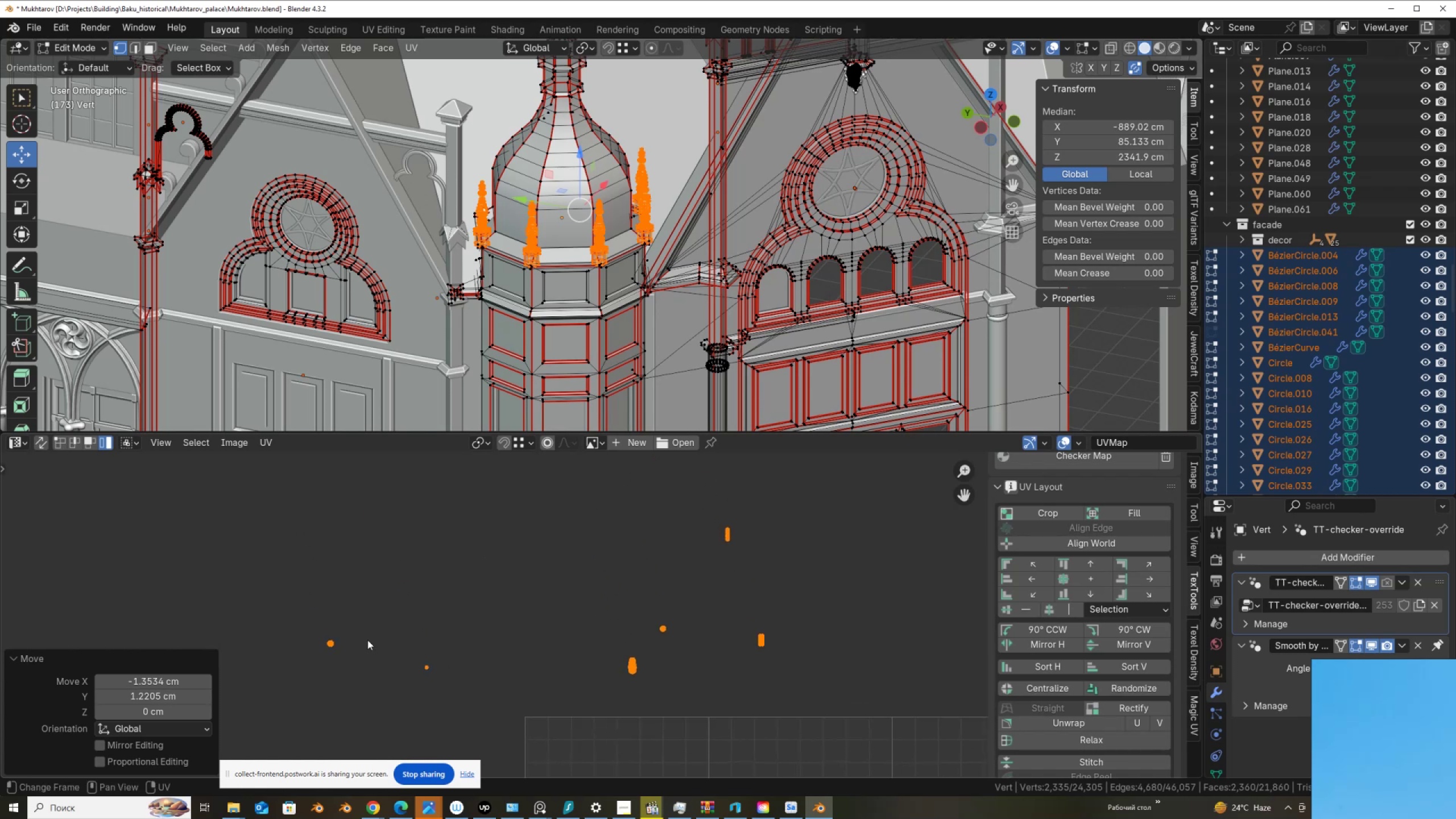 
left_click_drag(start_coordinate=[318, 630], to_coordinate=[340, 655])
 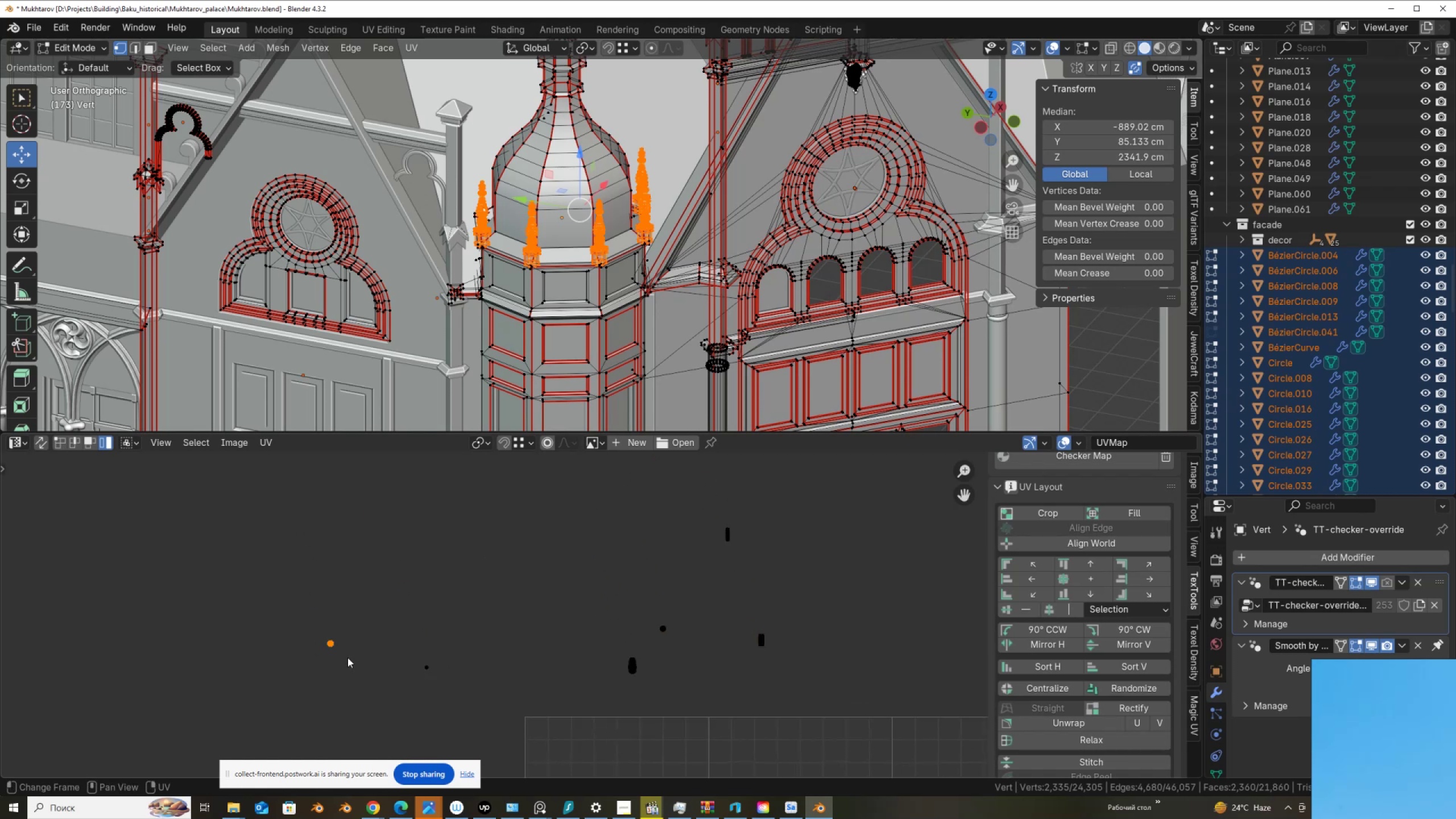 
type(gg)
 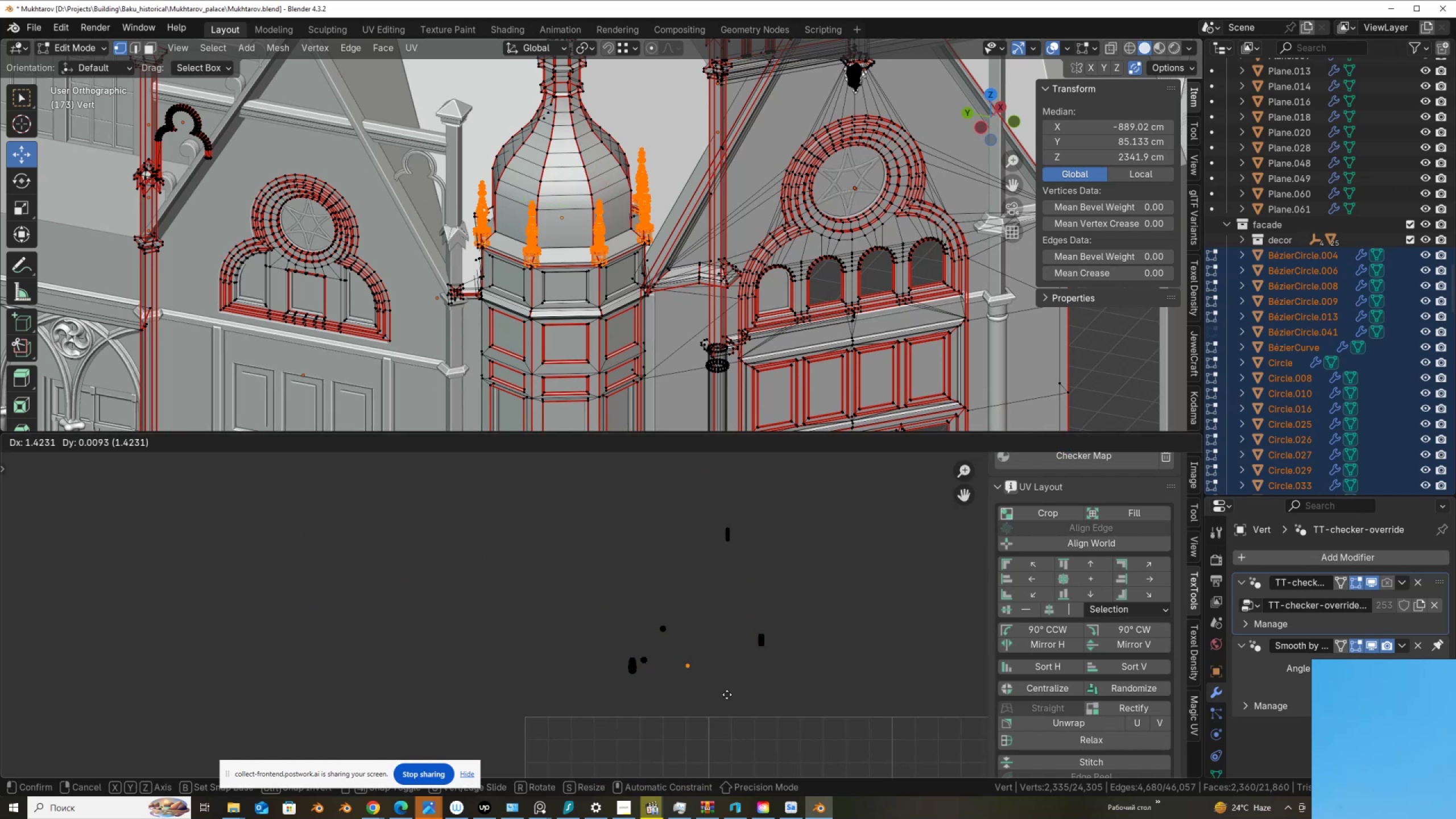 
left_click_drag(start_coordinate=[388, 642], to_coordinate=[442, 692])
 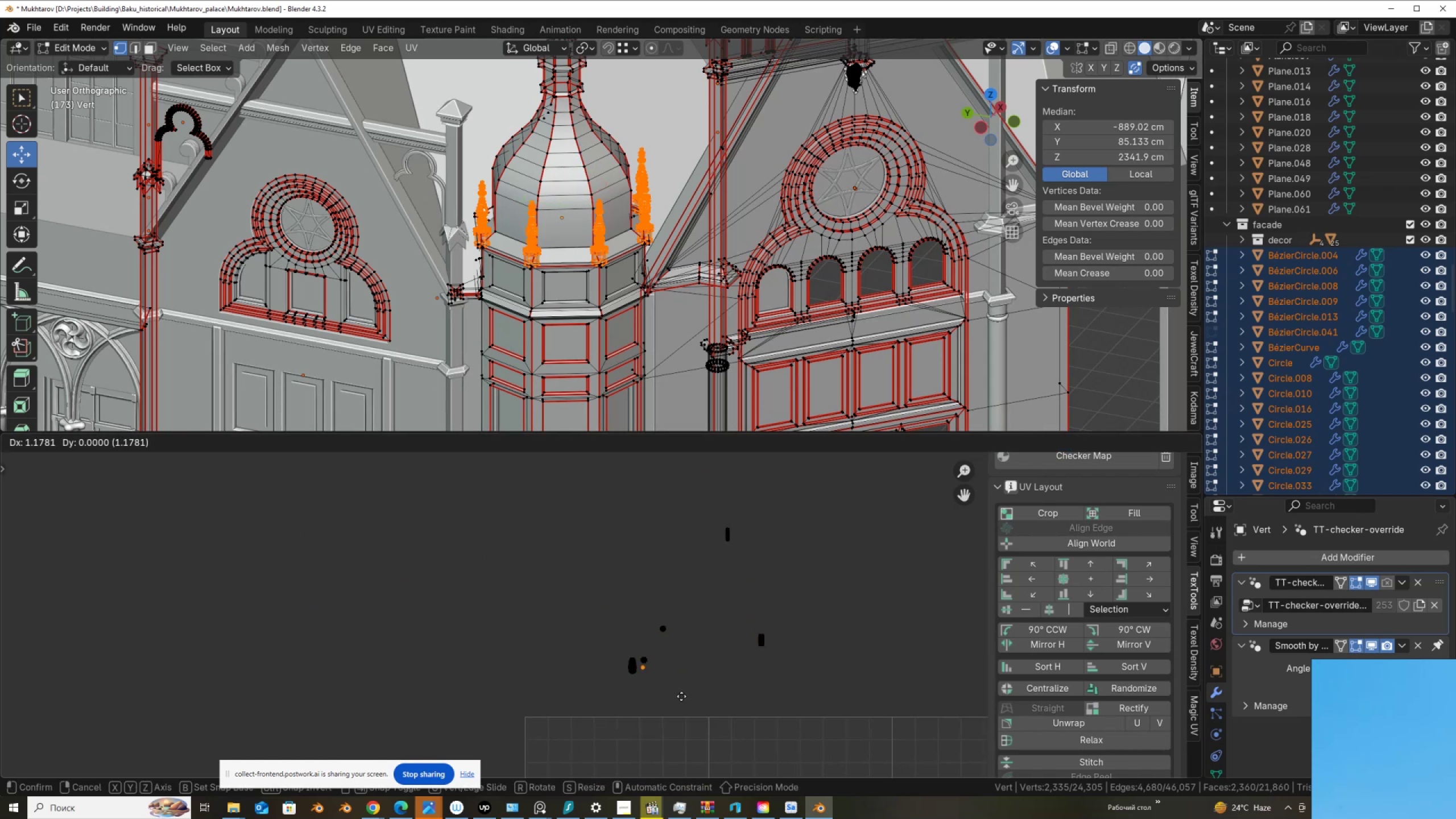 
left_click([681, 697])
 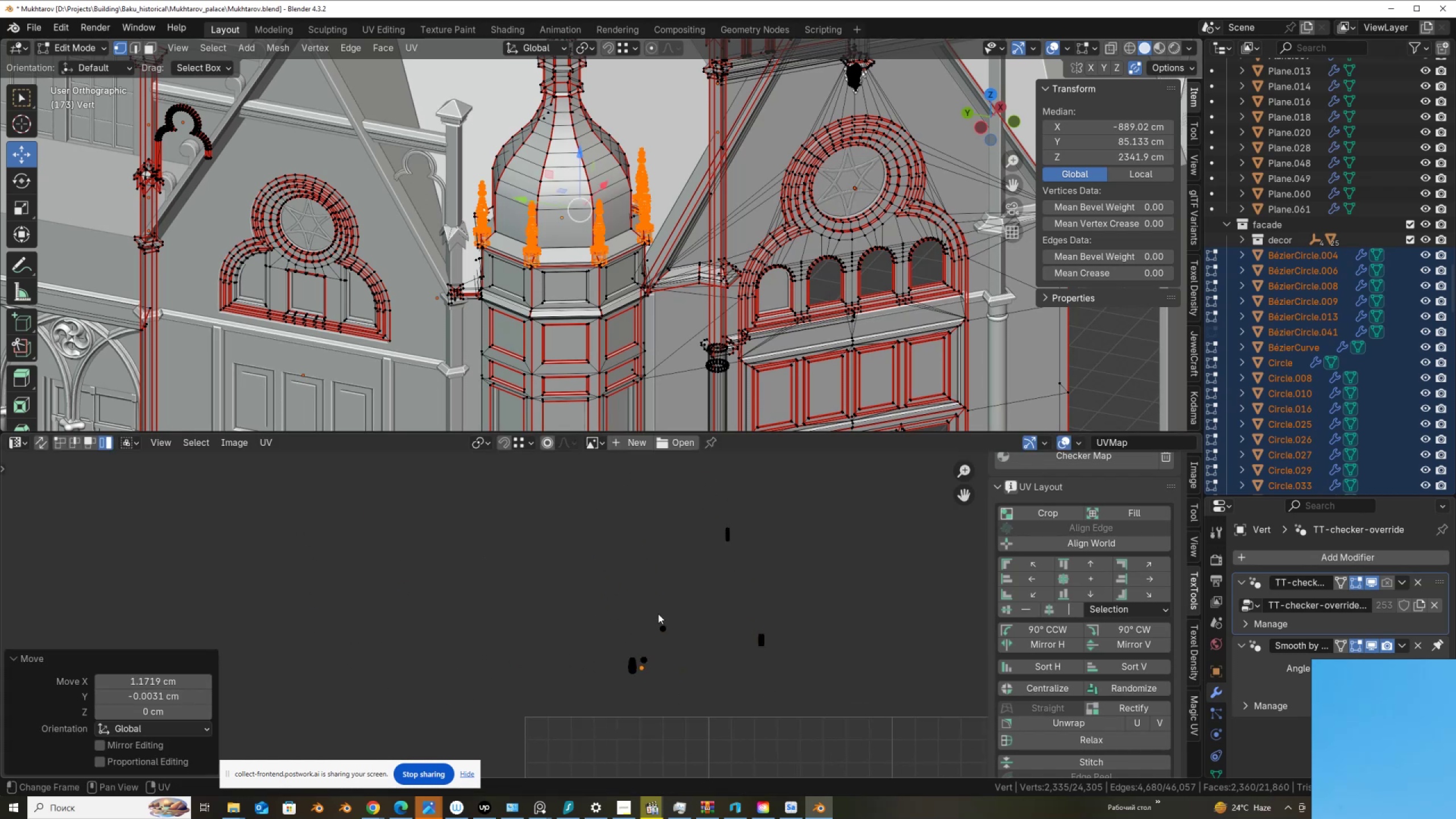 
left_click_drag(start_coordinate=[652, 613], to_coordinate=[673, 656])
 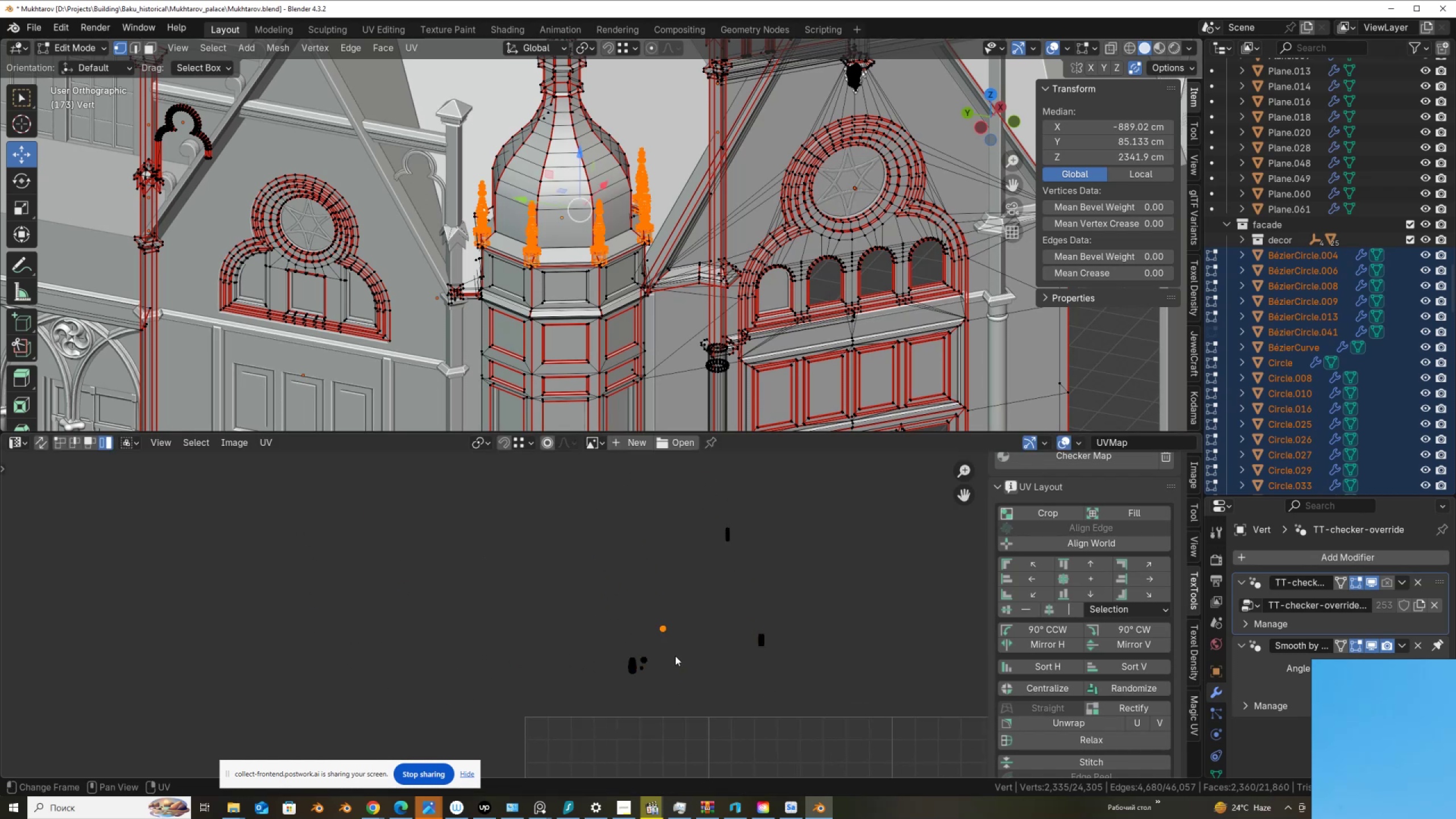 
key(G)
 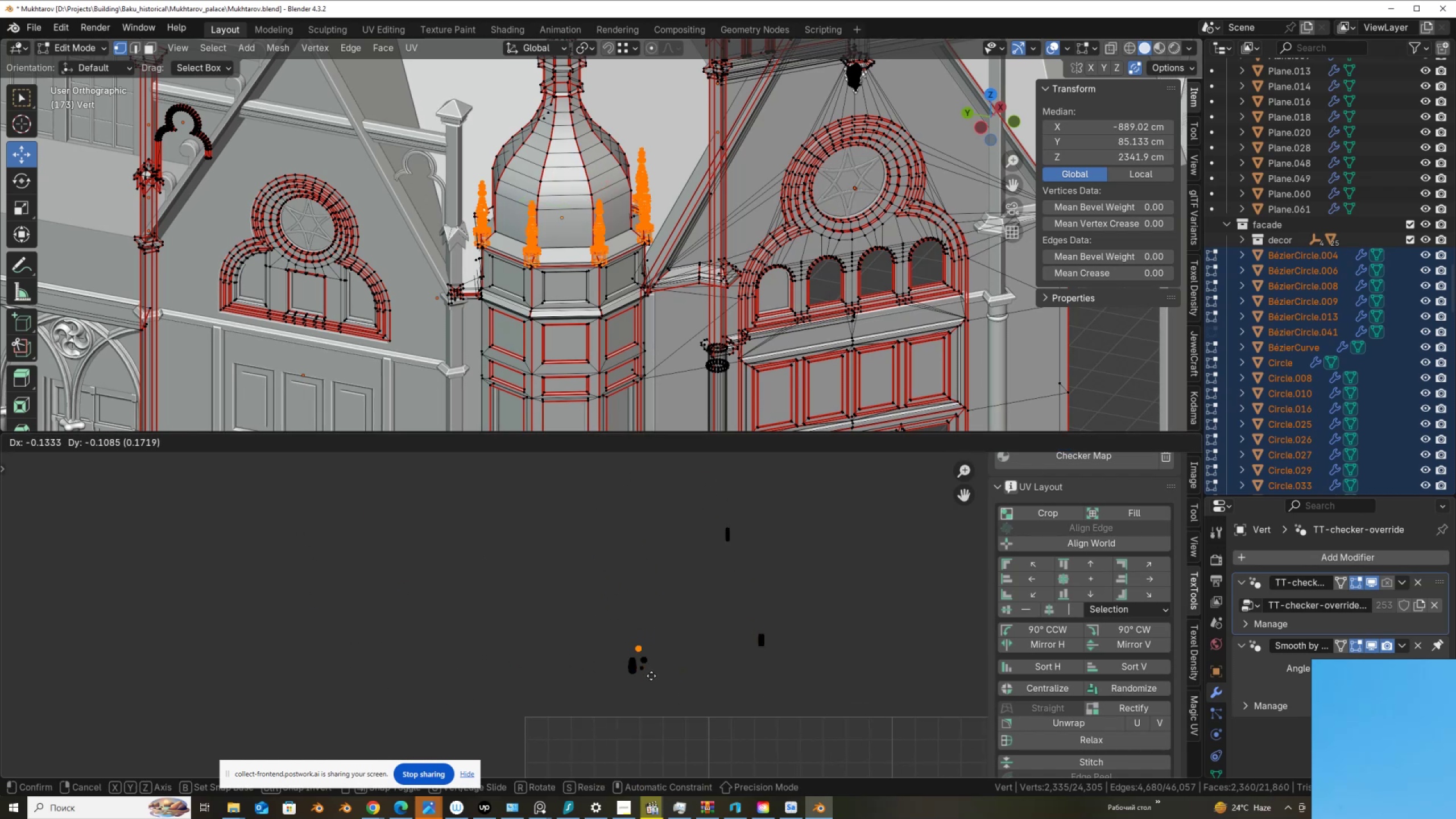 
left_click([651, 677])
 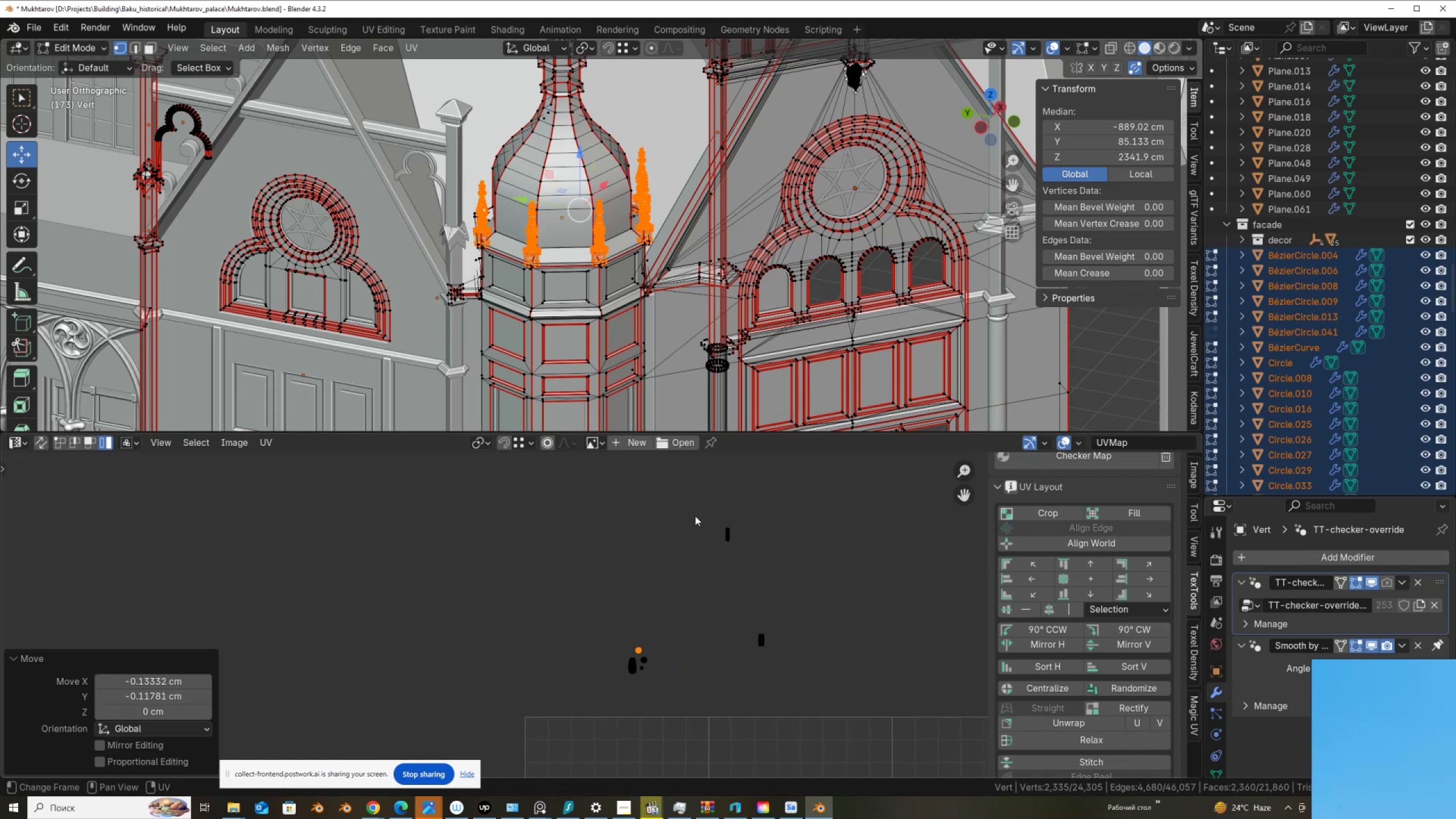 
left_click_drag(start_coordinate=[695, 516], to_coordinate=[742, 557])
 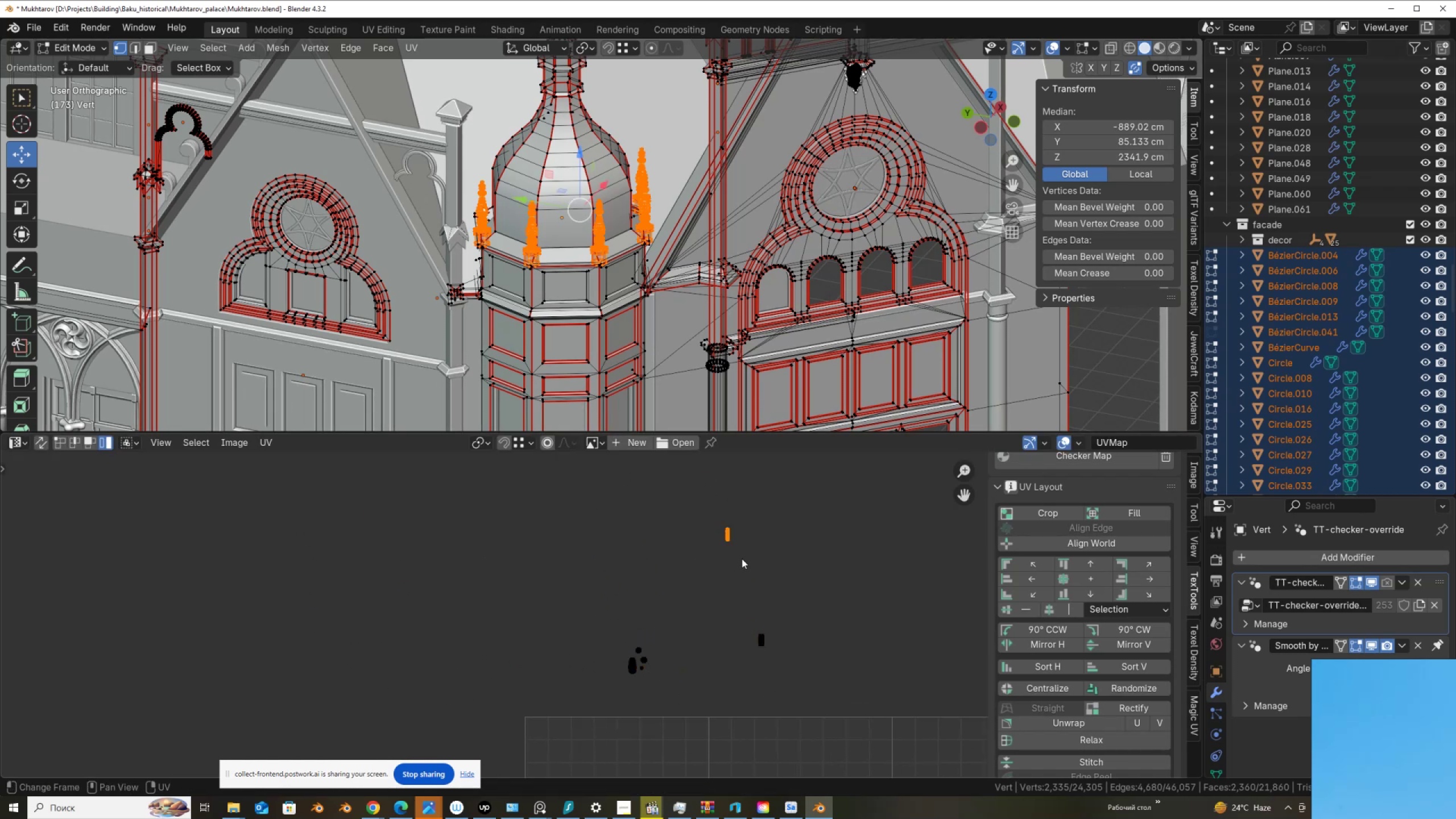 
key(G)
 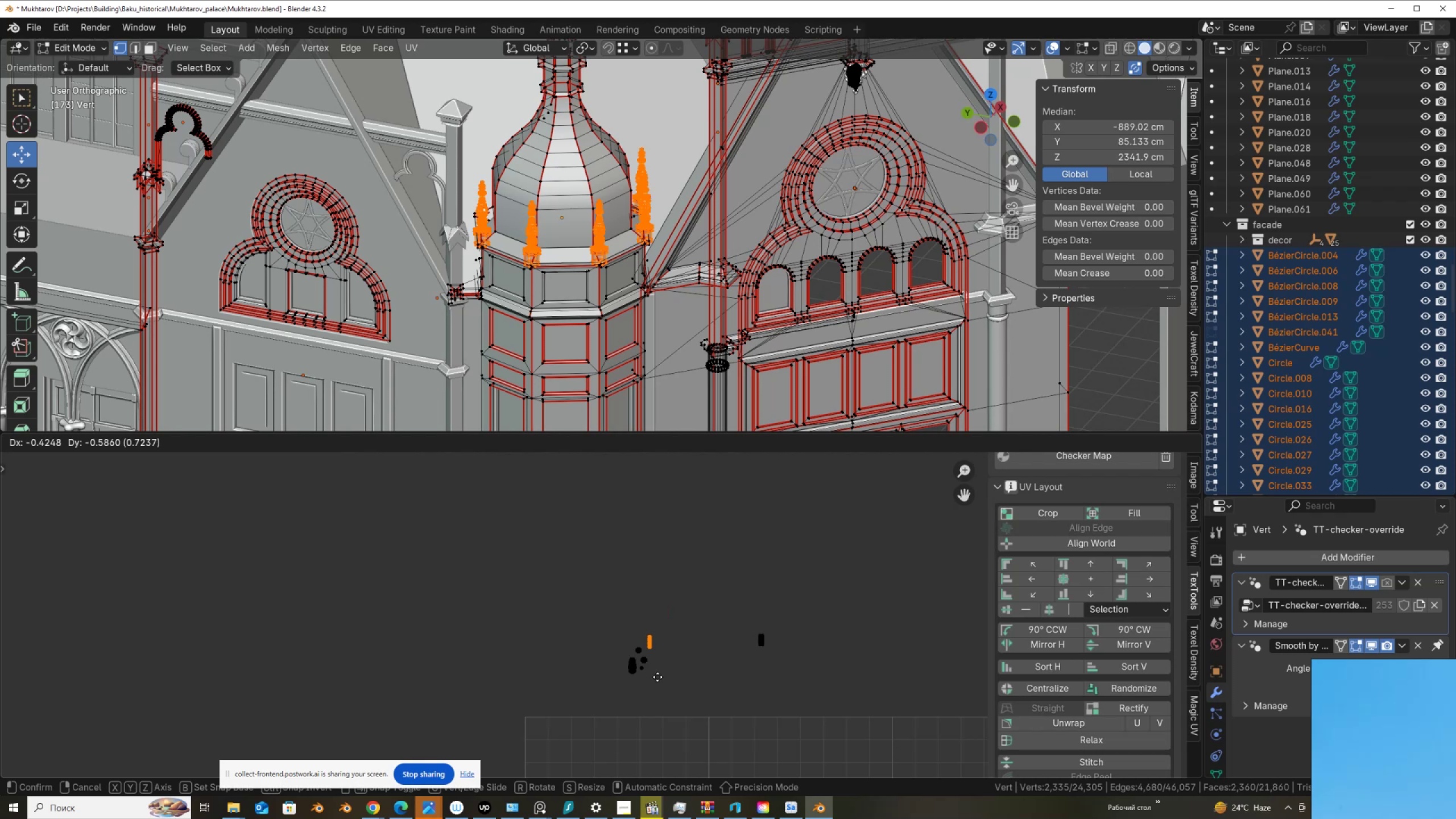 
left_click([657, 677])
 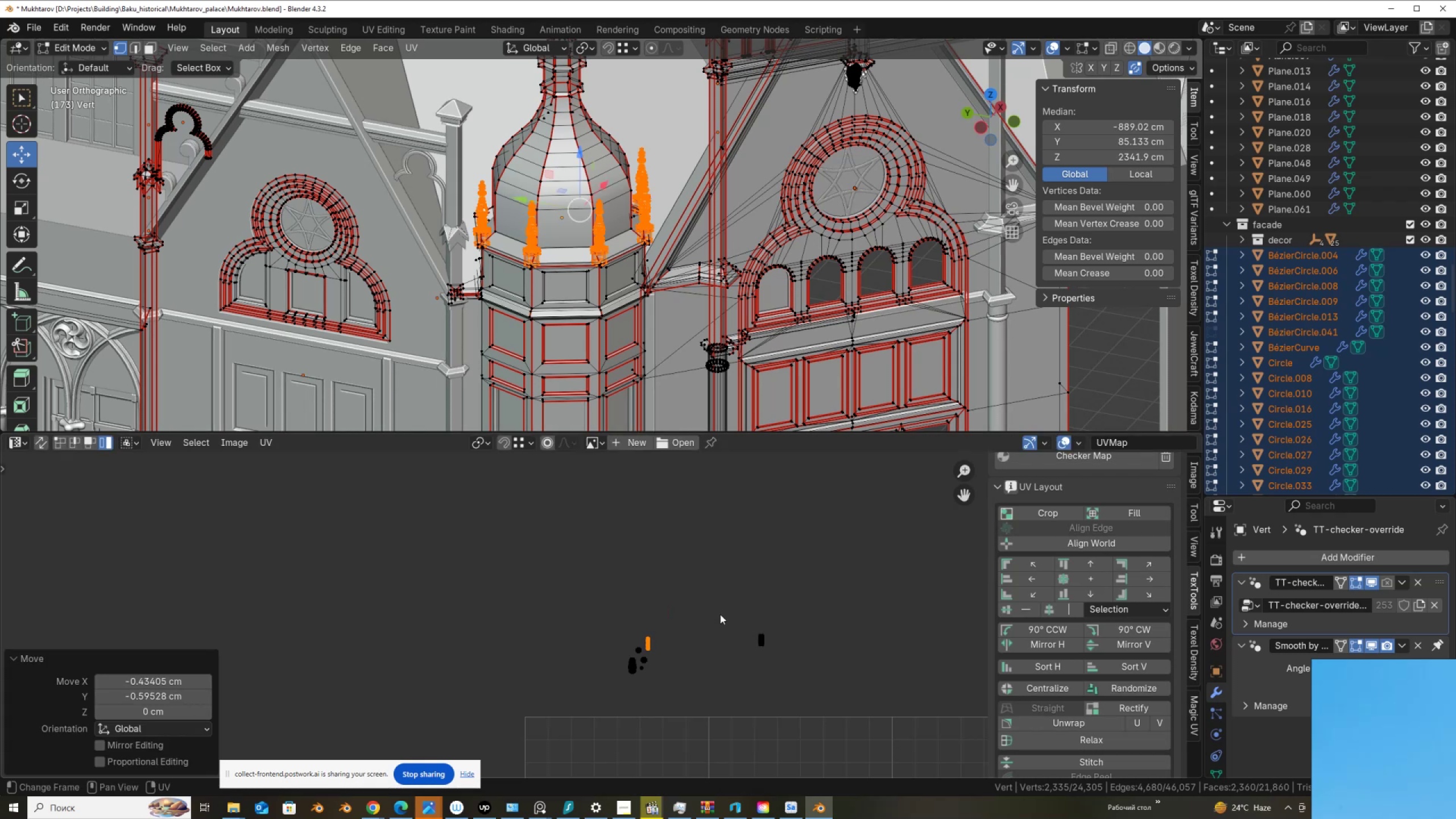 
left_click_drag(start_coordinate=[723, 615], to_coordinate=[790, 673])
 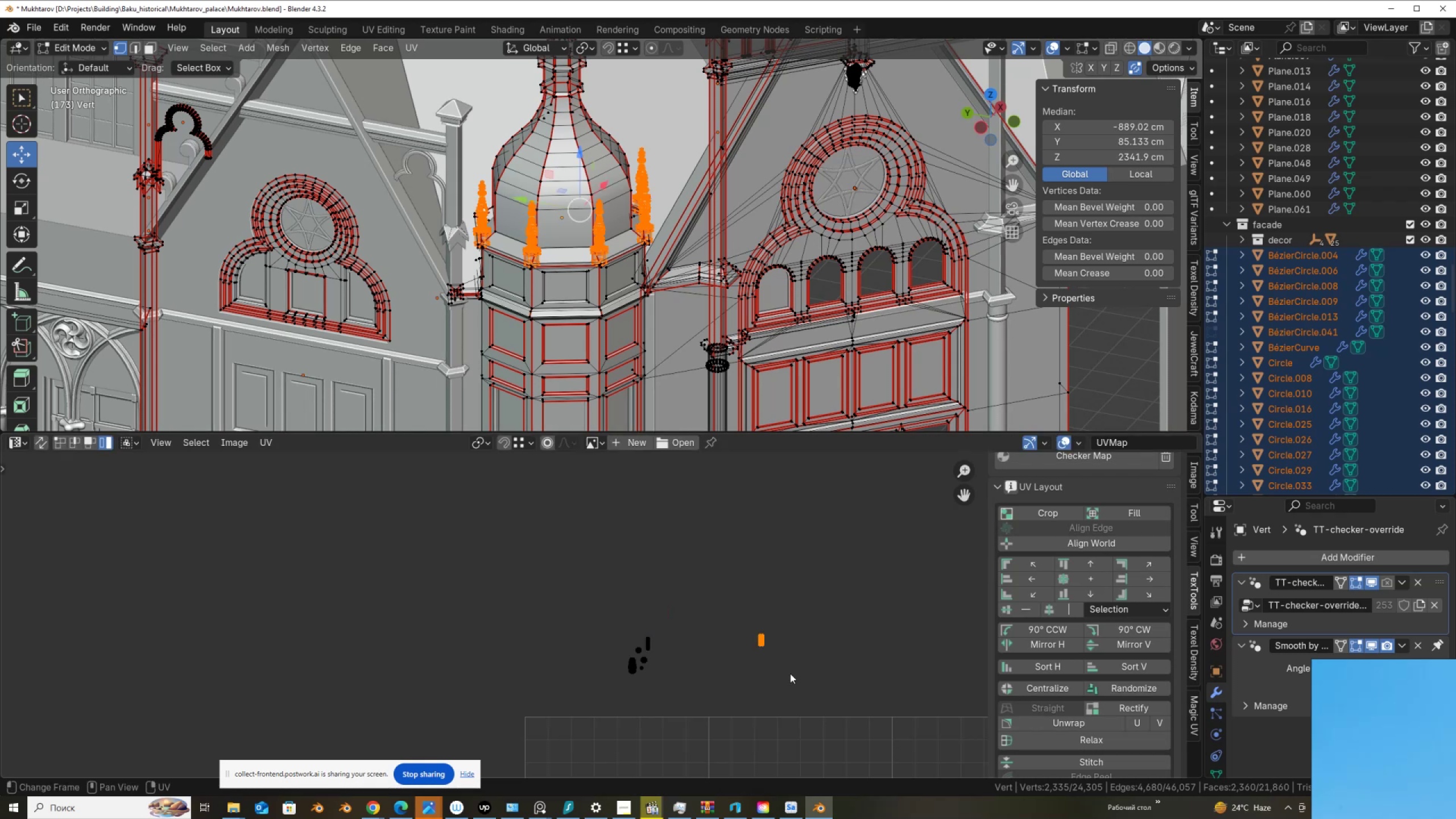 
key(G)
 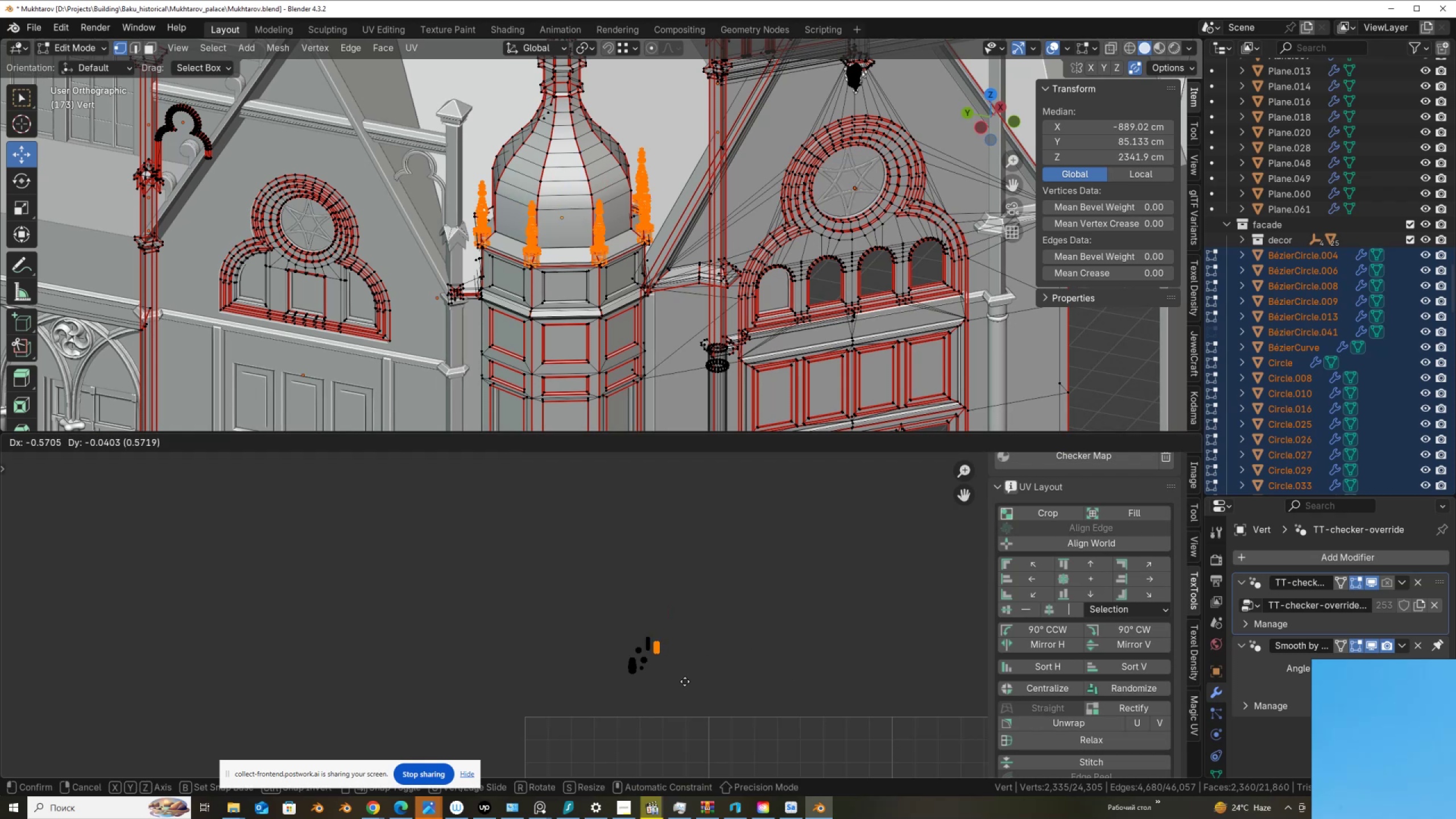 
left_click([685, 681])
 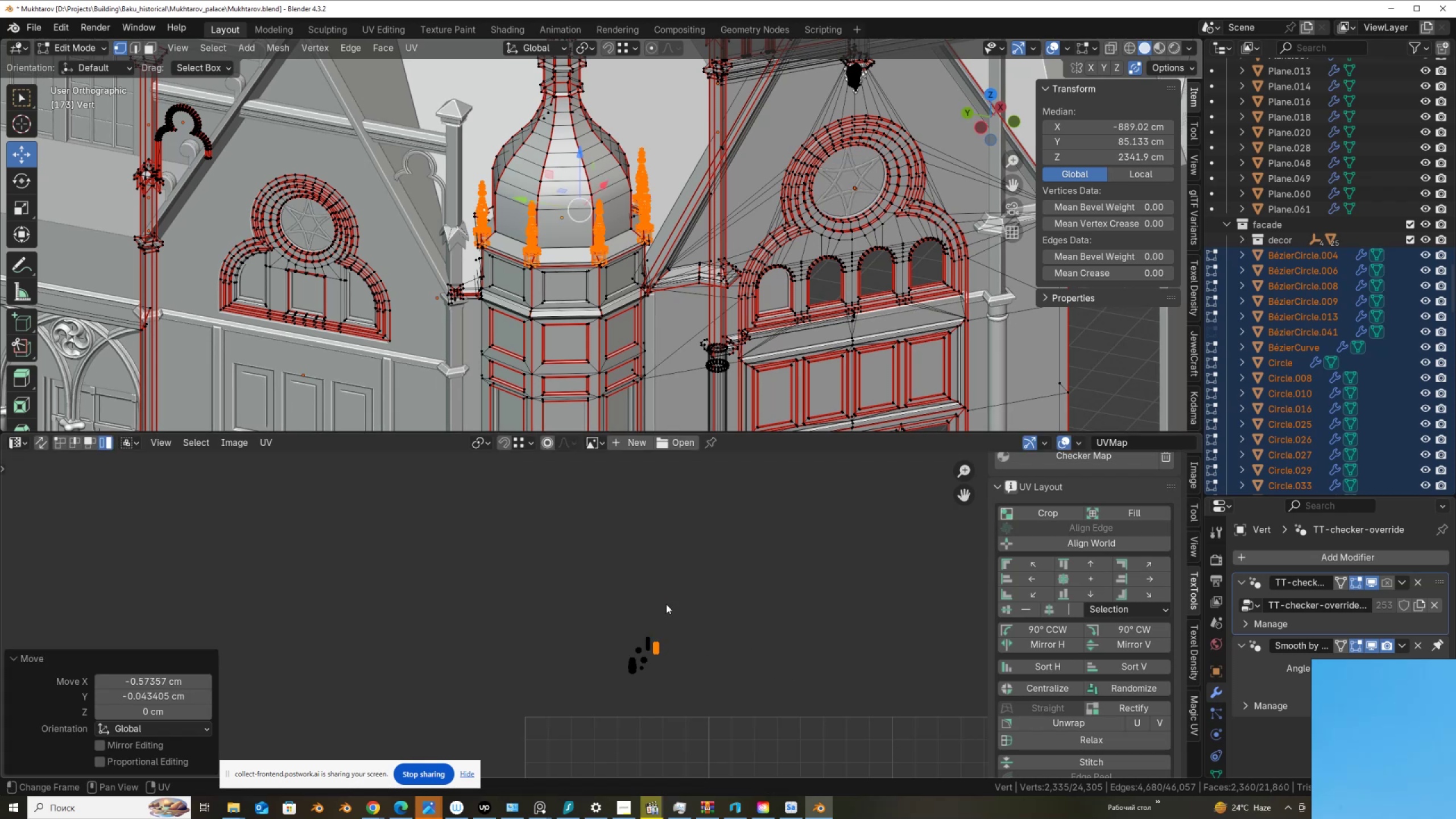 
scroll: coordinate [624, 288], scroll_direction: down, amount: 7.0
 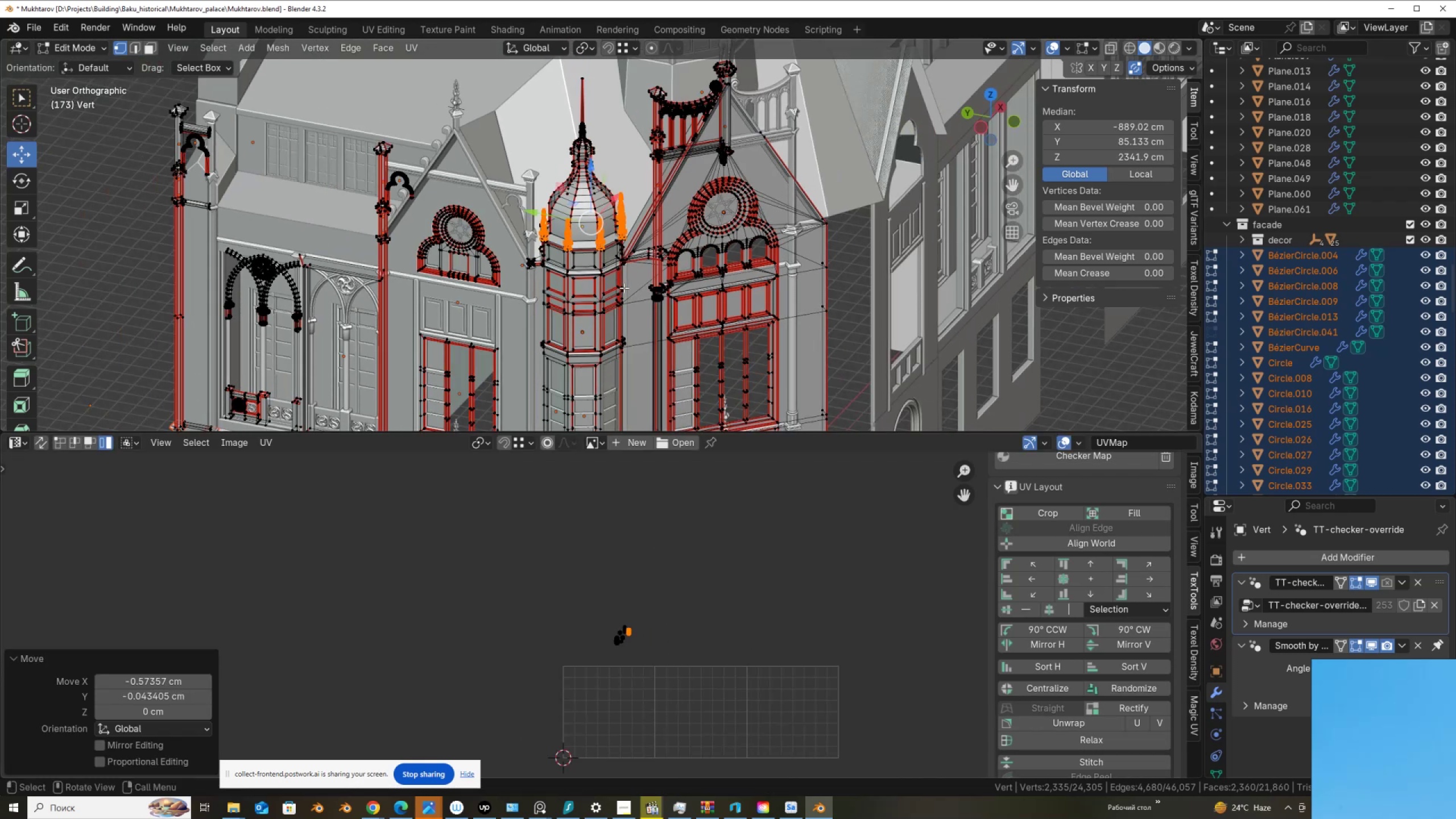 
key(A)
 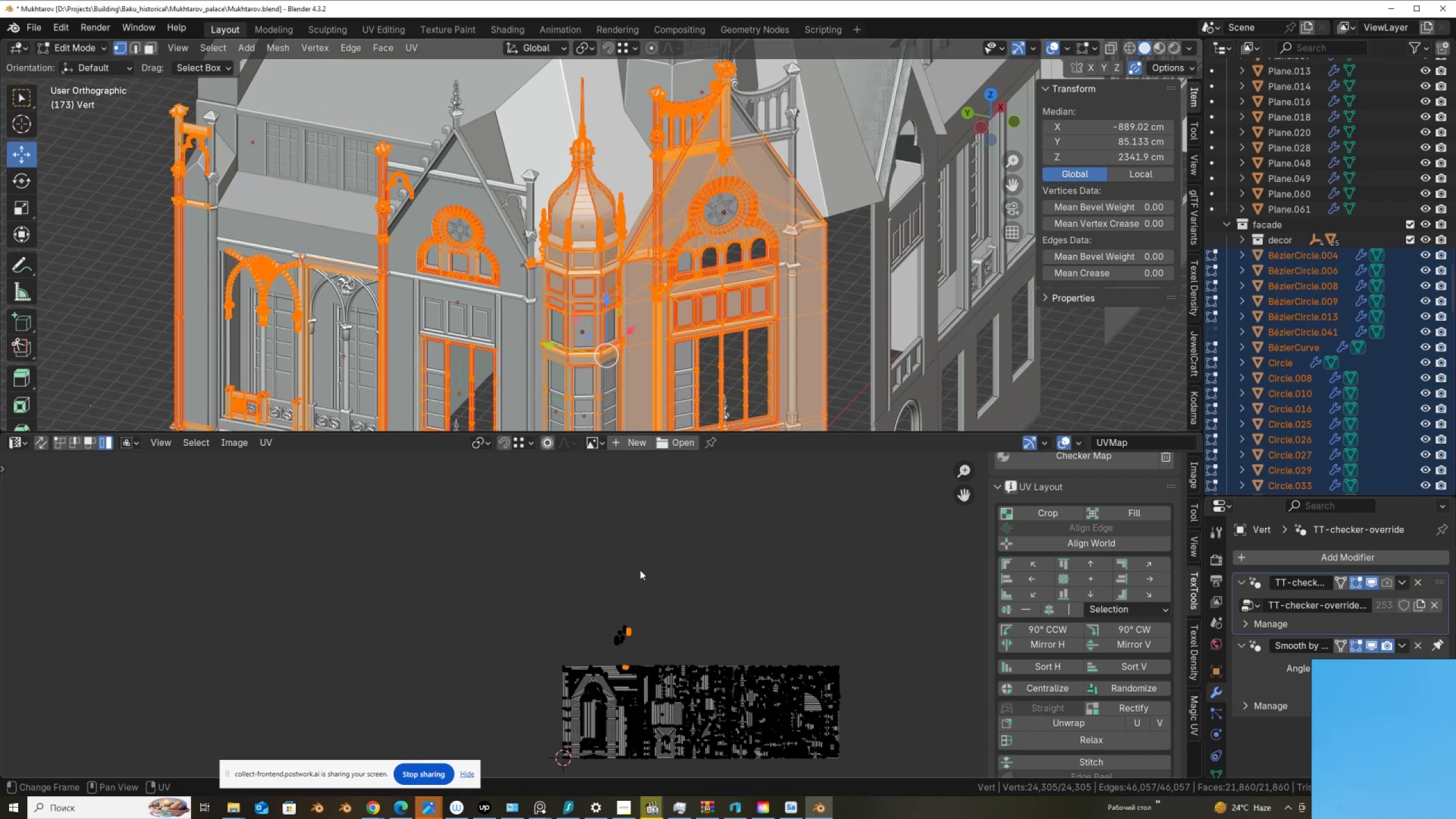 
scroll: coordinate [586, 537], scroll_direction: up, amount: 9.0
 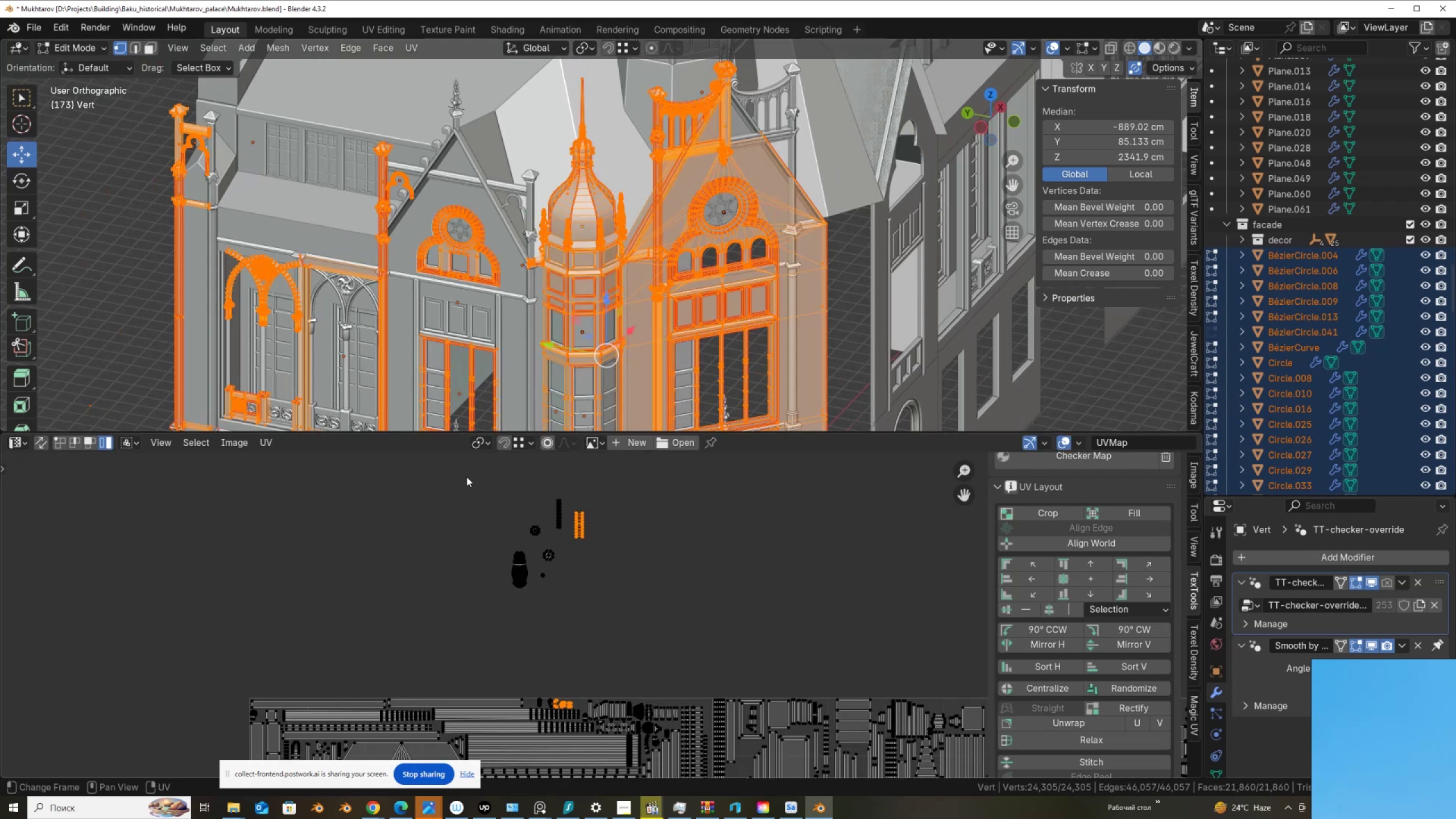 
left_click_drag(start_coordinate=[466, 477], to_coordinate=[648, 615])
 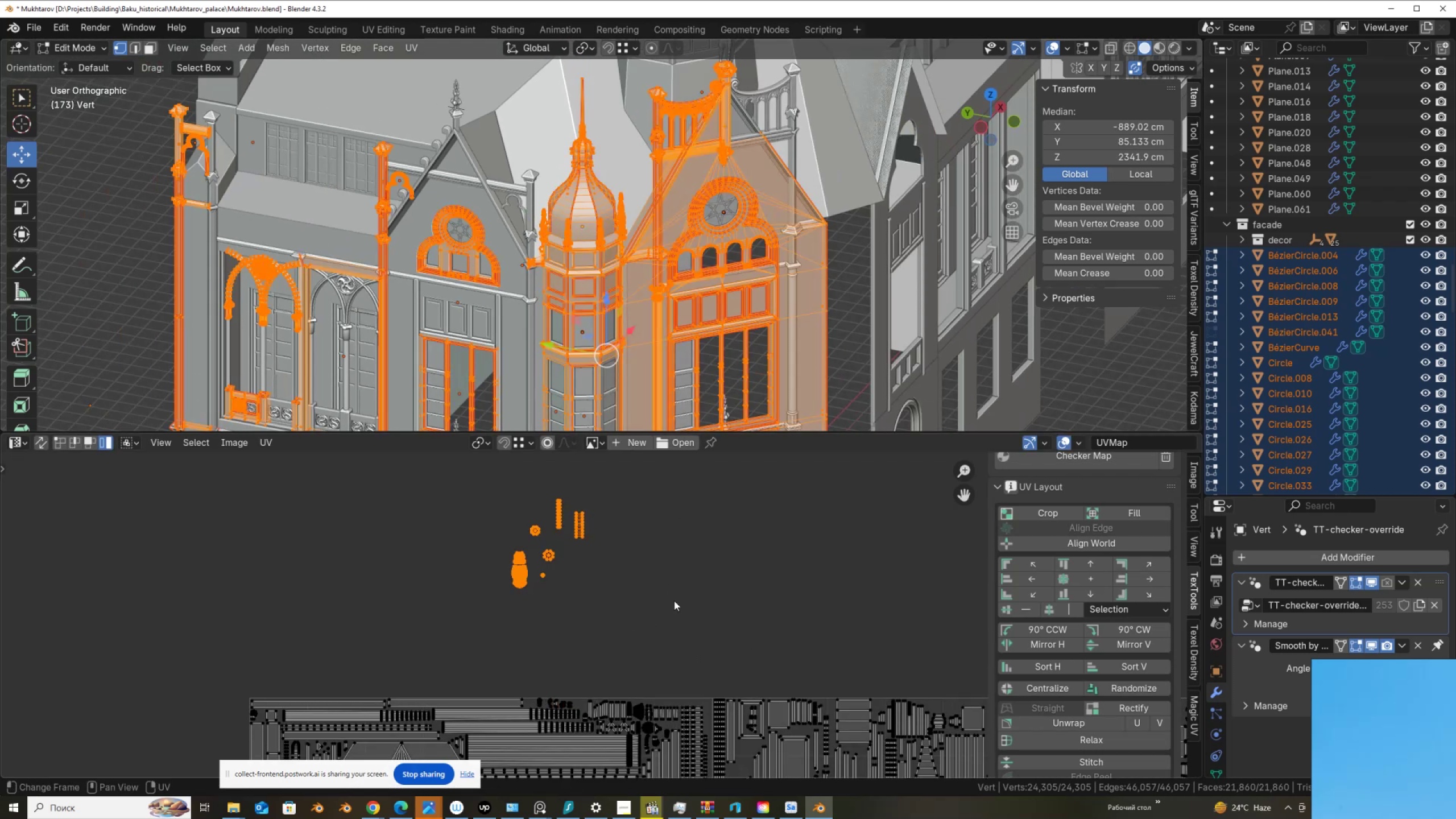 
key(Control+ControlLeft)
 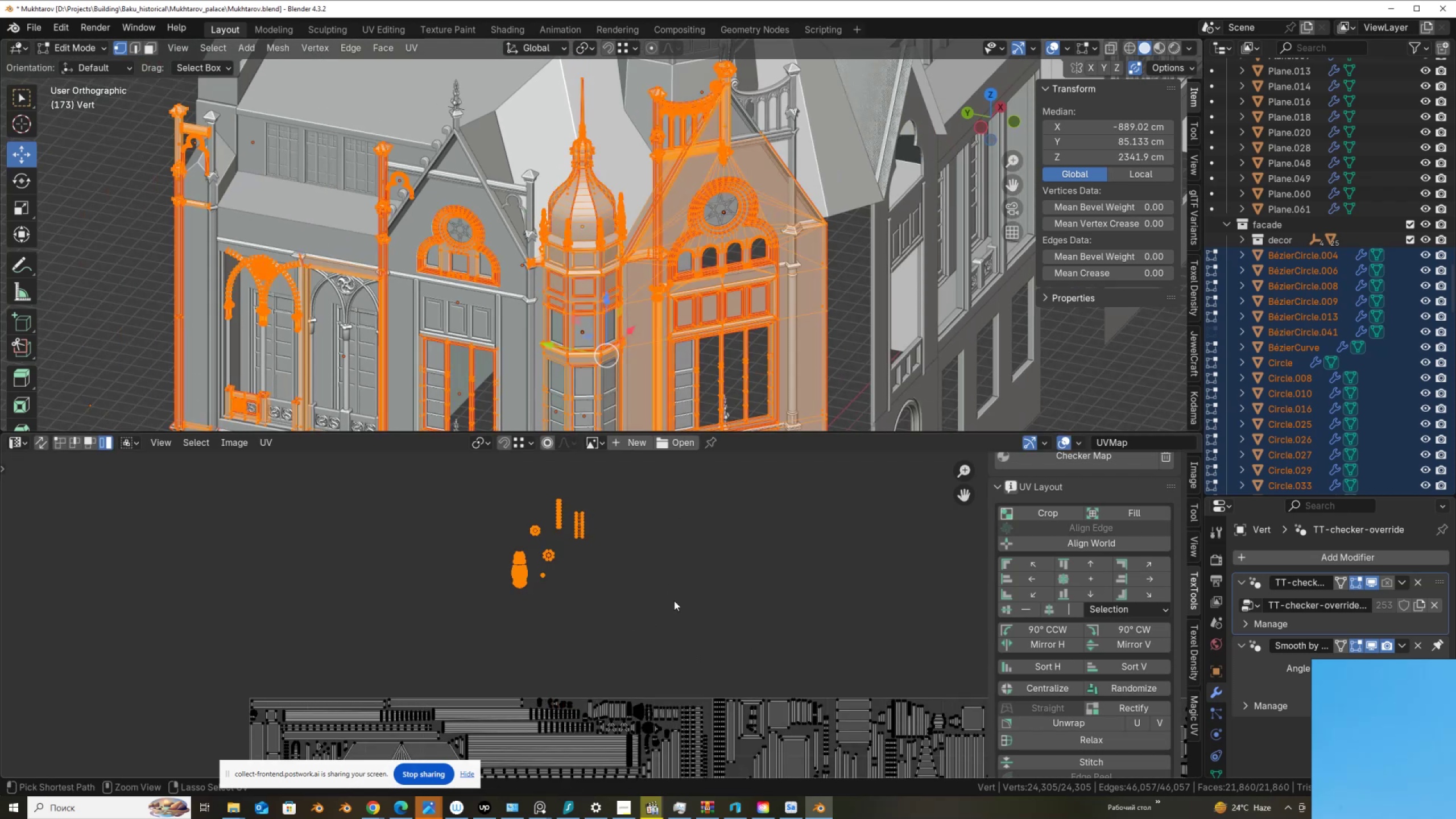 
key(Control+Space)
 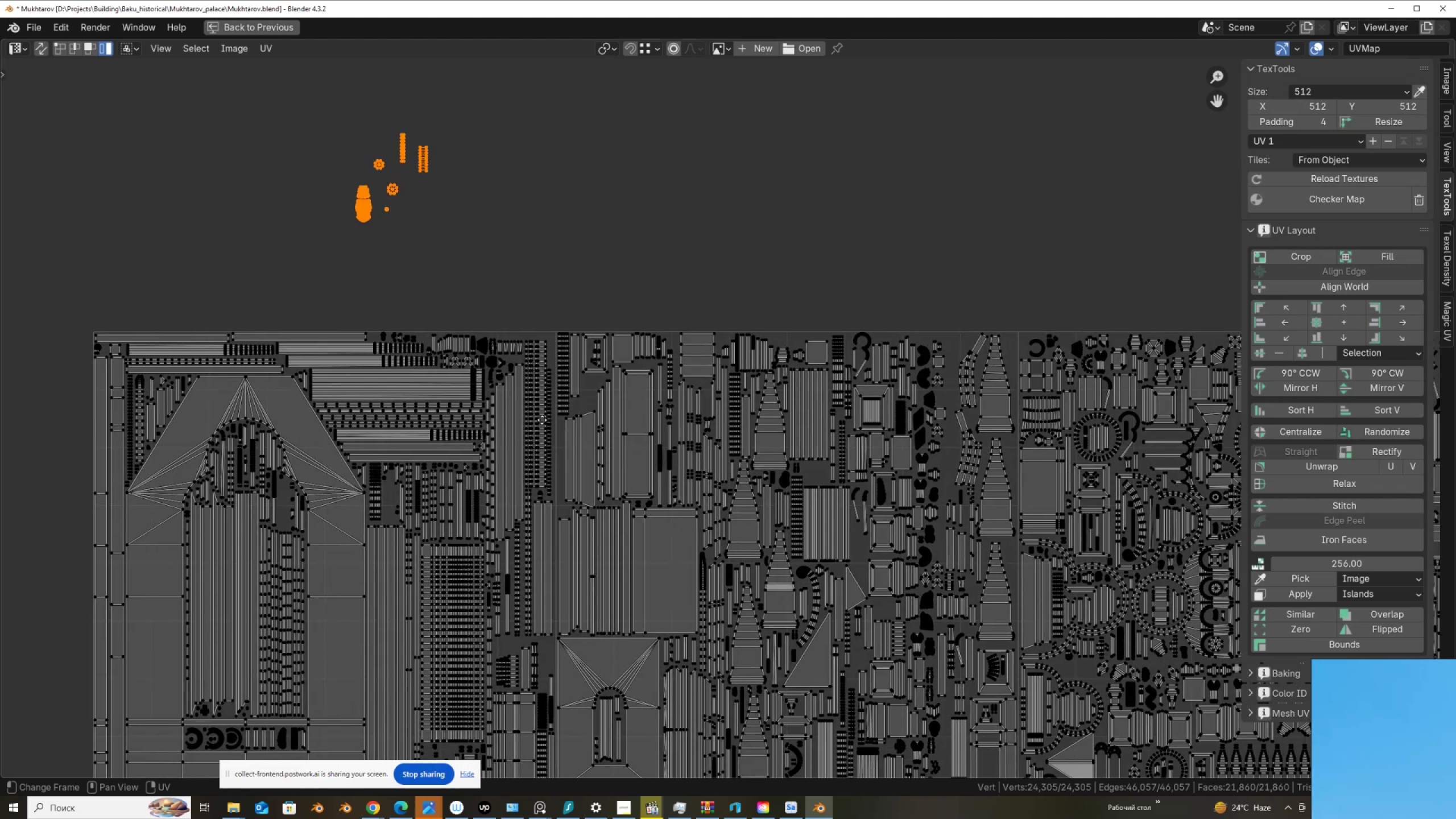 
scroll: coordinate [542, 420], scroll_direction: down, amount: 2.0
 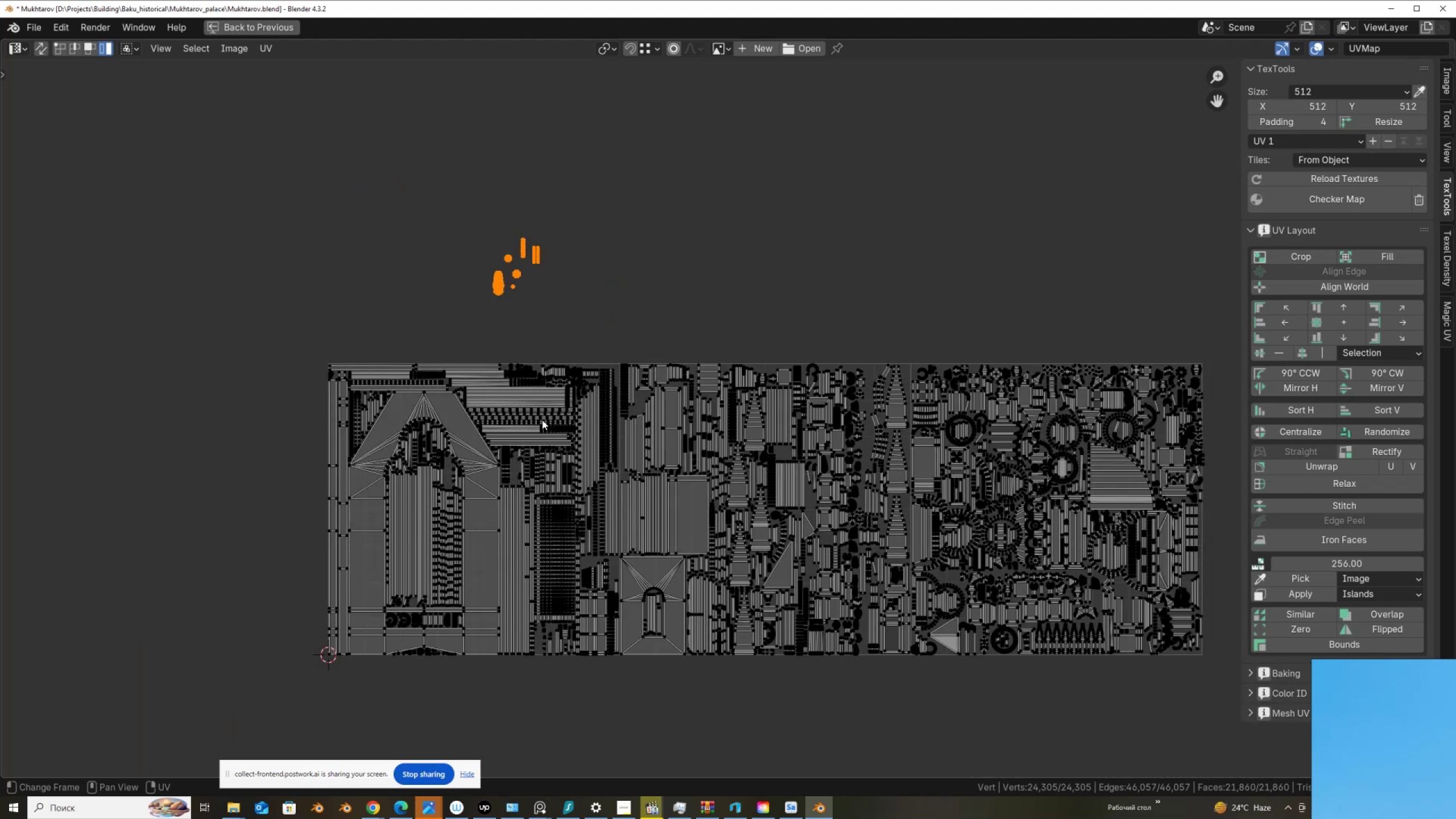 
scroll: coordinate [542, 420], scroll_direction: up, amount: 1.0
 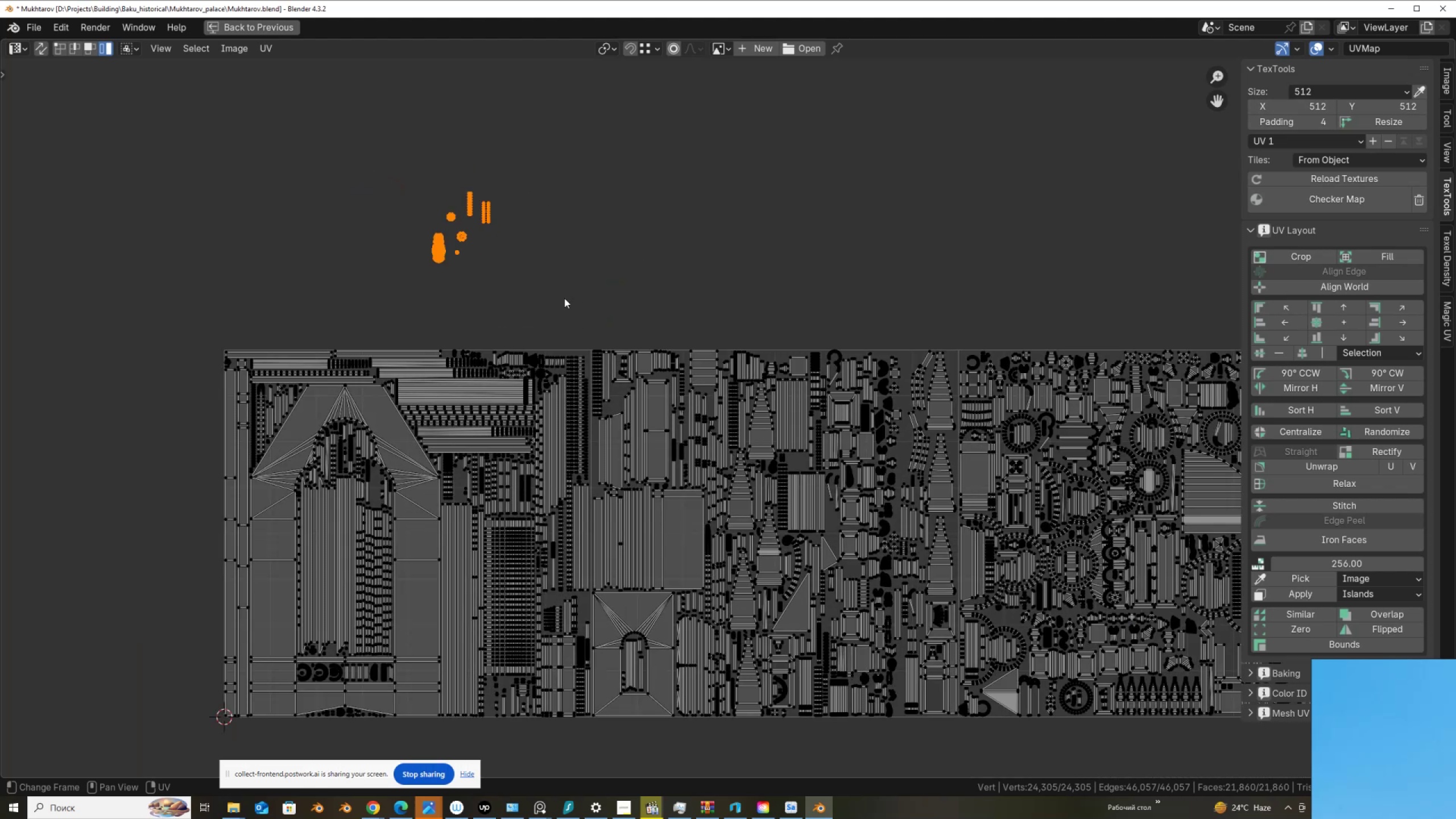 
key(G)
 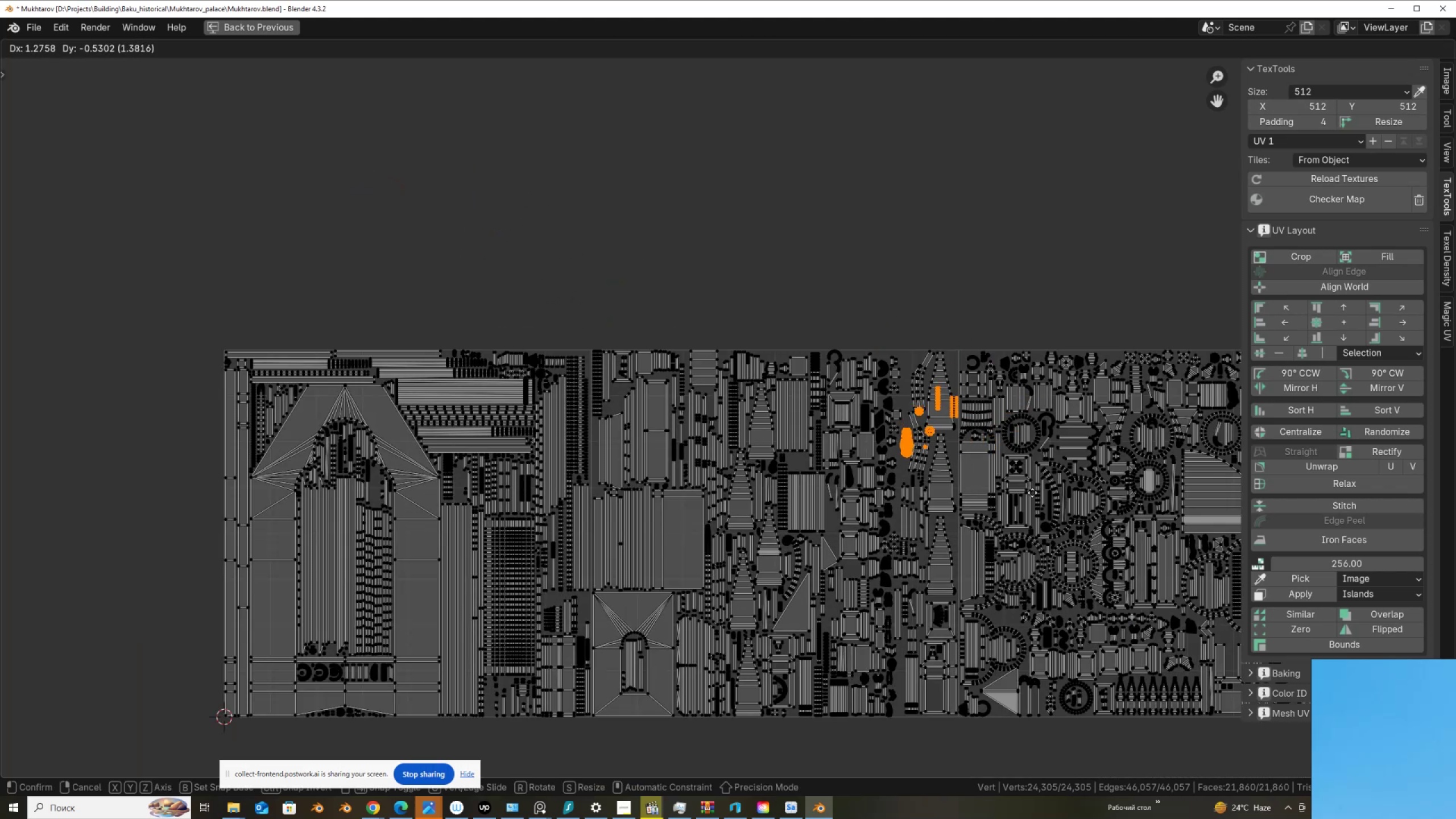 
left_click([1032, 493])
 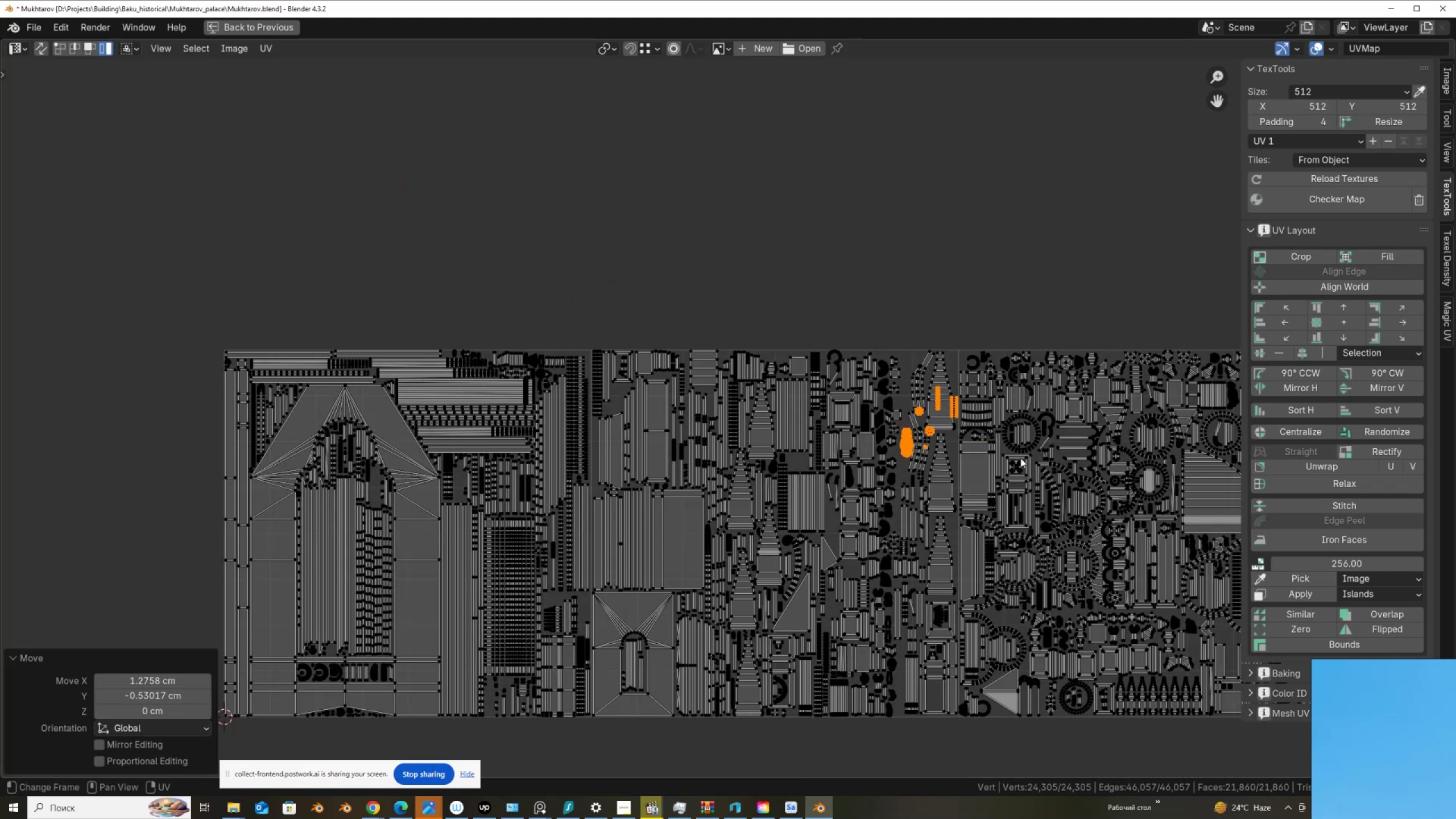 
scroll: coordinate [898, 503], scroll_direction: up, amount: 8.0
 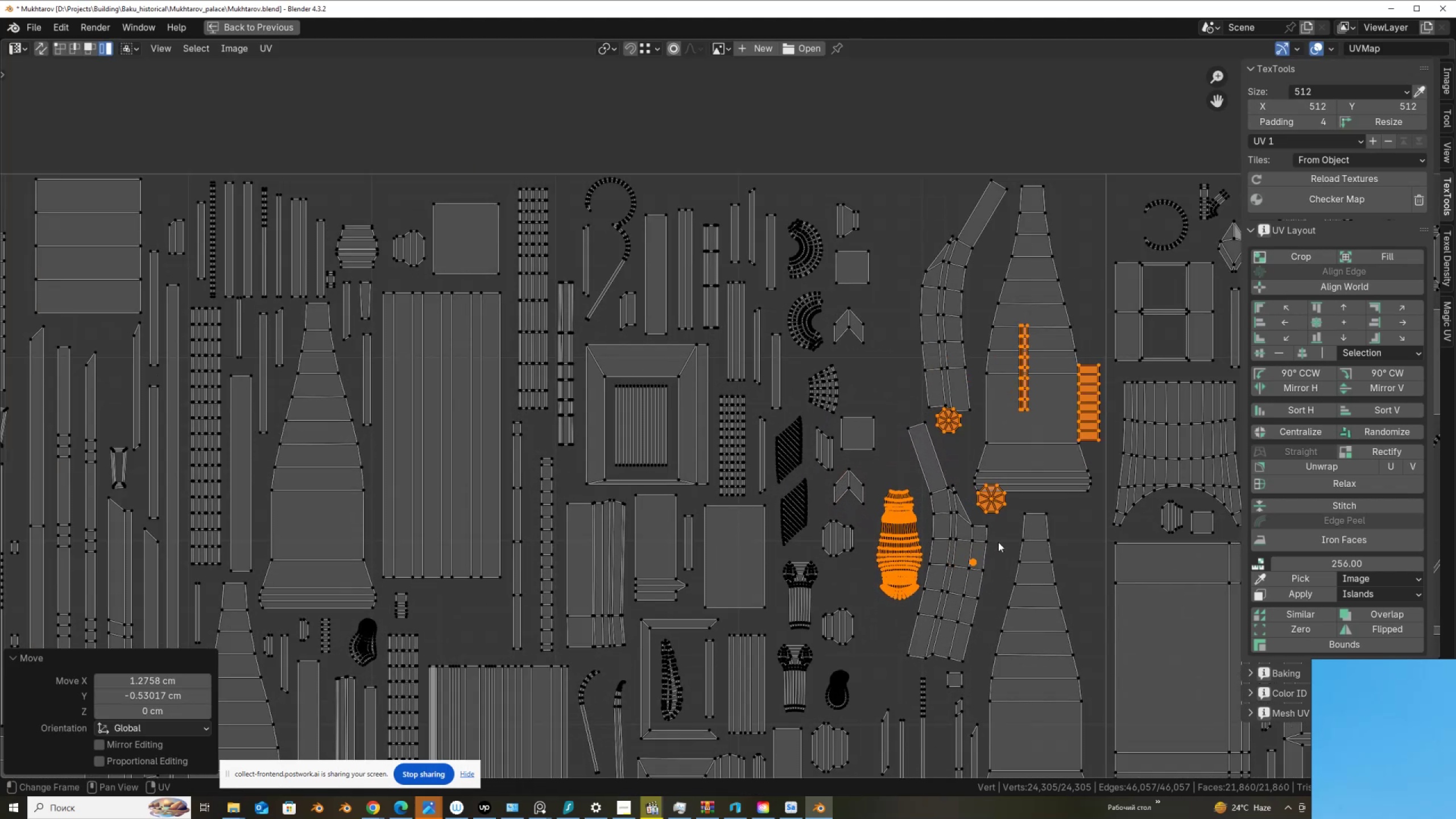 
key(G)
 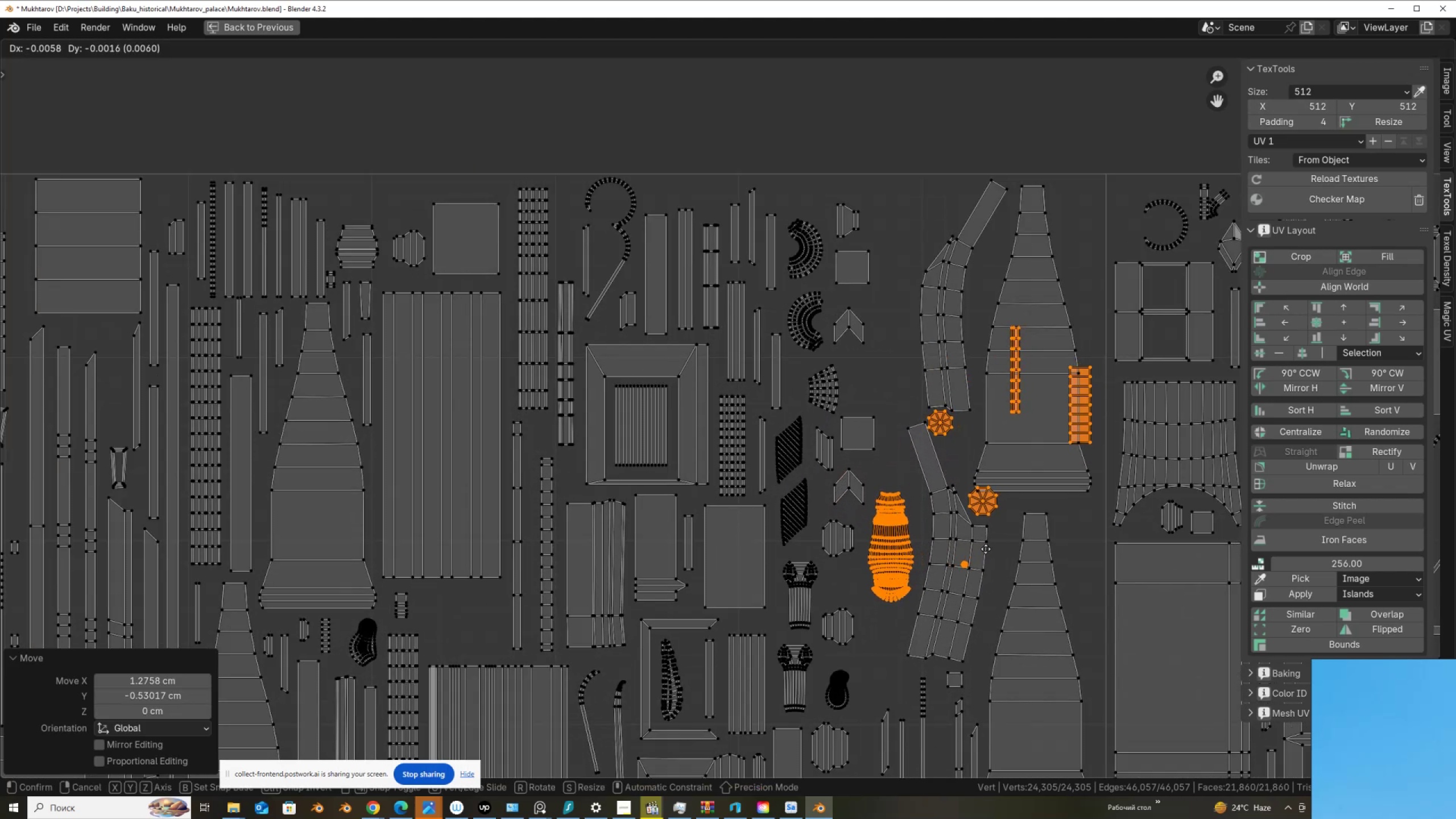 
left_click([986, 549])
 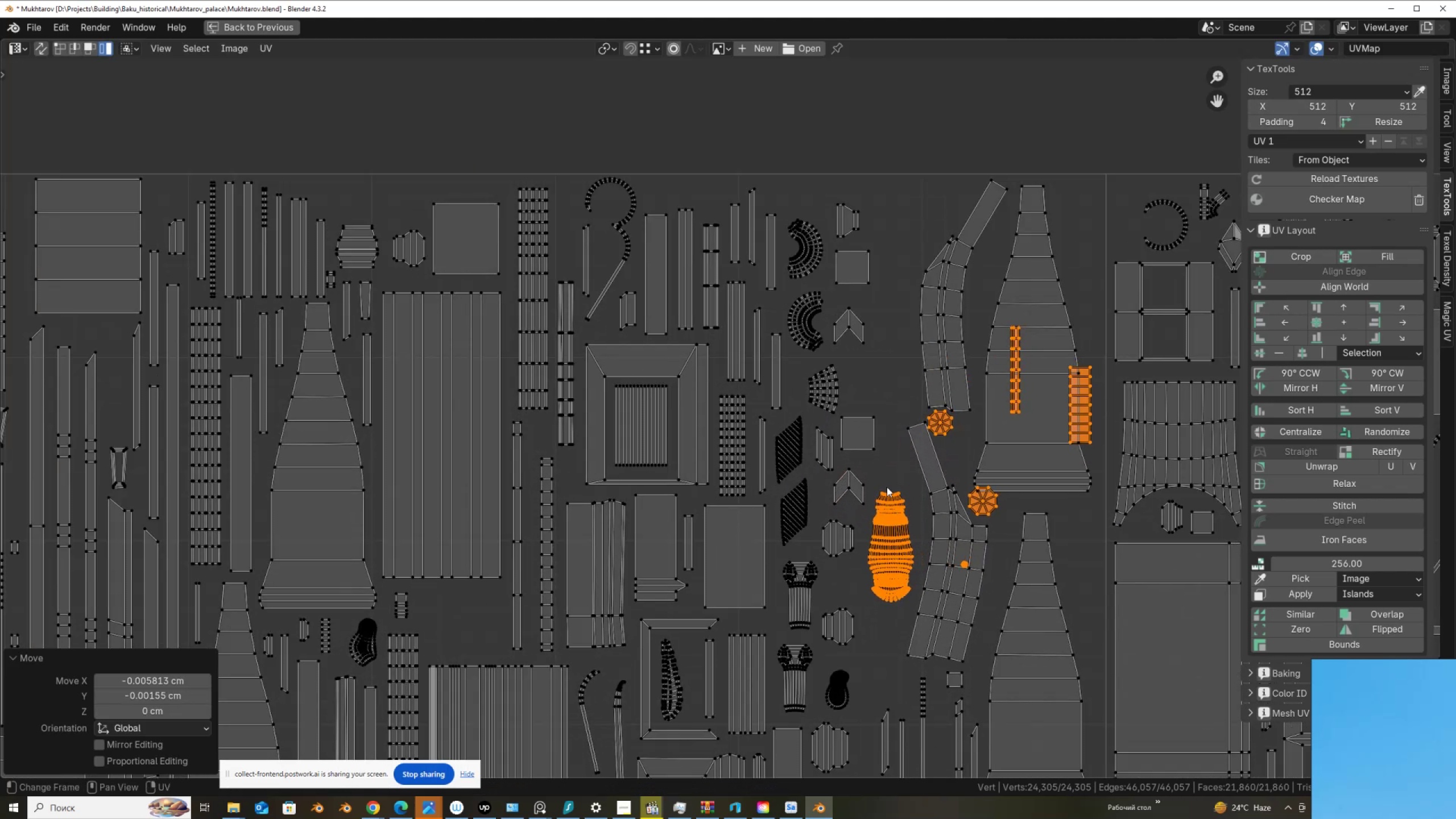 
hold_key(key=ControlLeft, duration=0.98)
left_click_drag(start_coordinate=[864, 491], to_coordinate=[926, 611])
 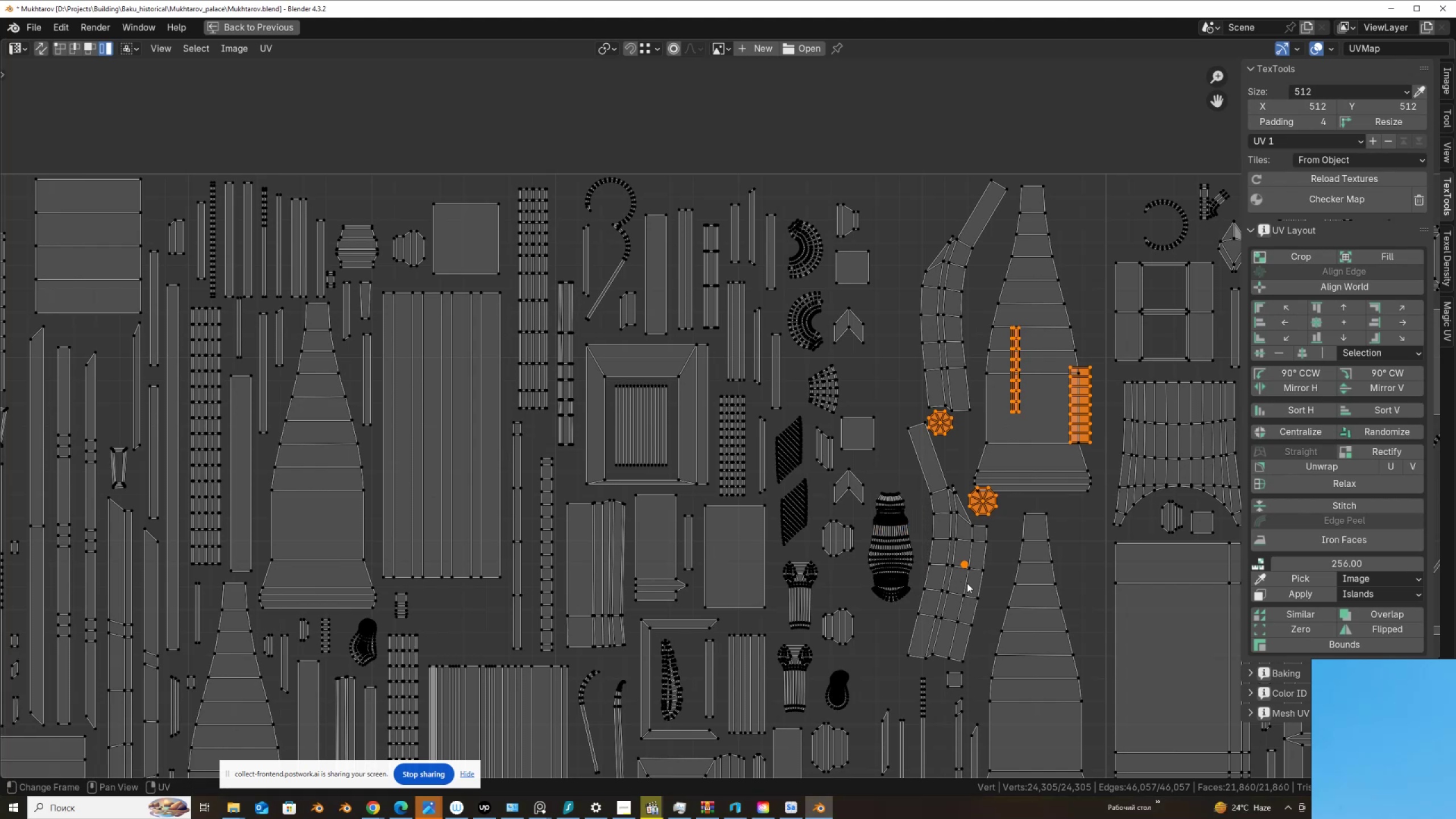 
key(G)
 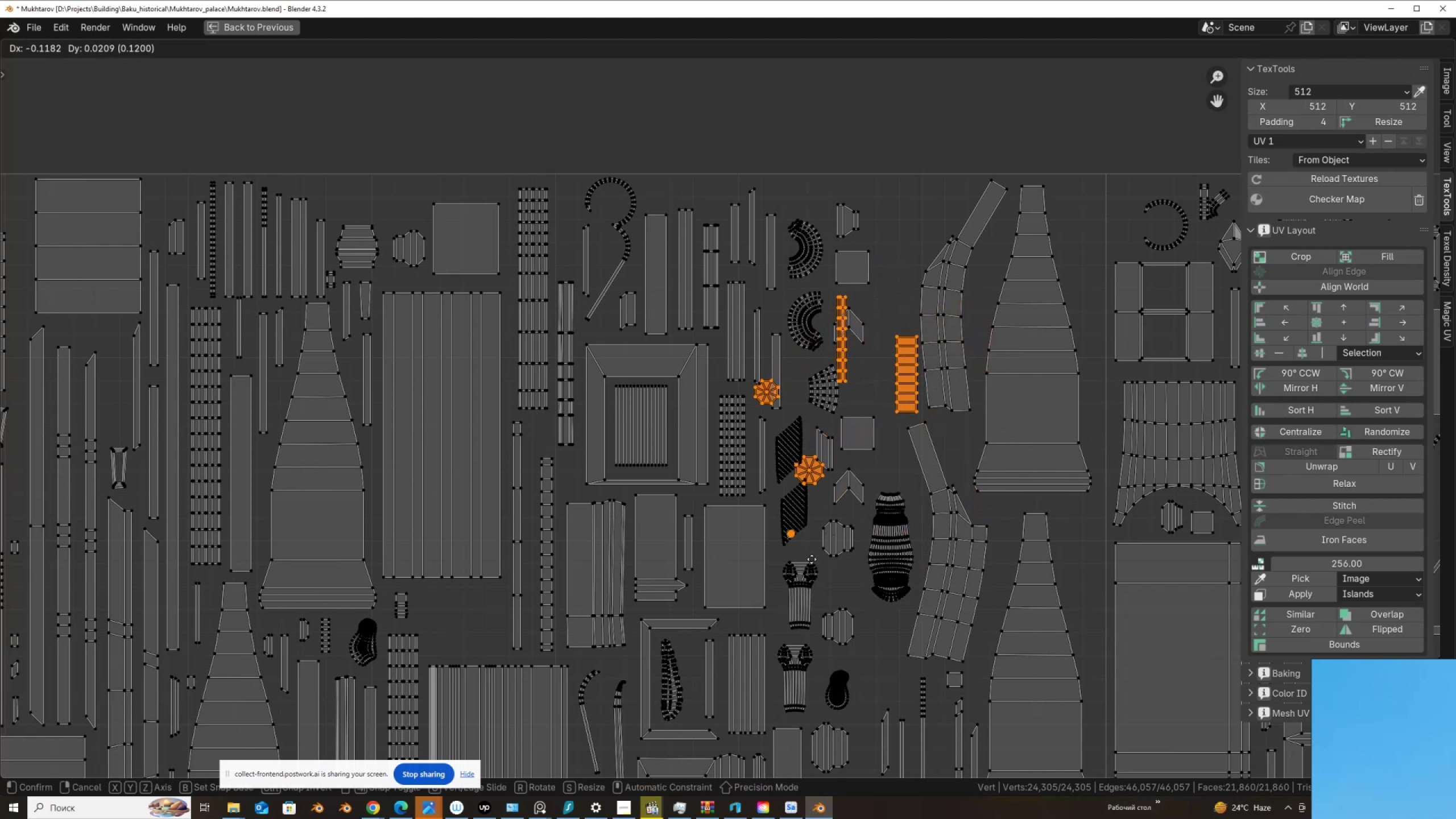 
left_click([811, 561])
 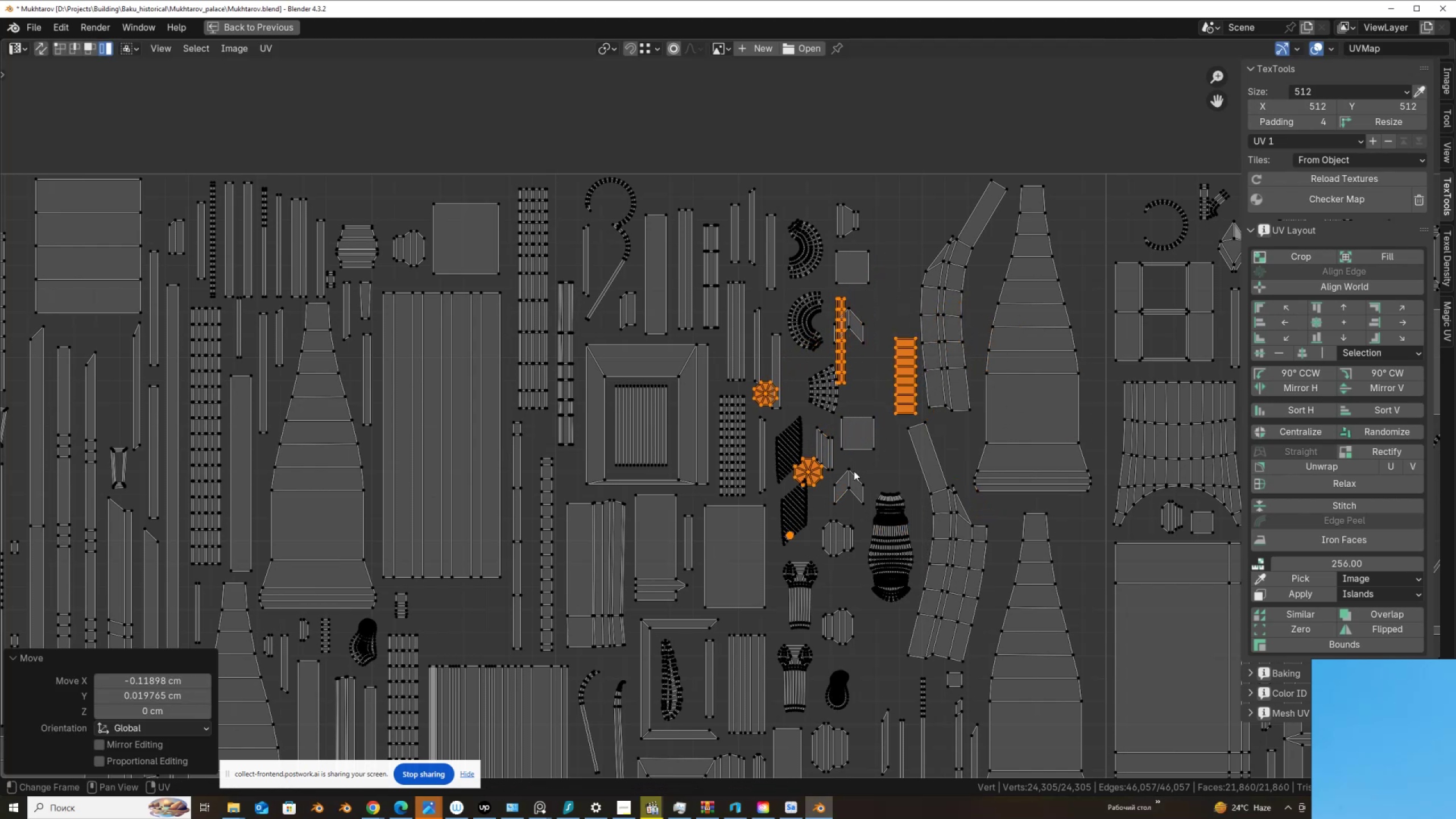 
hold_key(key=ControlLeft, duration=0.86)
left_click_drag(start_coordinate=[884, 320], to_coordinate=[936, 449])
 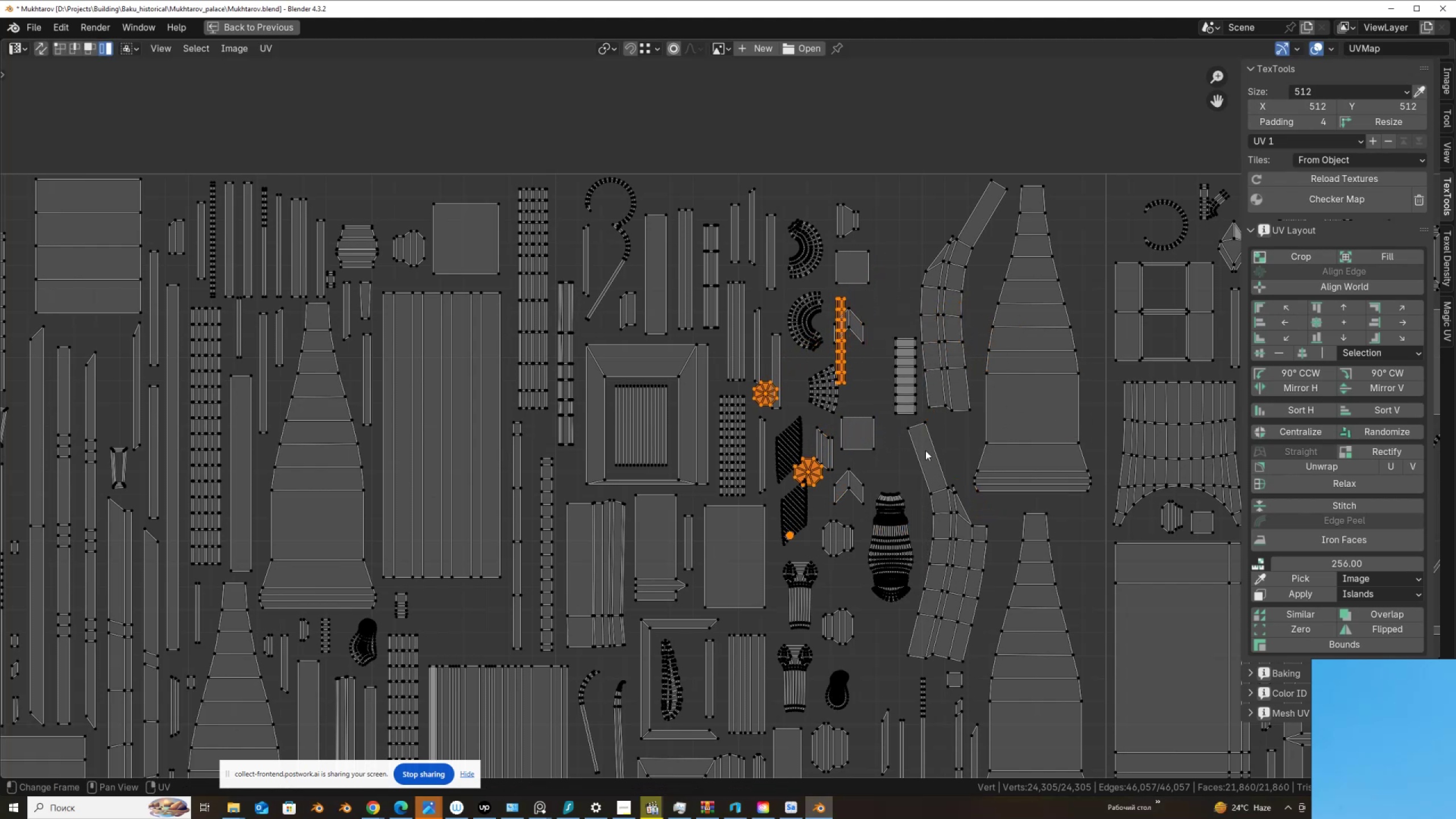 
key(G)
 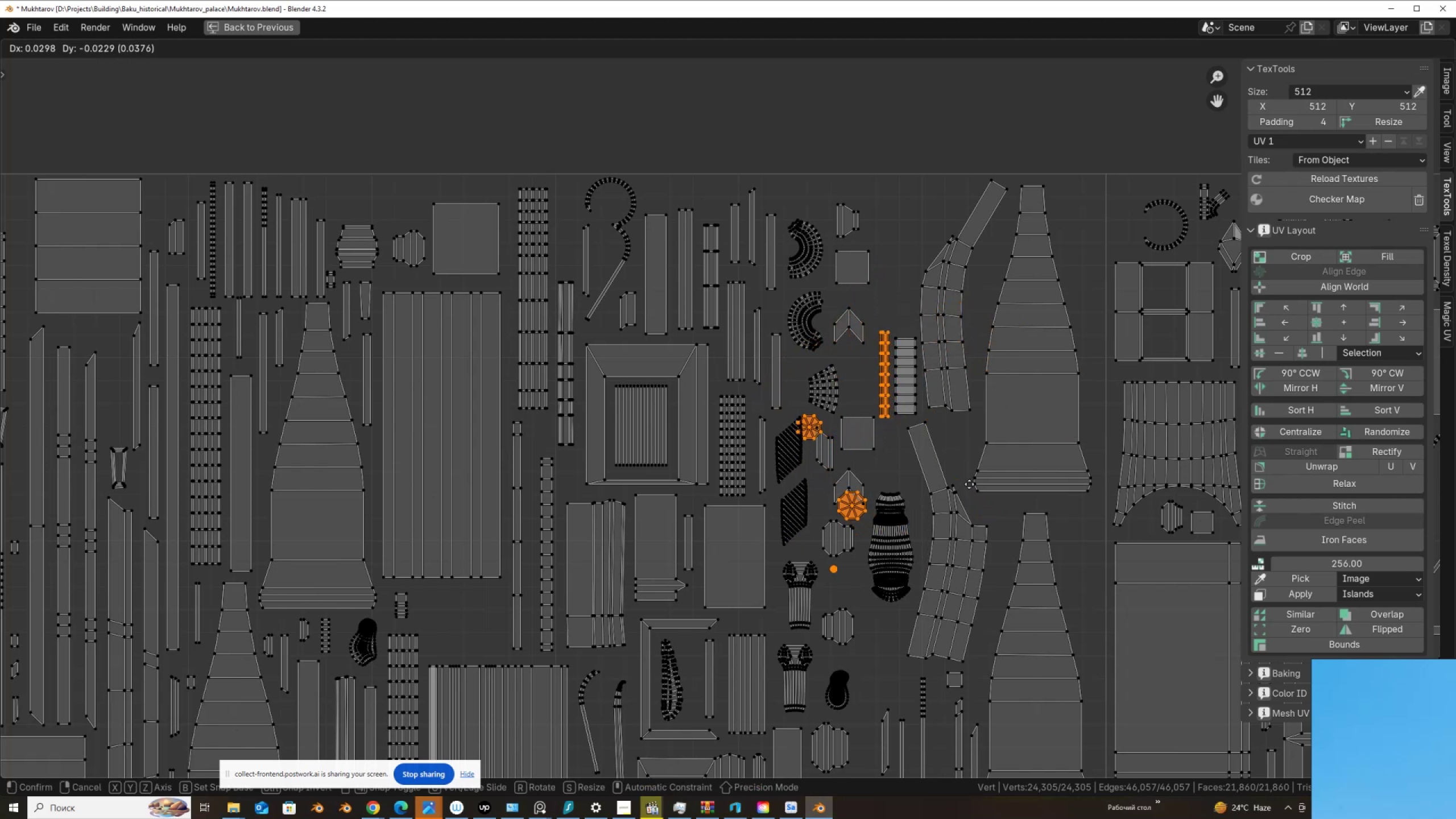 
left_click([969, 484])
 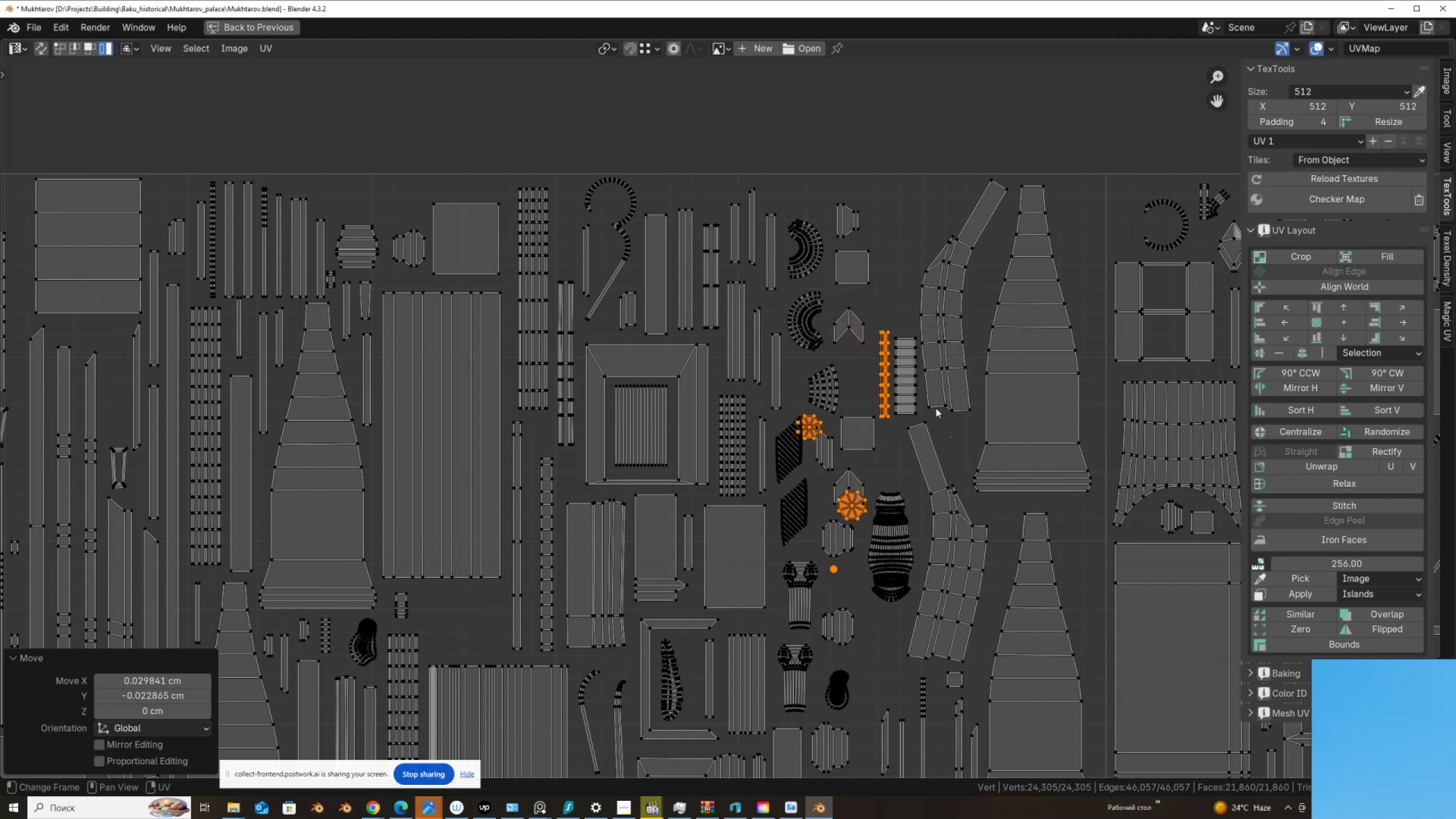 
hold_key(key=ControlLeft, duration=0.61)
left_click_drag(start_coordinate=[849, 307], to_coordinate=[925, 453])
 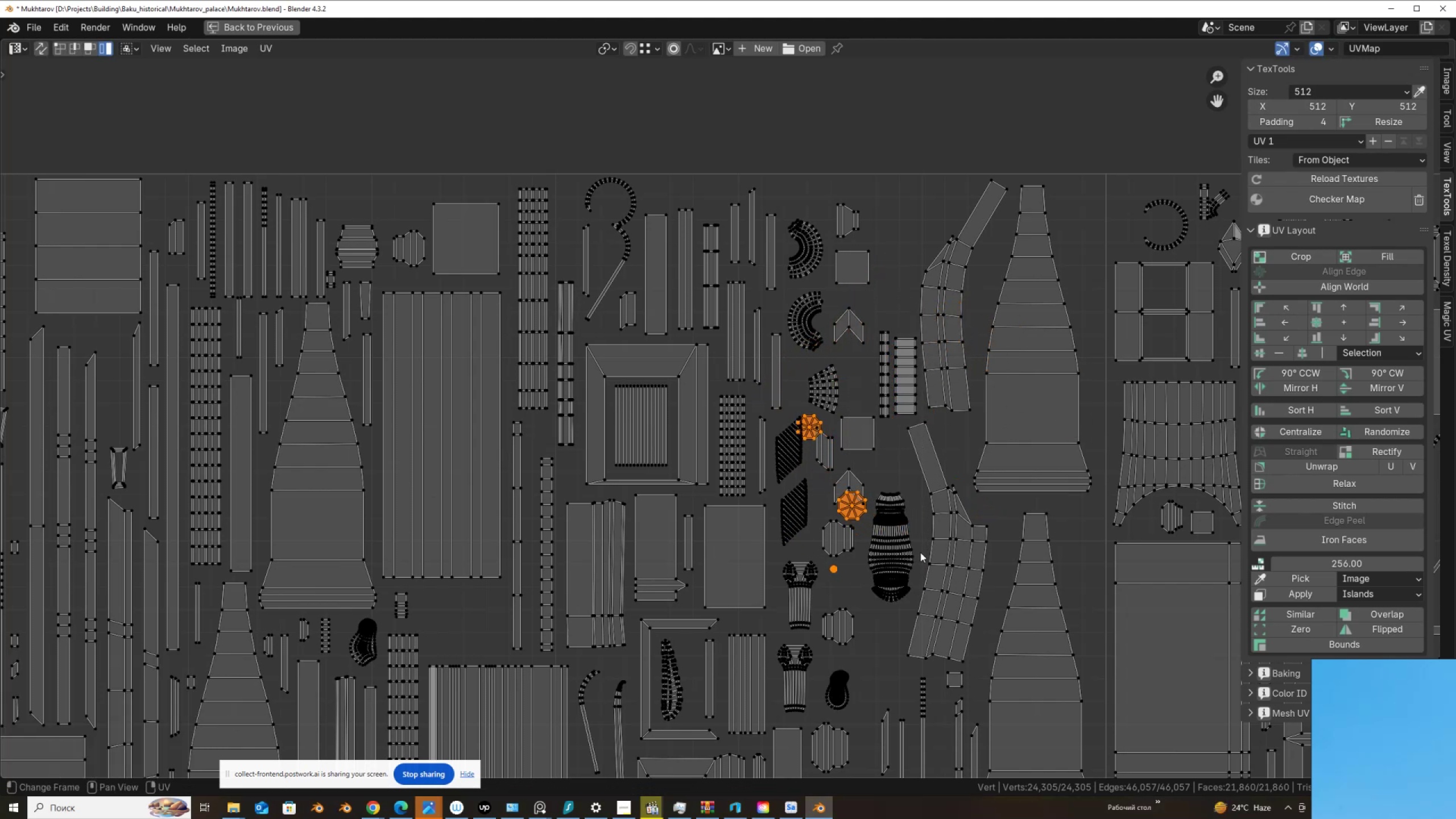 
key(G)
 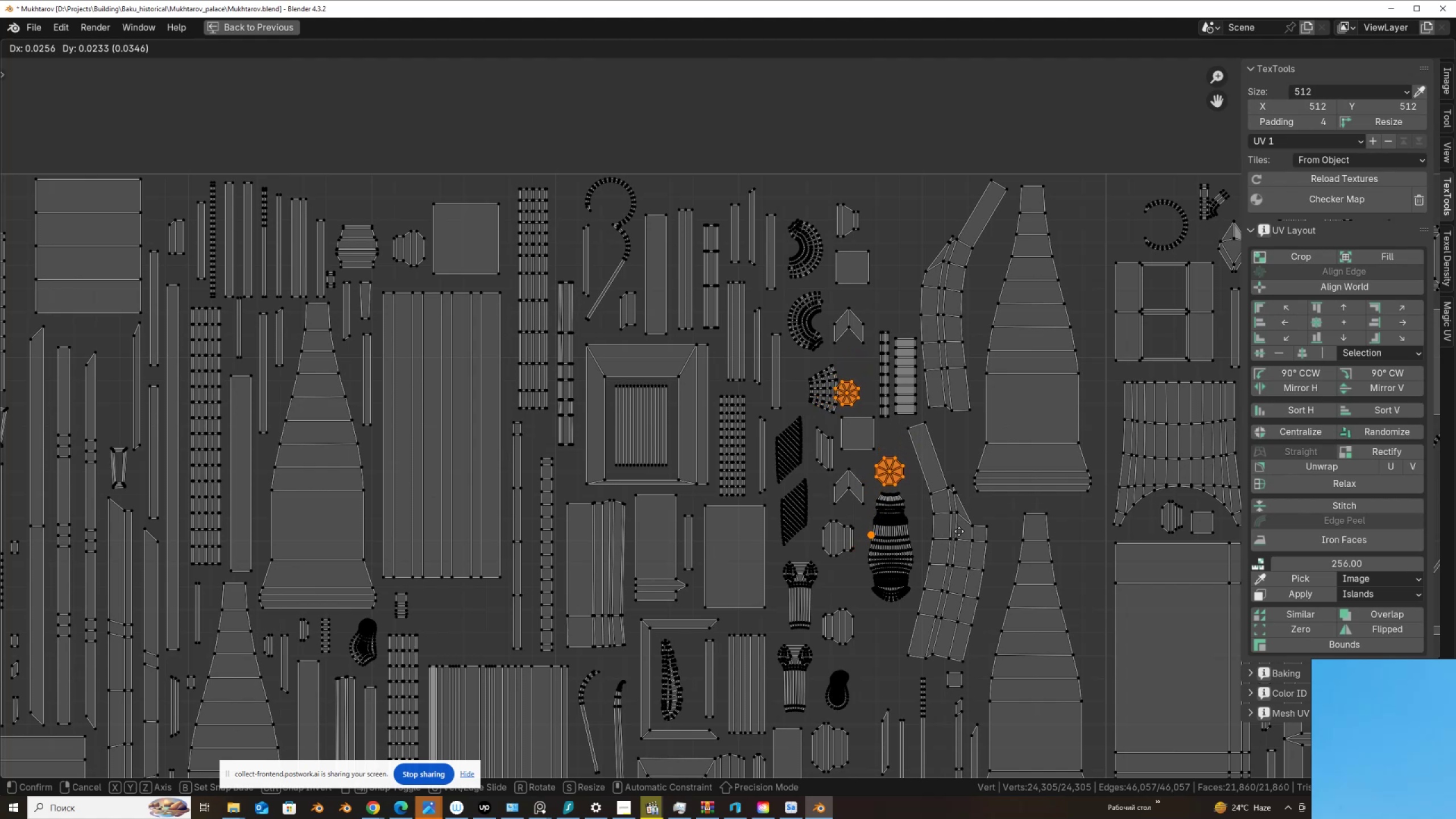 
hold_key(key=ControlLeft, duration=0.64)
left_click_drag(start_coordinate=[923, 499], to_coordinate=[849, 440])
 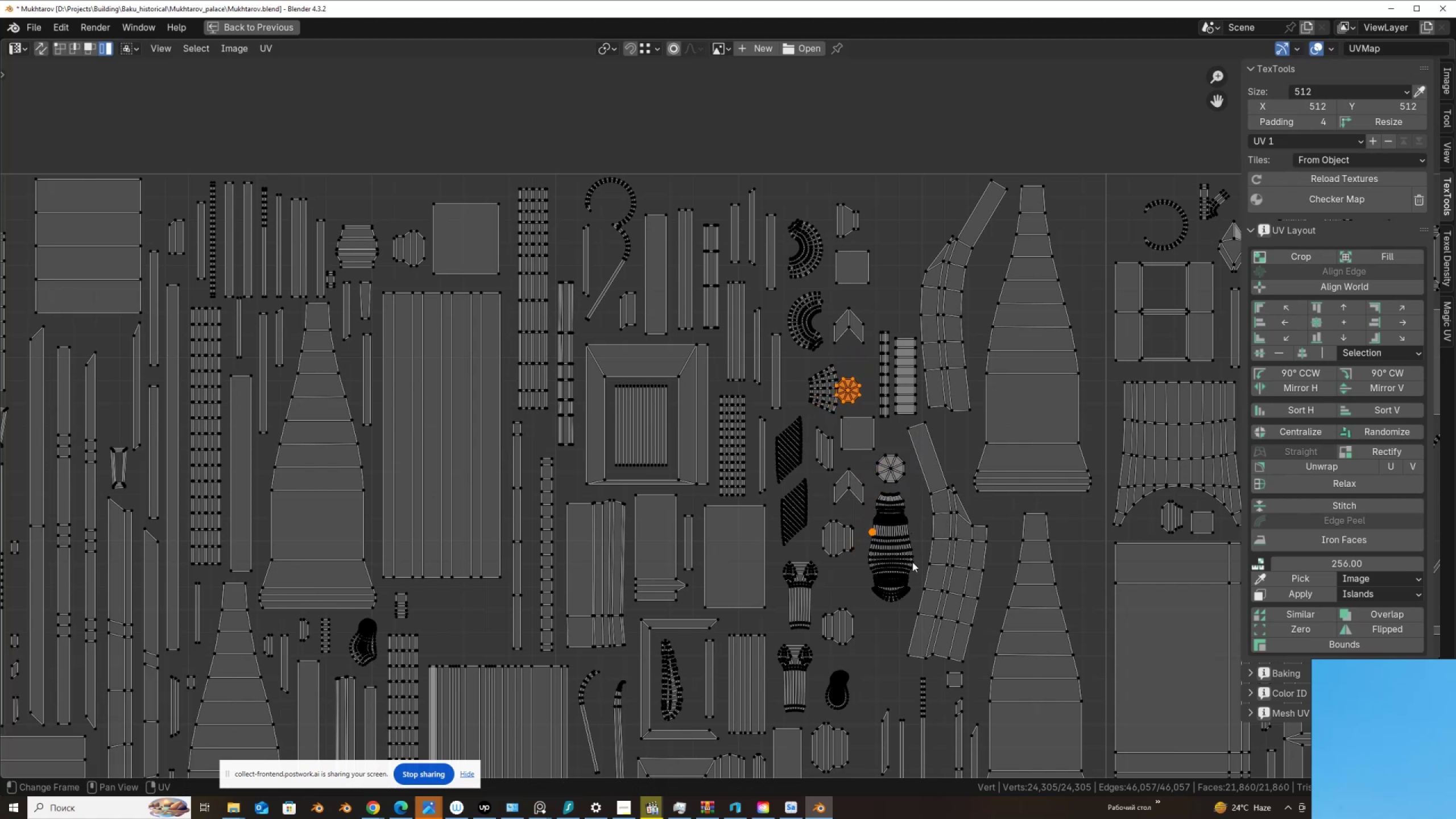 
key(G)
 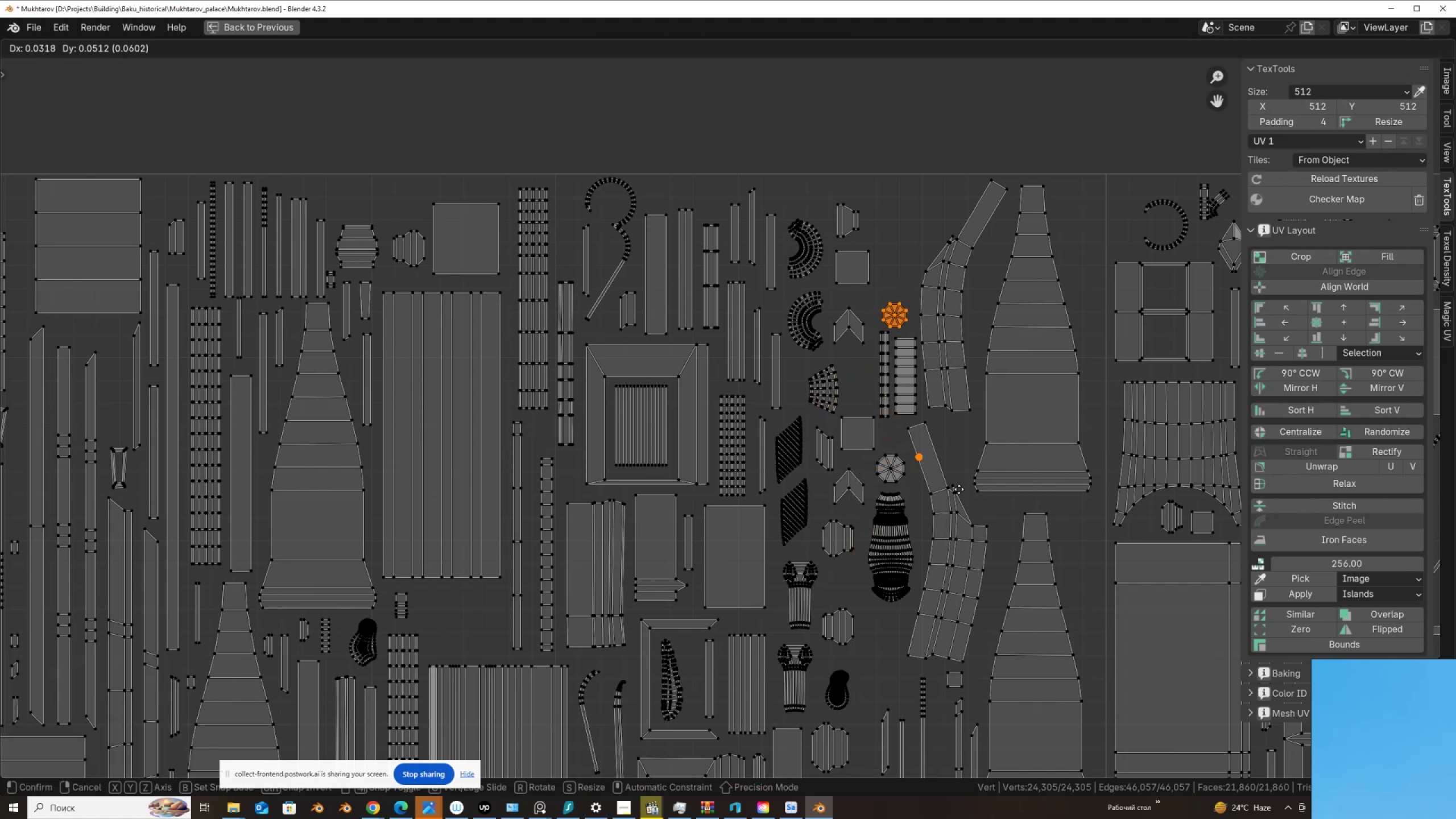 
left_click([962, 486])
 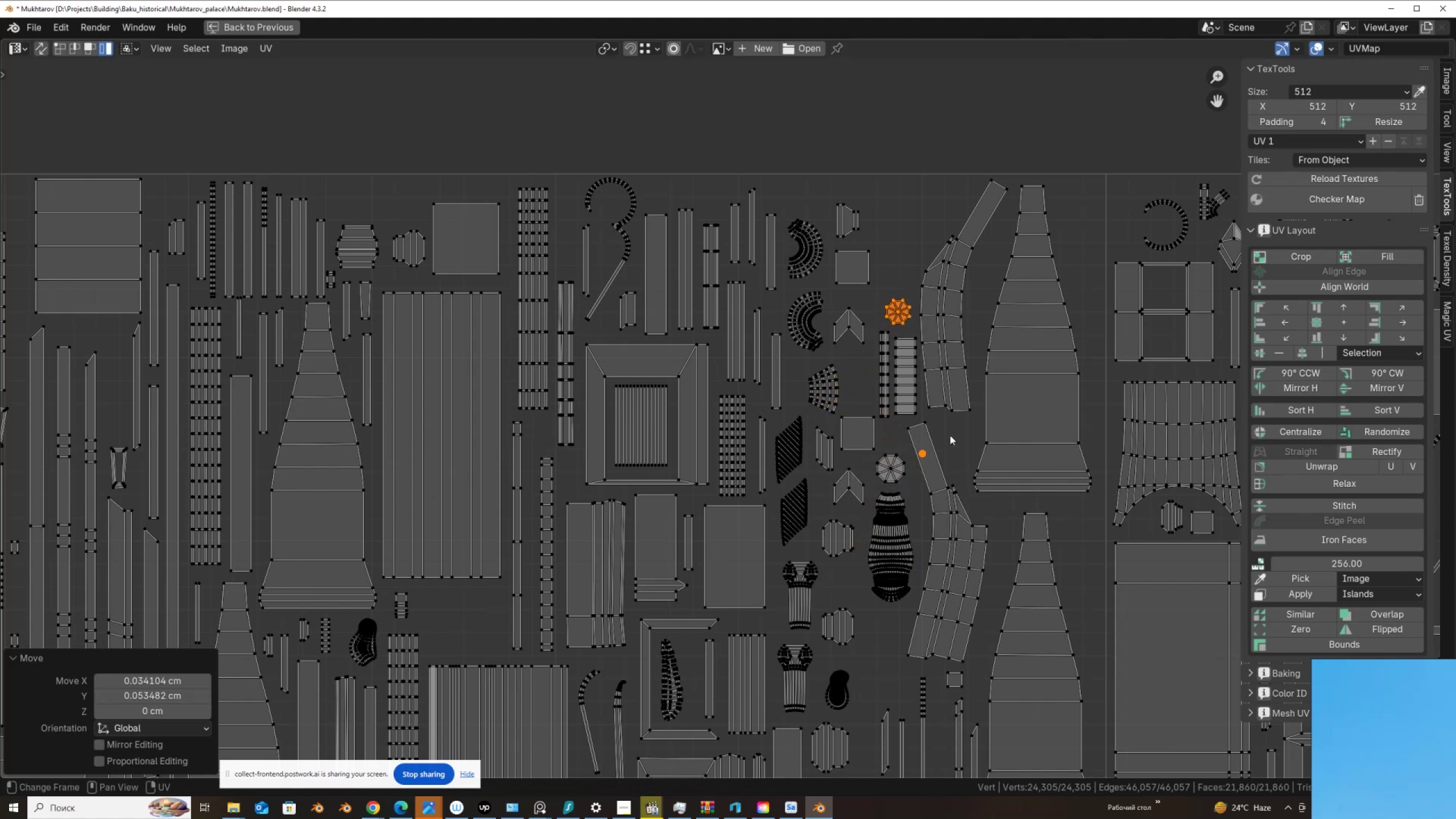 
hold_key(key=ControlLeft, duration=0.7)
left_click_drag(start_coordinate=[866, 269], to_coordinate=[929, 344])
 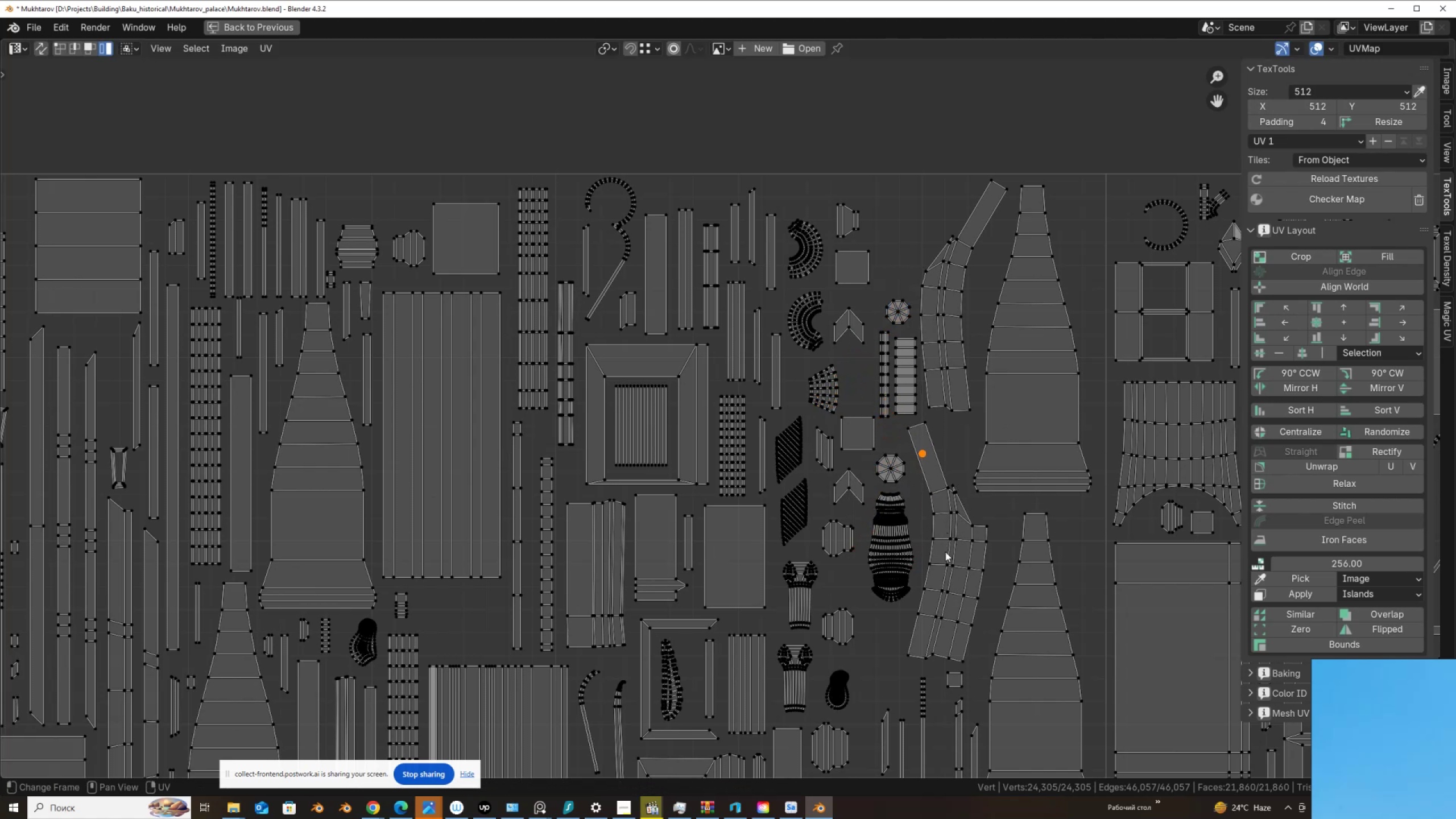 
key(G)
 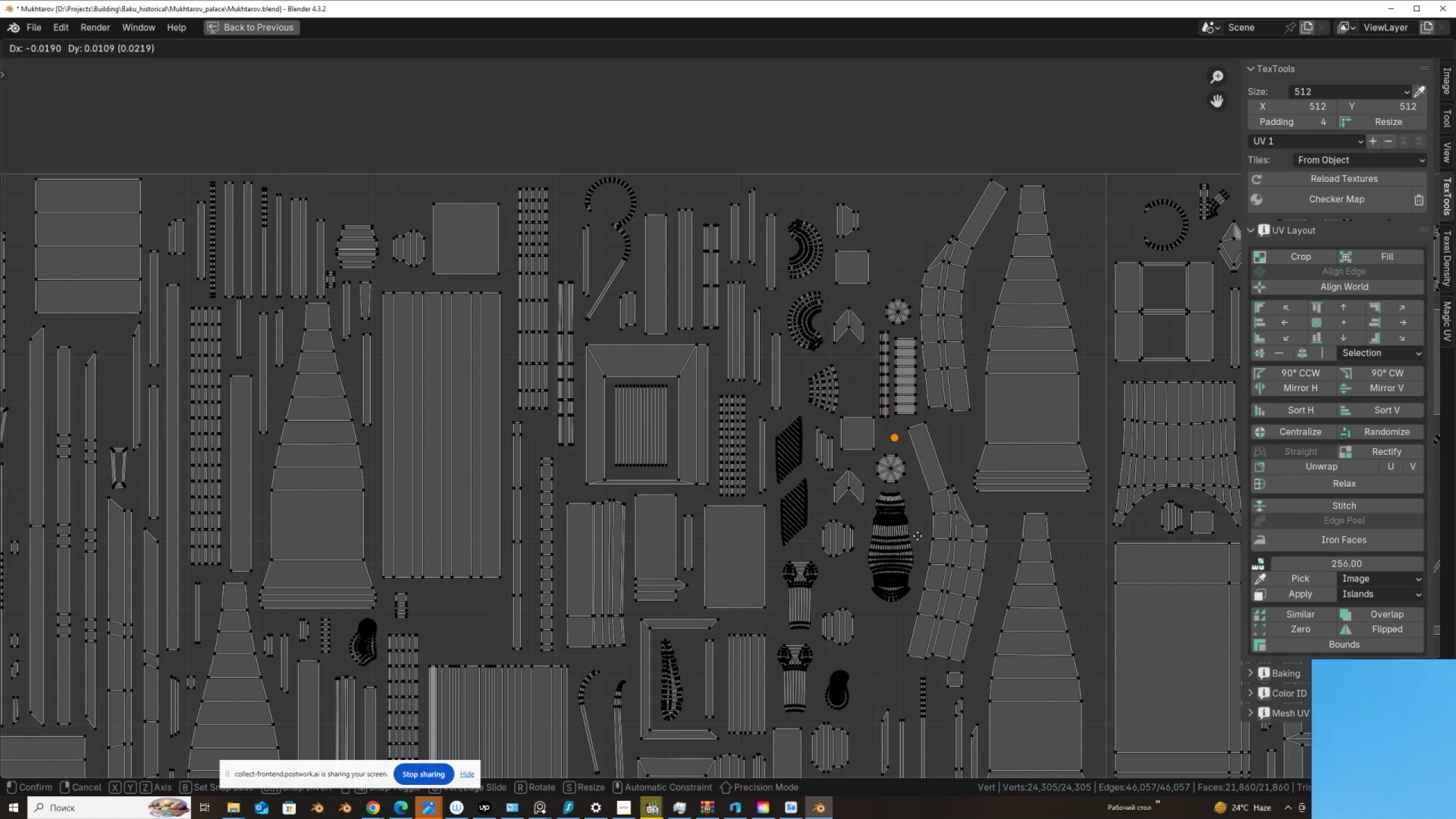 
left_click([914, 535])
 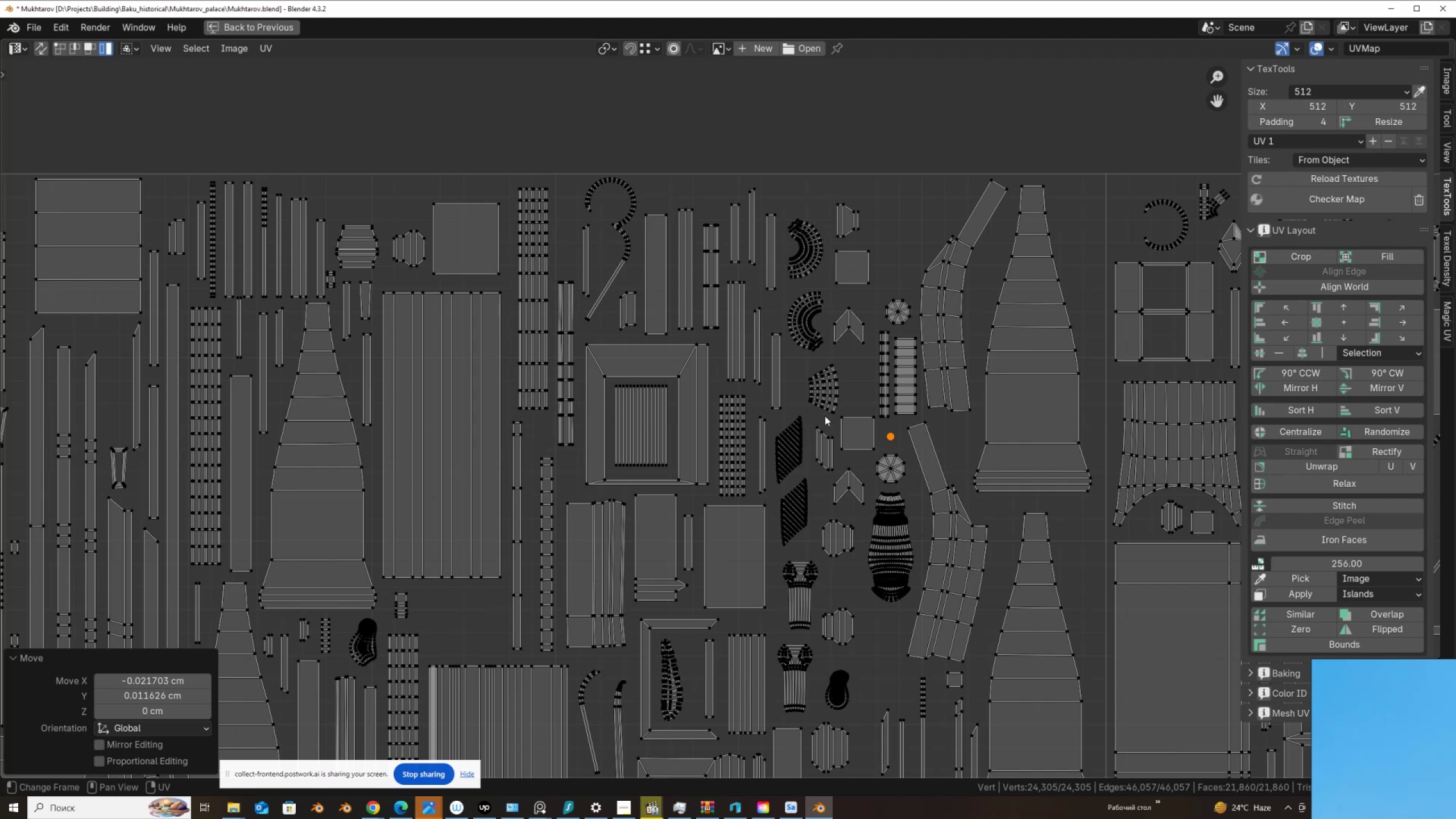 
key(Control+ControlLeft)
 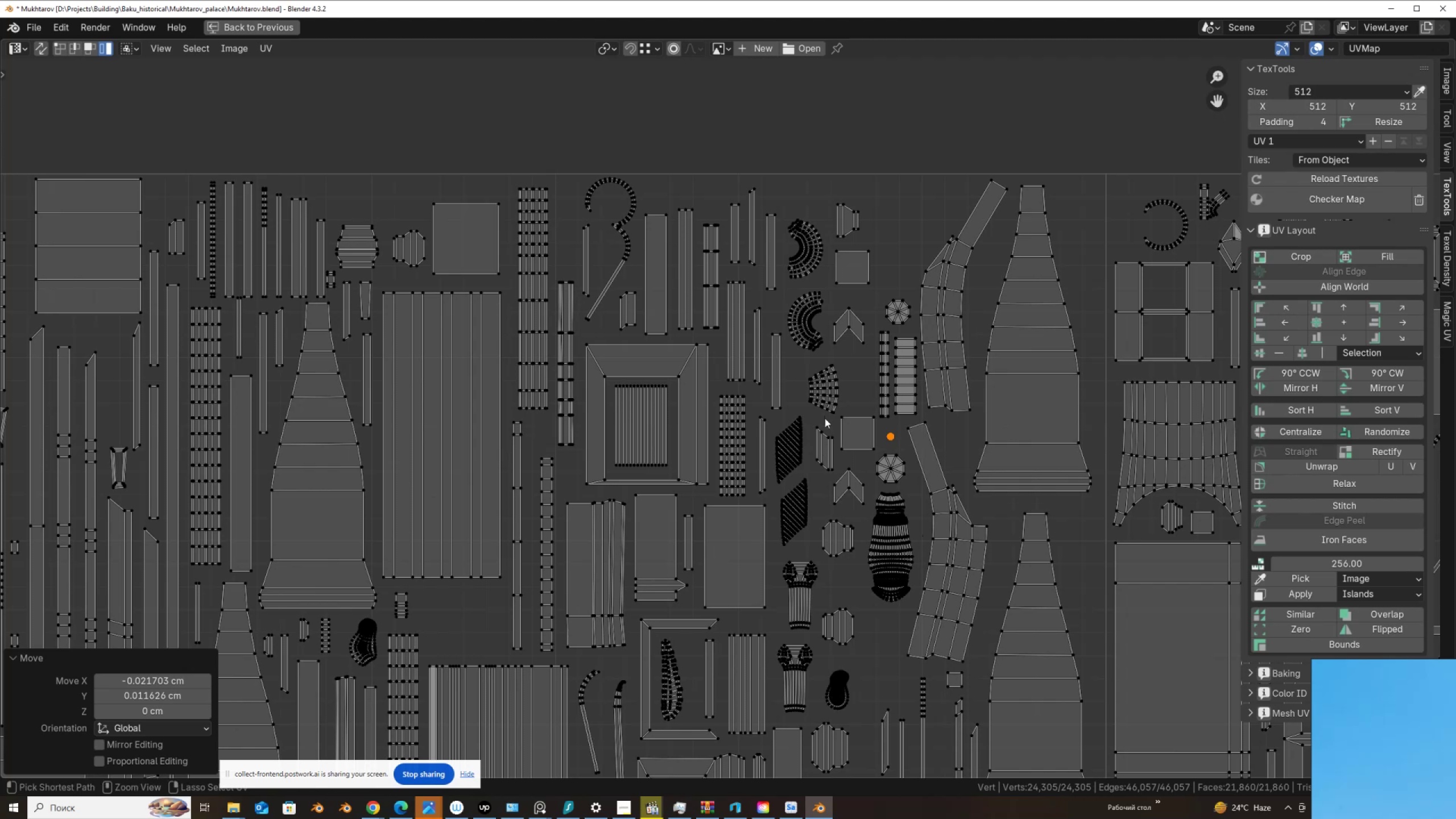 
key(Control+Space)
 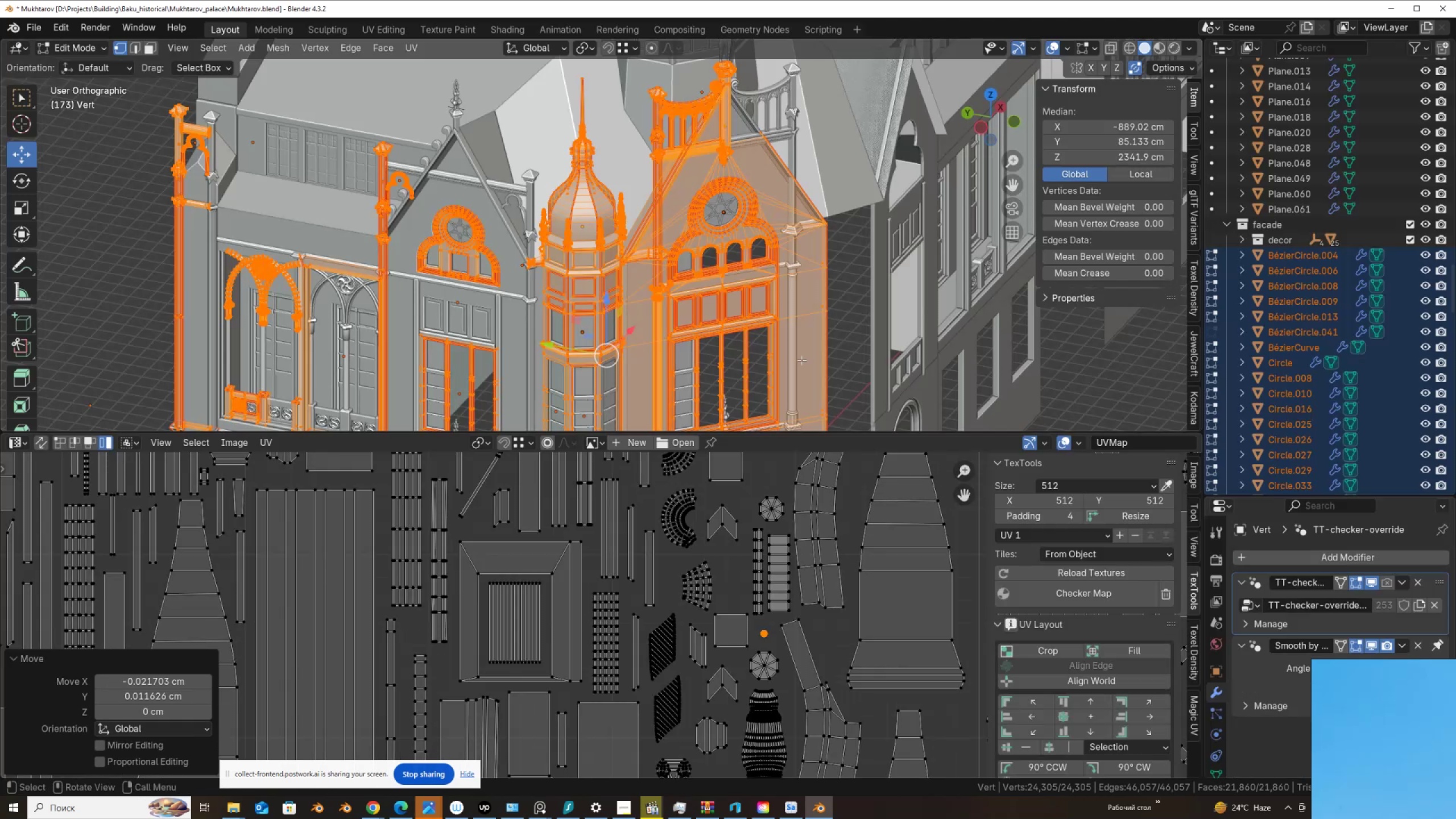 
scroll: coordinate [708, 201], scroll_direction: down, amount: 1.0
 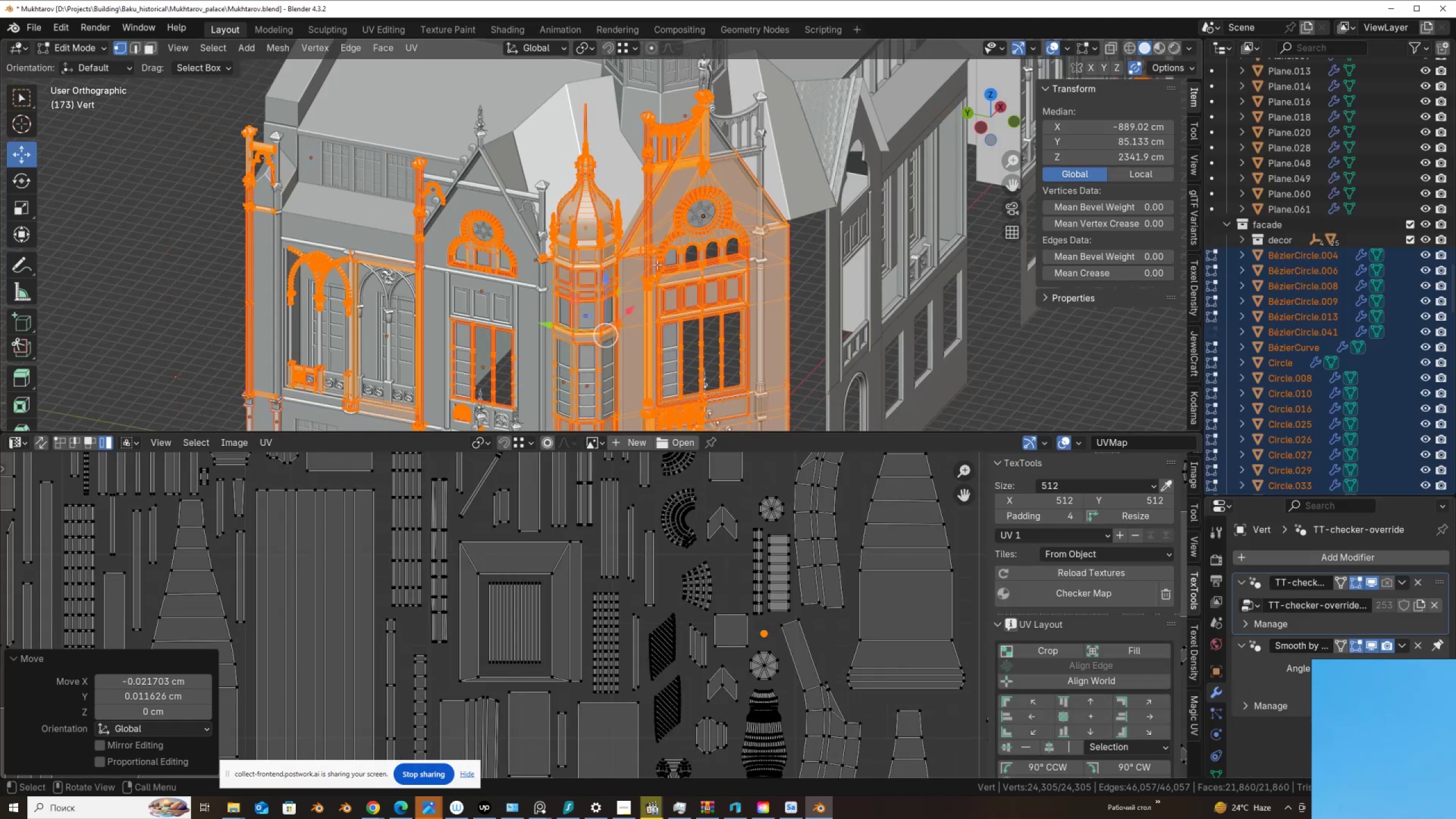 
scroll: coordinate [549, 226], scroll_direction: up, amount: 4.0
 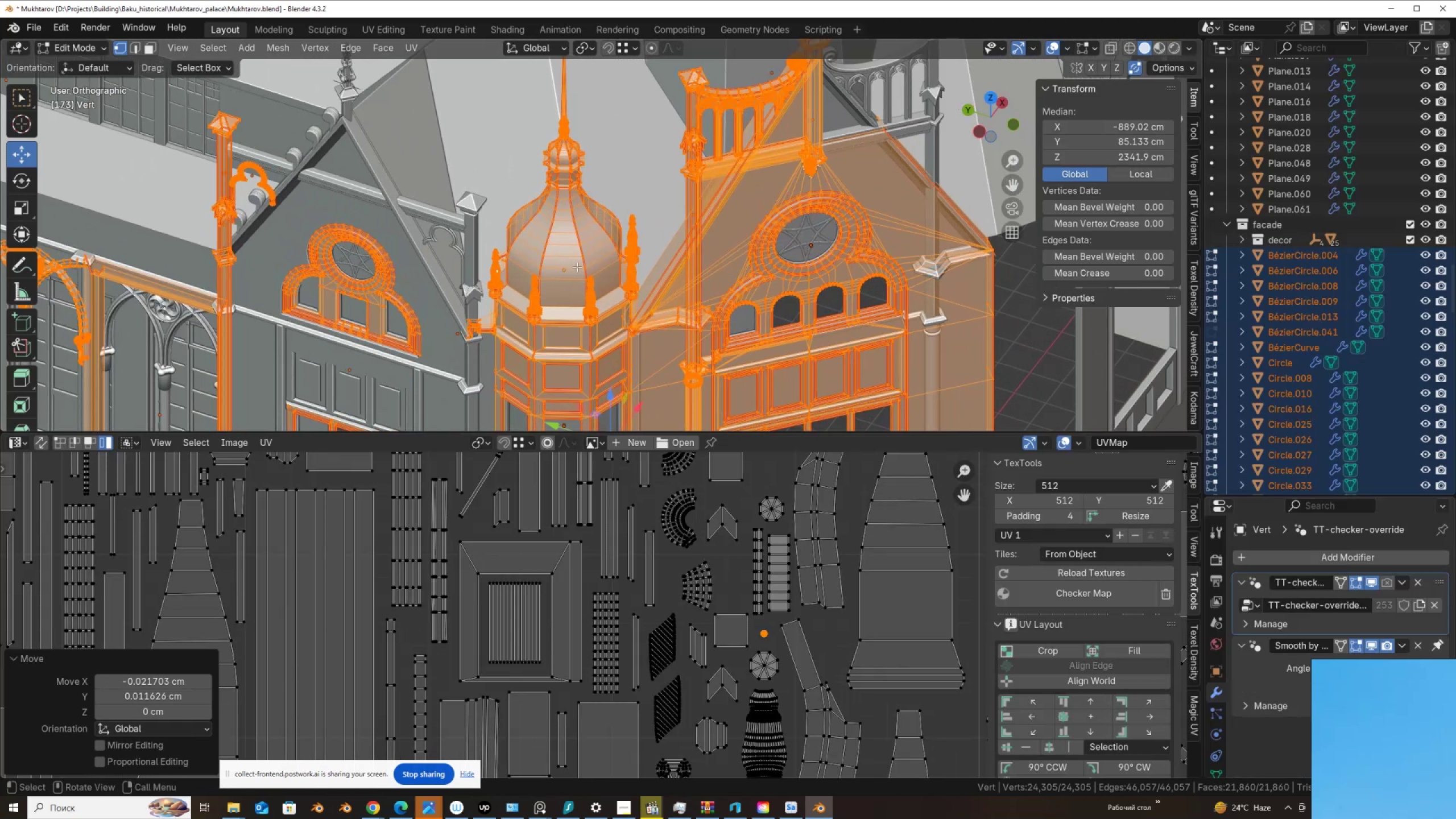 
left_click([578, 263])
 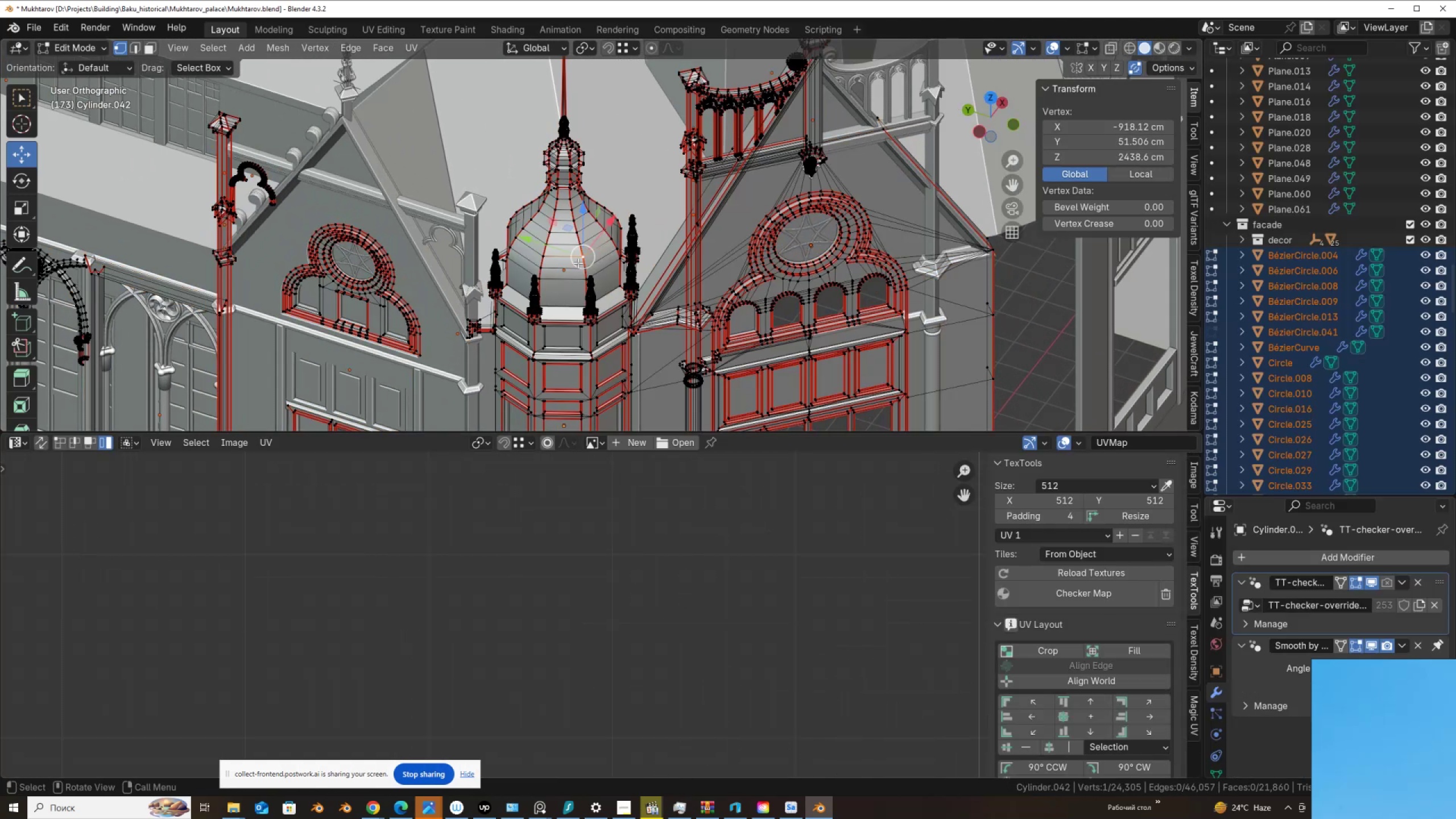 
key(L)
 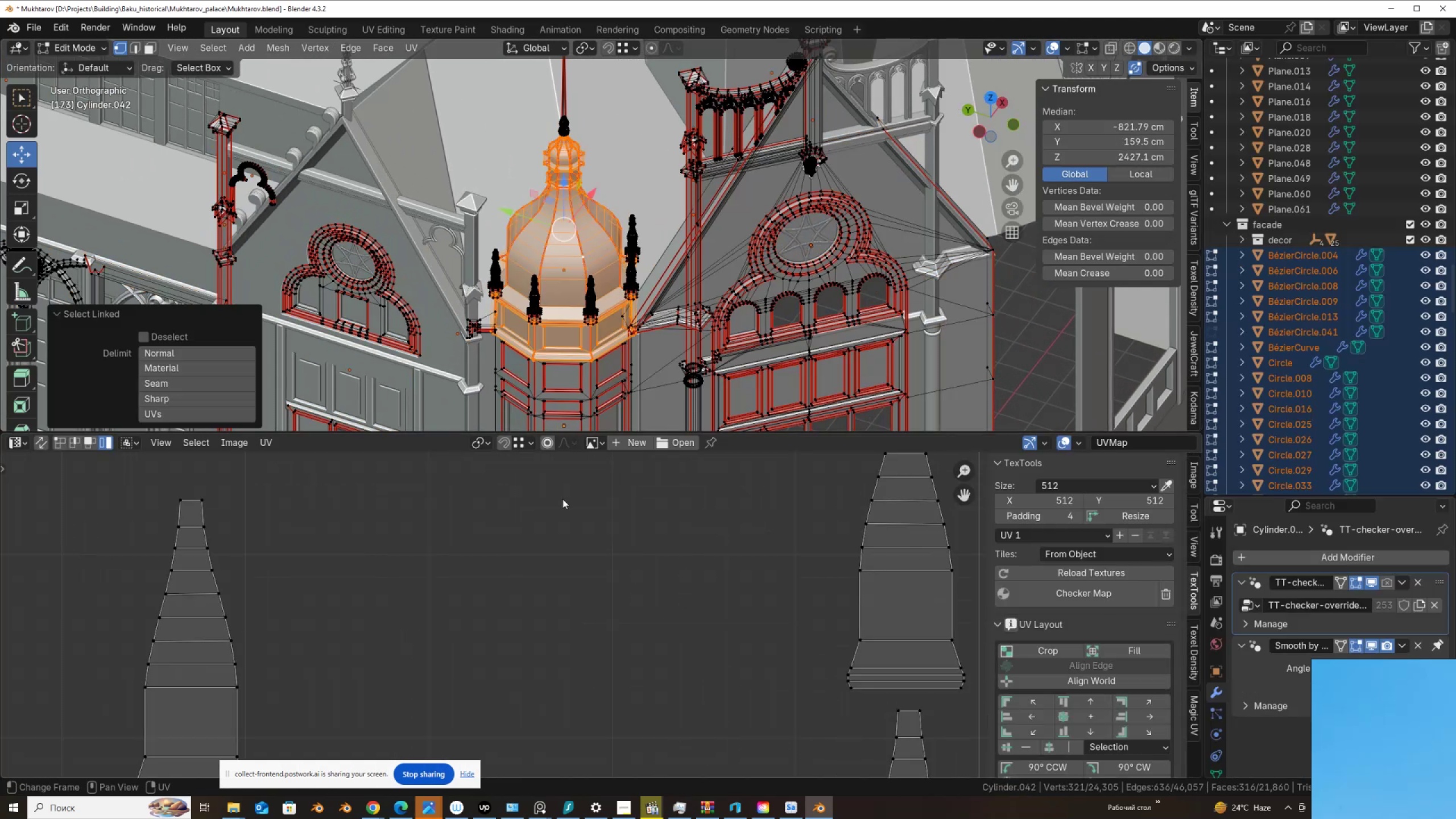 
scroll: coordinate [569, 593], scroll_direction: down, amount: 10.0
 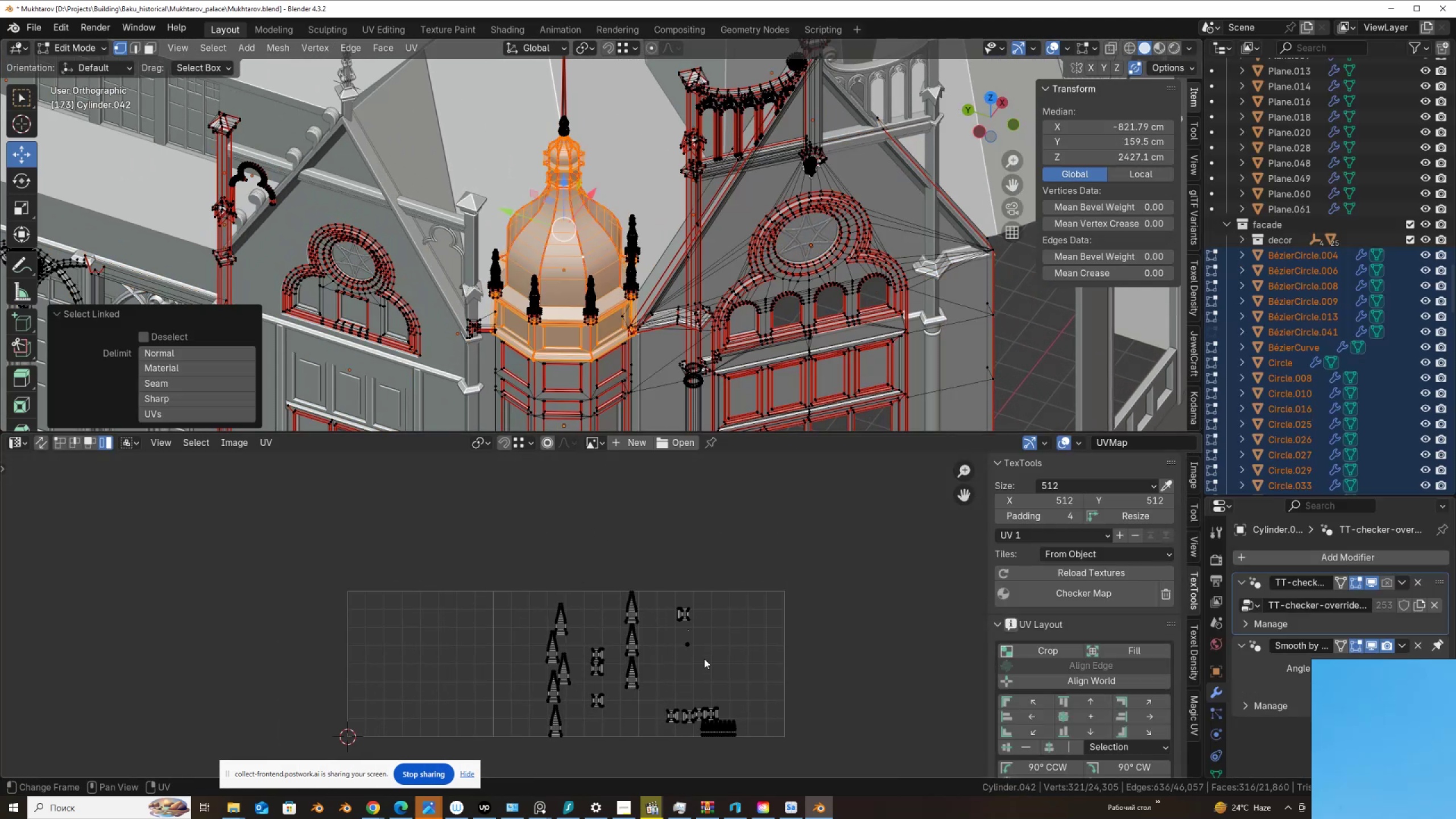 
scroll: coordinate [715, 681], scroll_direction: up, amount: 2.0
 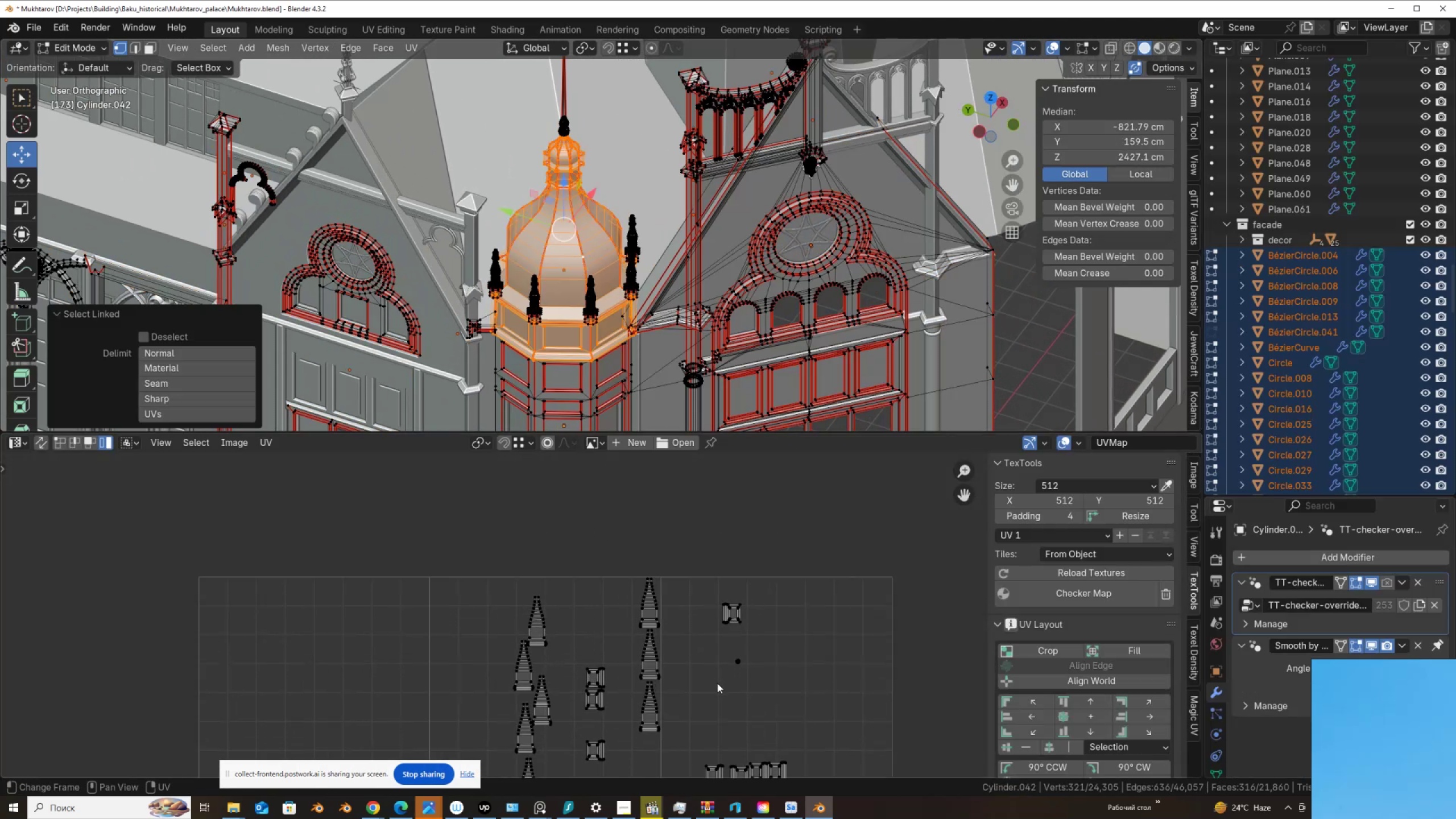 
hold_key(key=ShiftLeft, duration=0.82)
 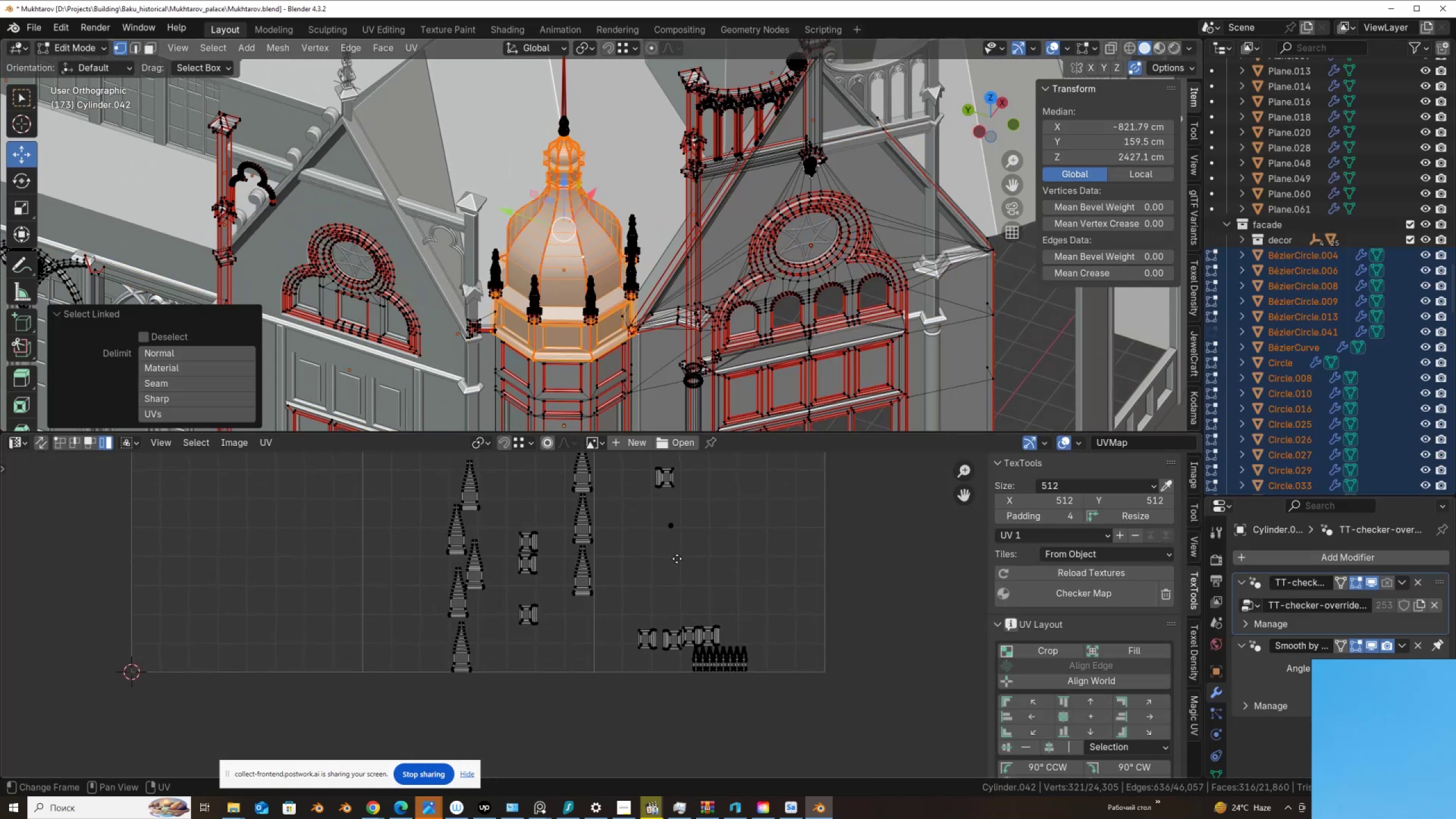 
scroll: coordinate [608, 333], scroll_direction: up, amount: 4.0
 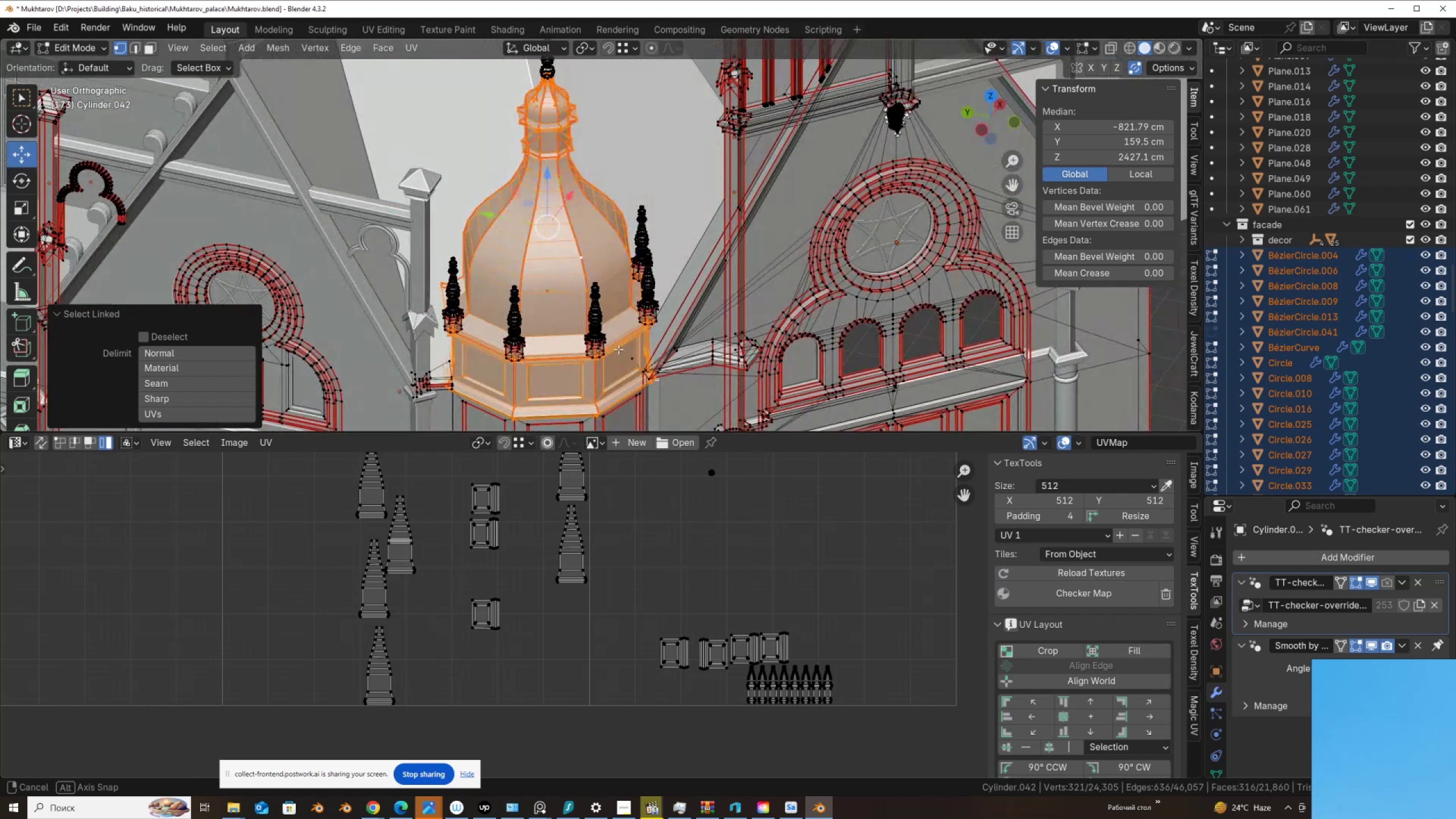 
key(Alt+AltLeft)
 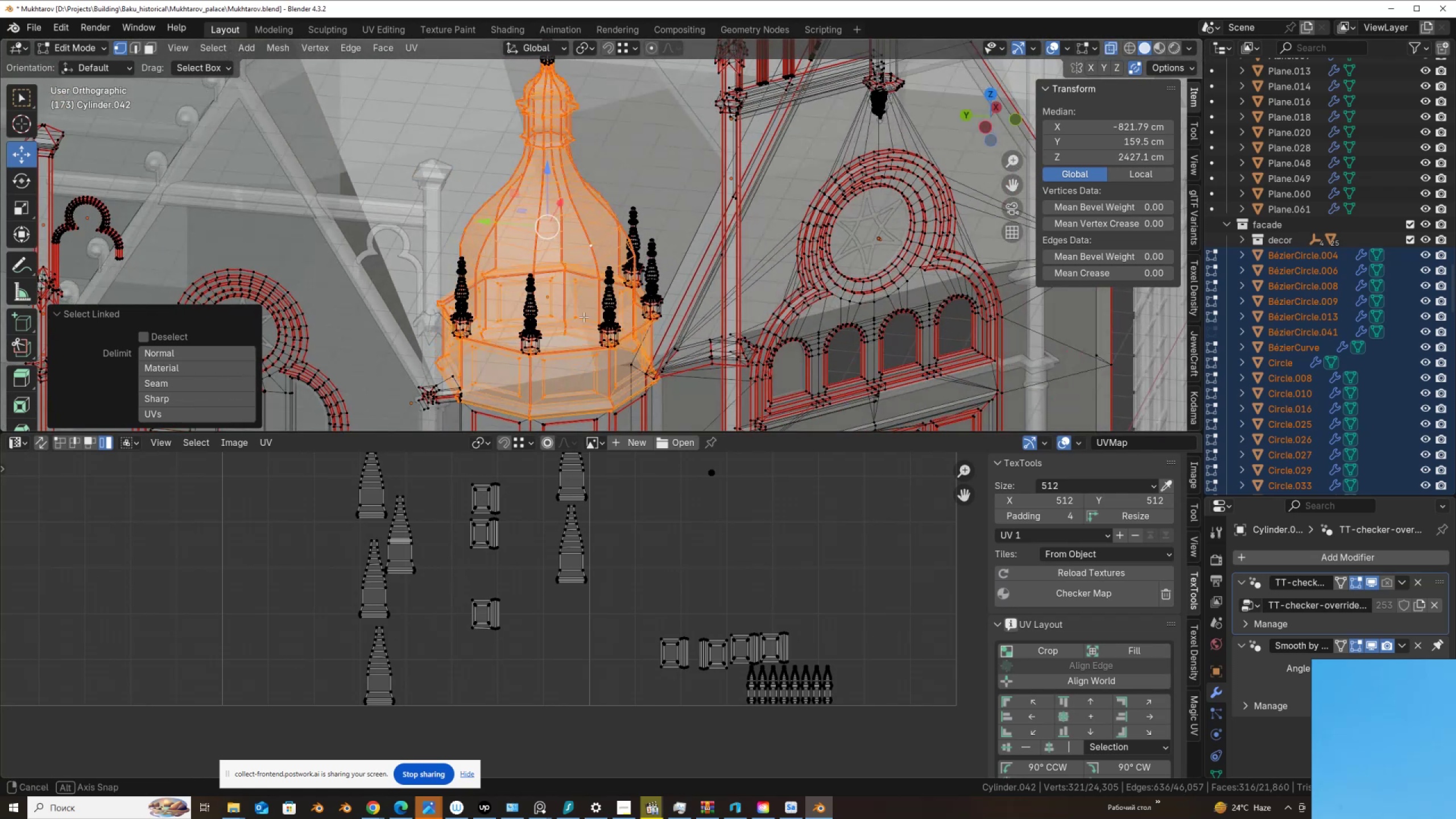 
key(Alt+Z)
 